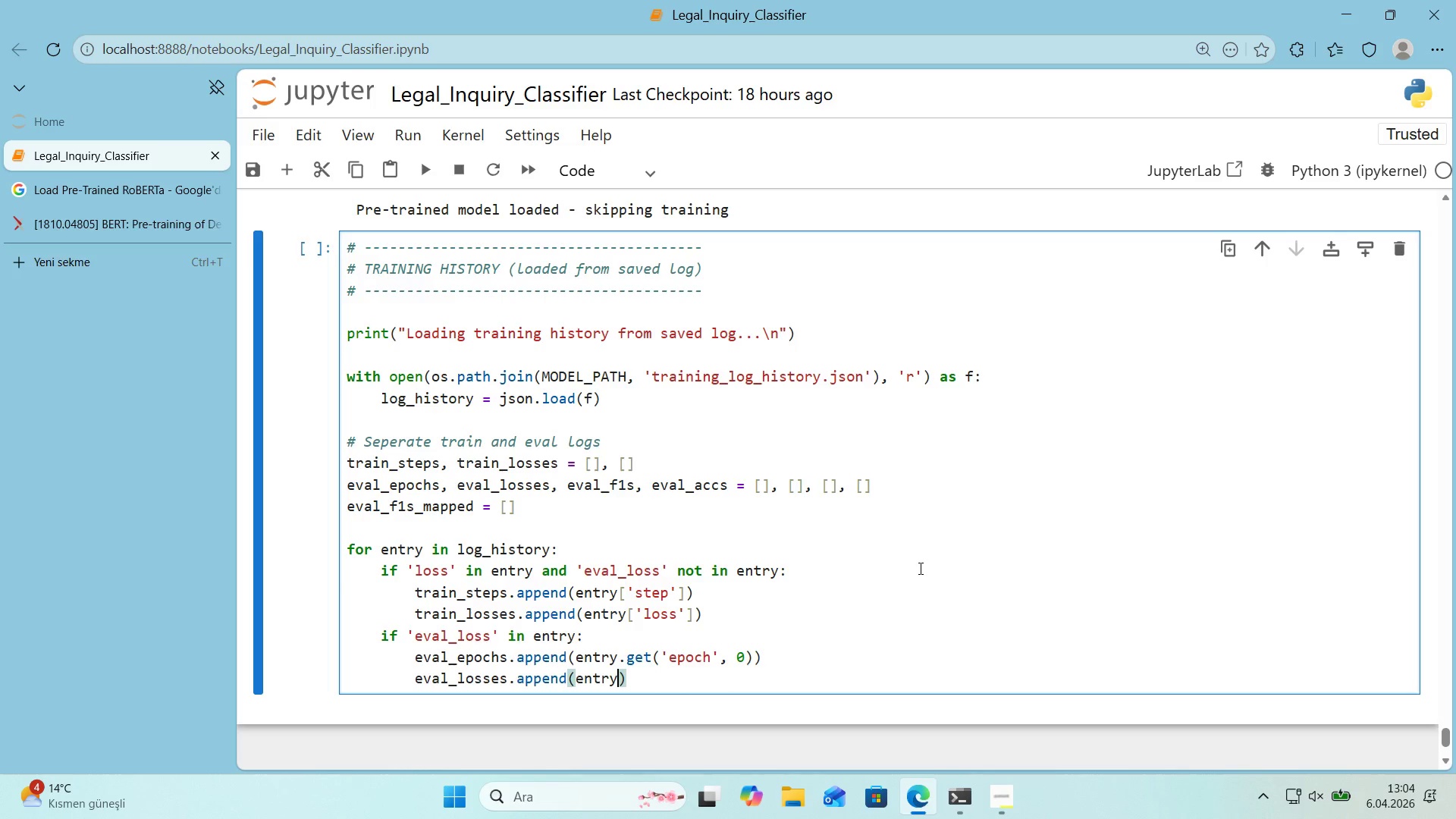 
key(Alt+Control+8)
 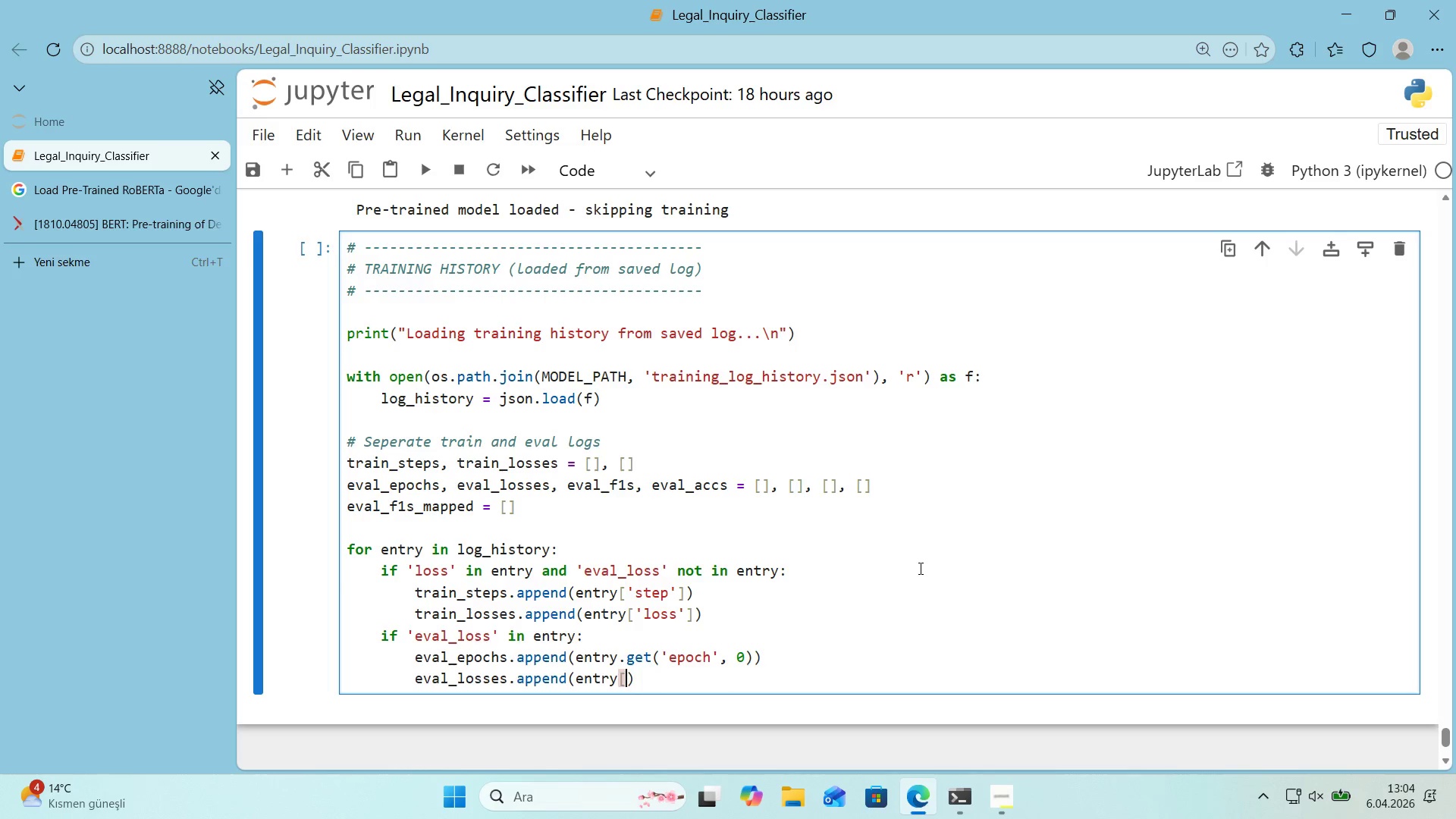 
key(Alt+Control+9)
 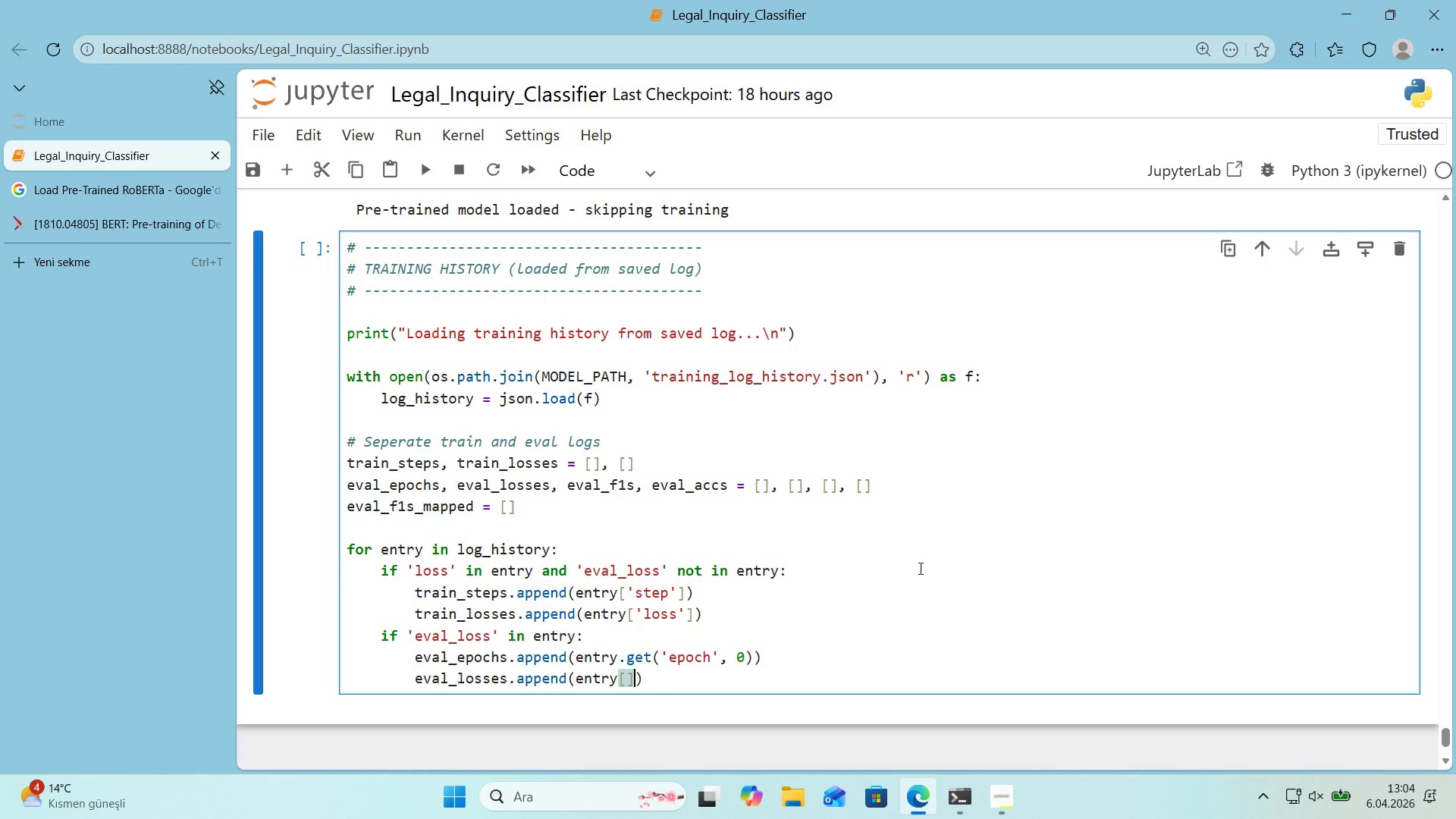 
key(ArrowLeft)
 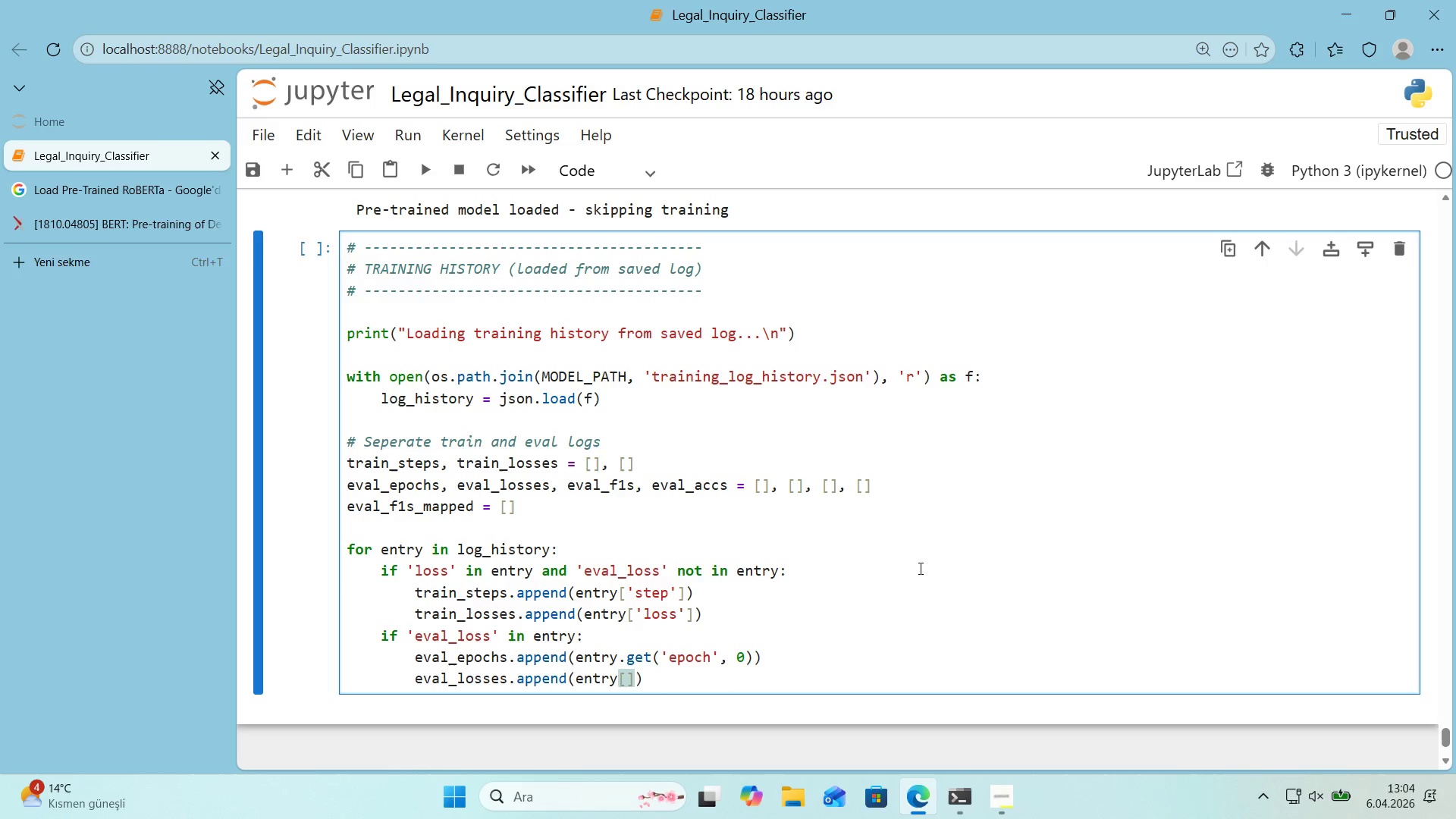 
wait(5.06)
 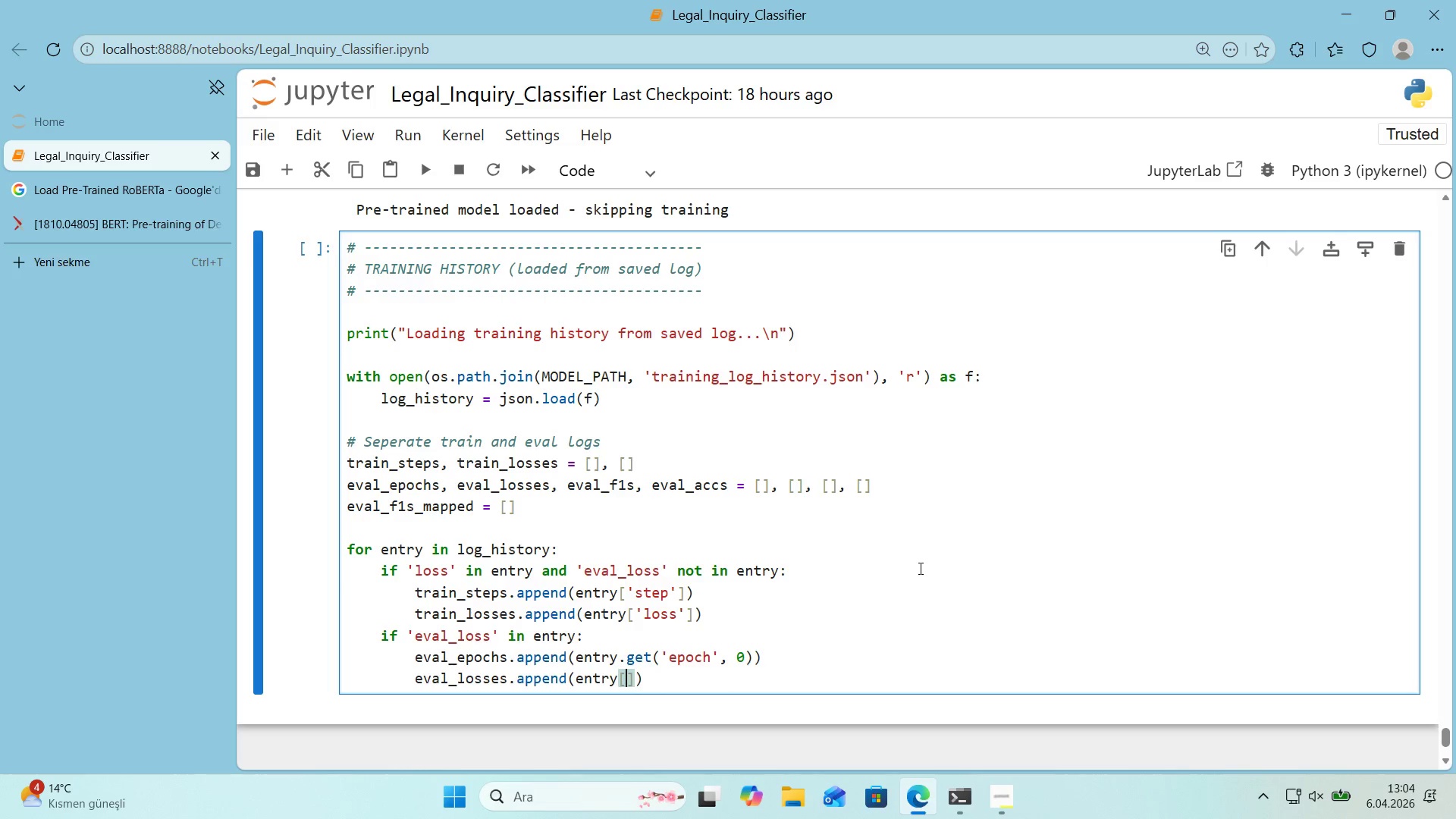 
type(@@)
 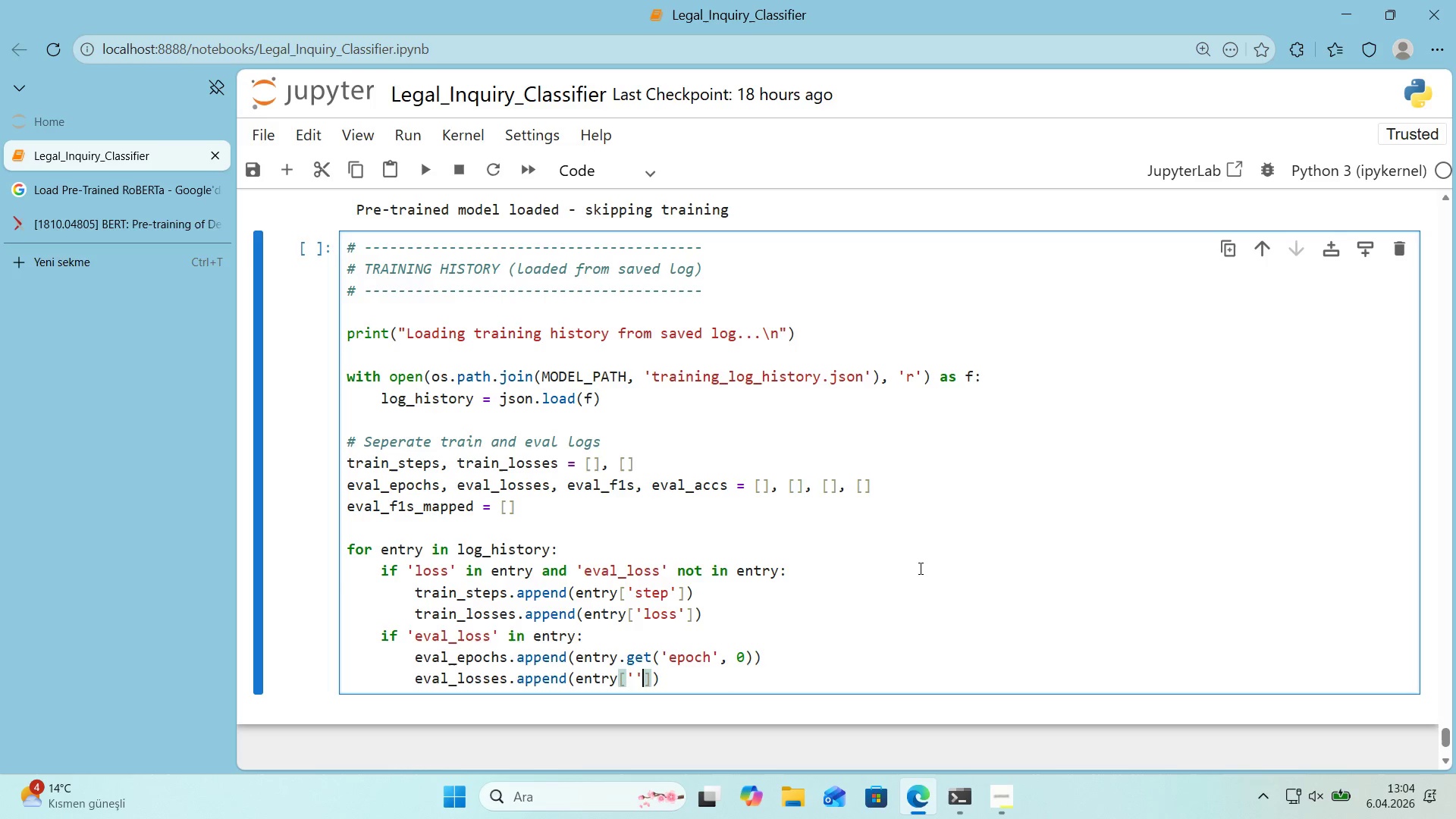 
key(ArrowLeft)
 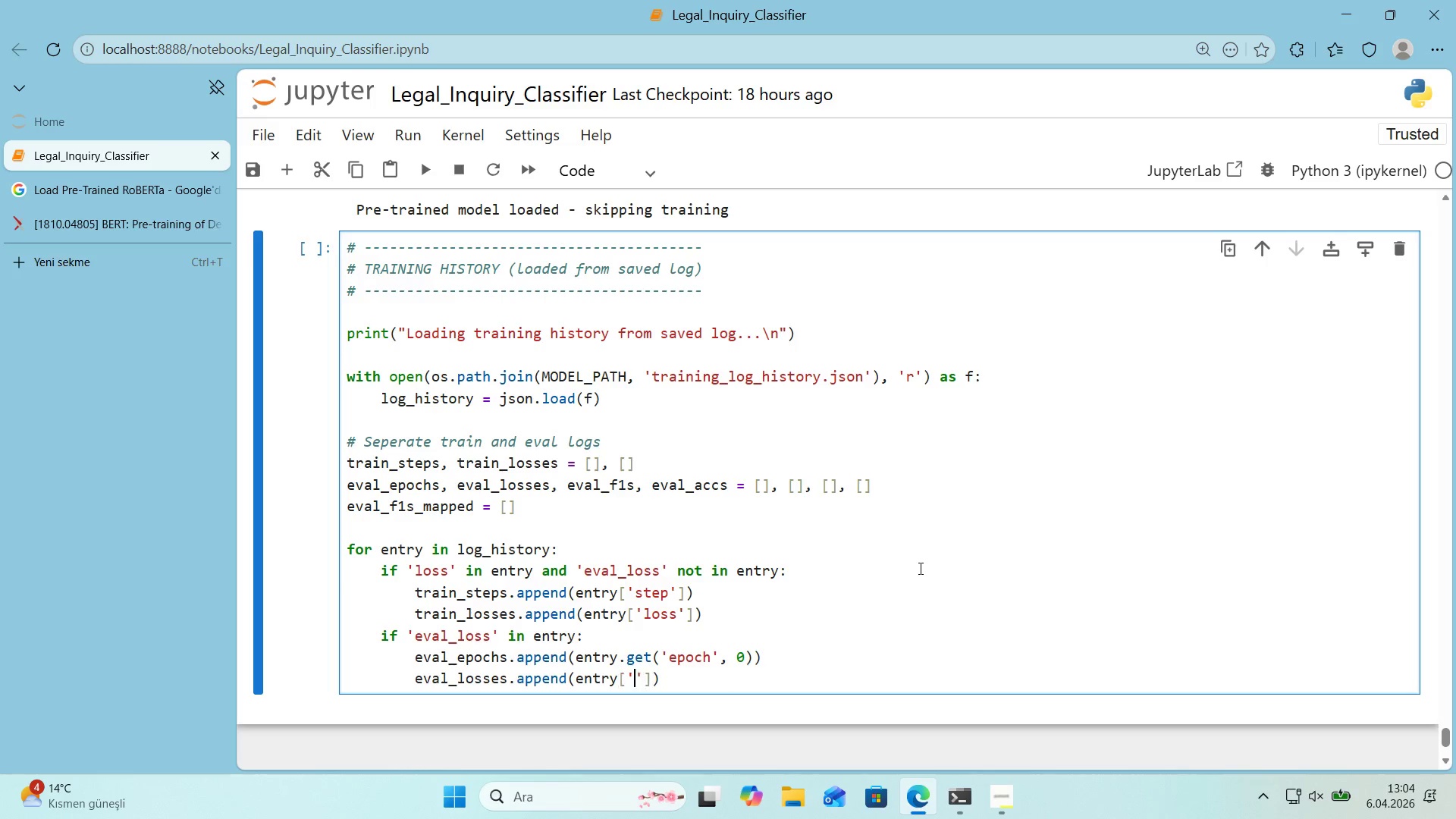 
type(eval_loss)
 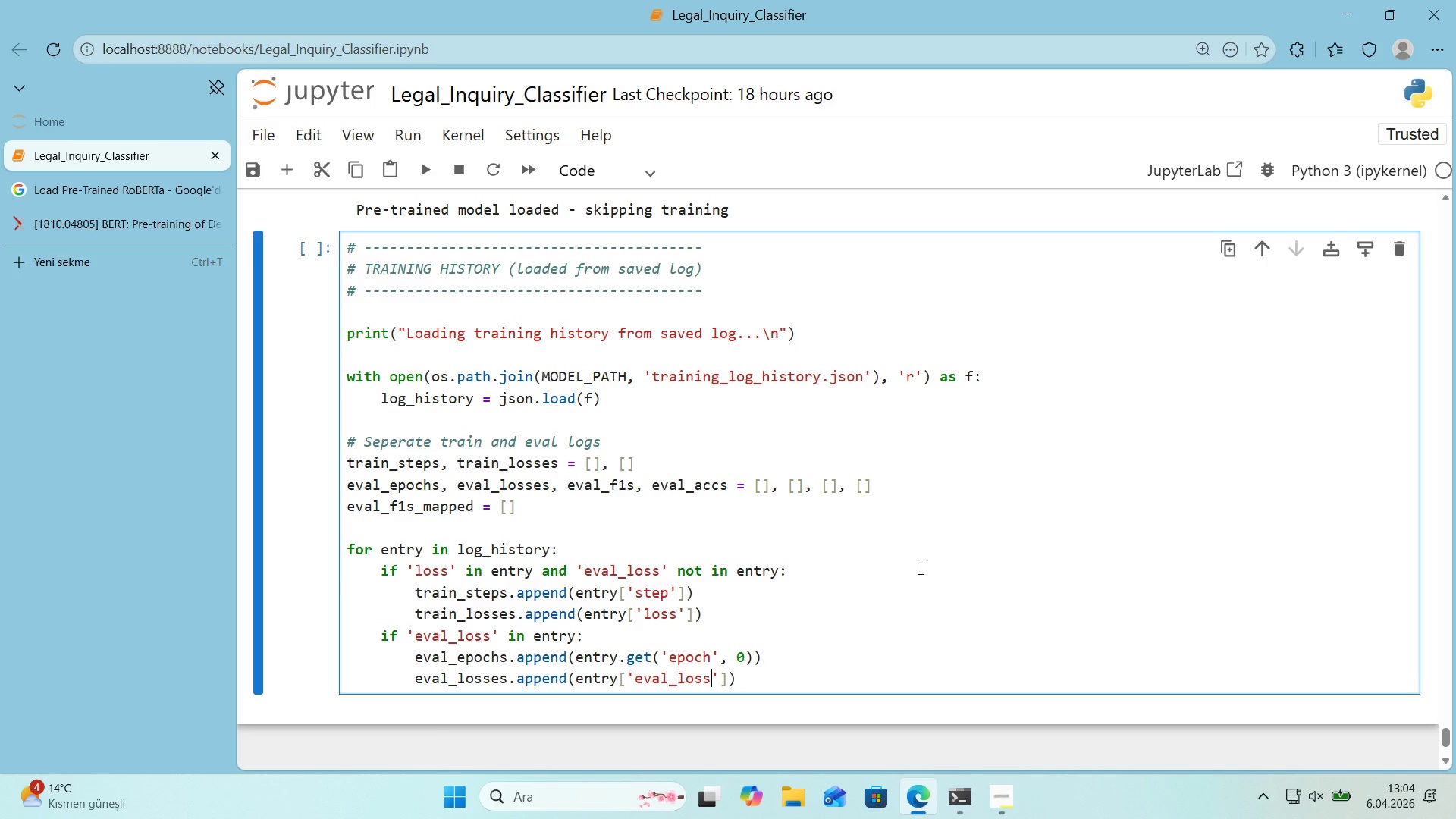 
key(ArrowRight)
 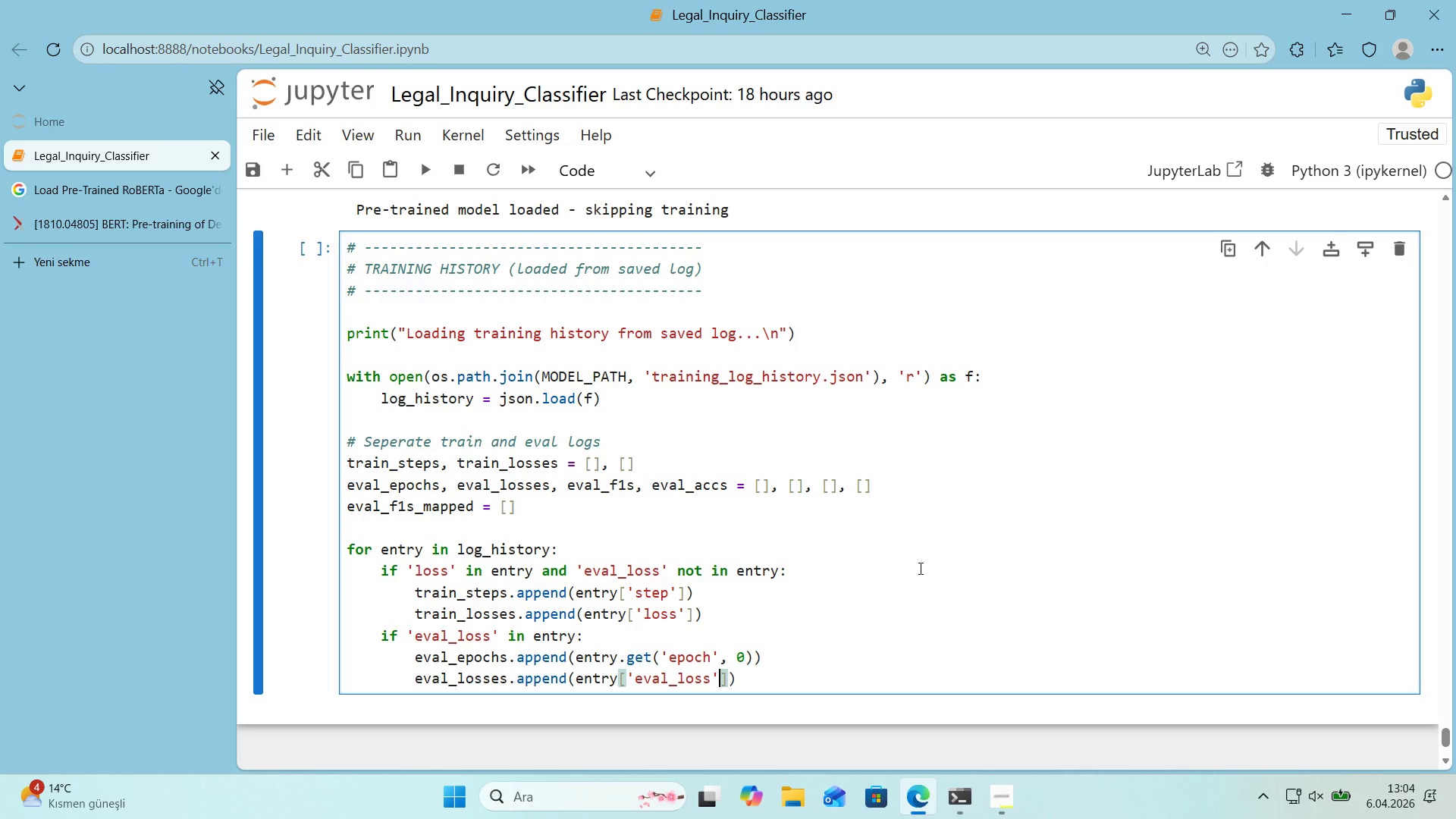 
key(ArrowRight)
 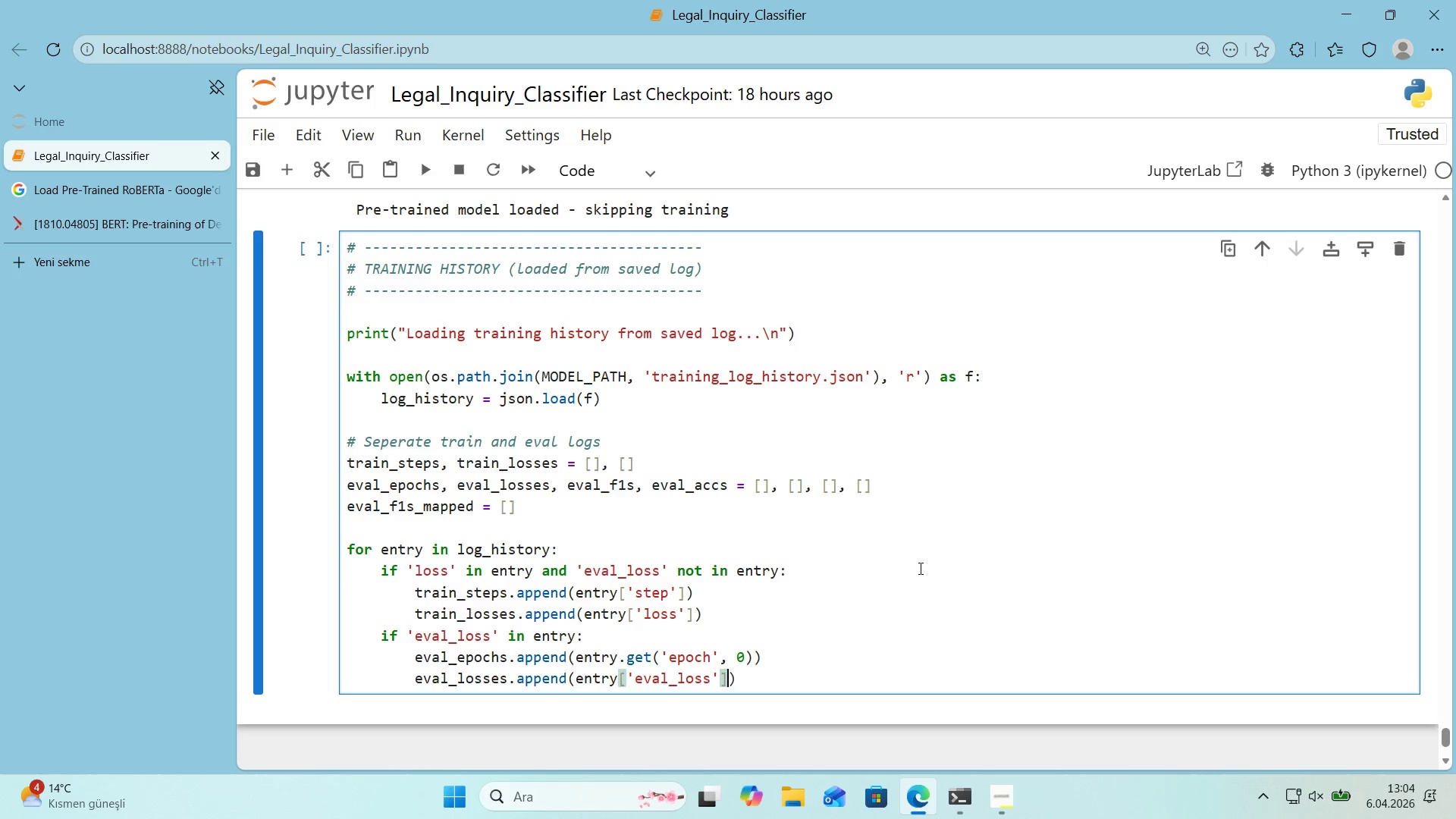 
key(ArrowRight)
 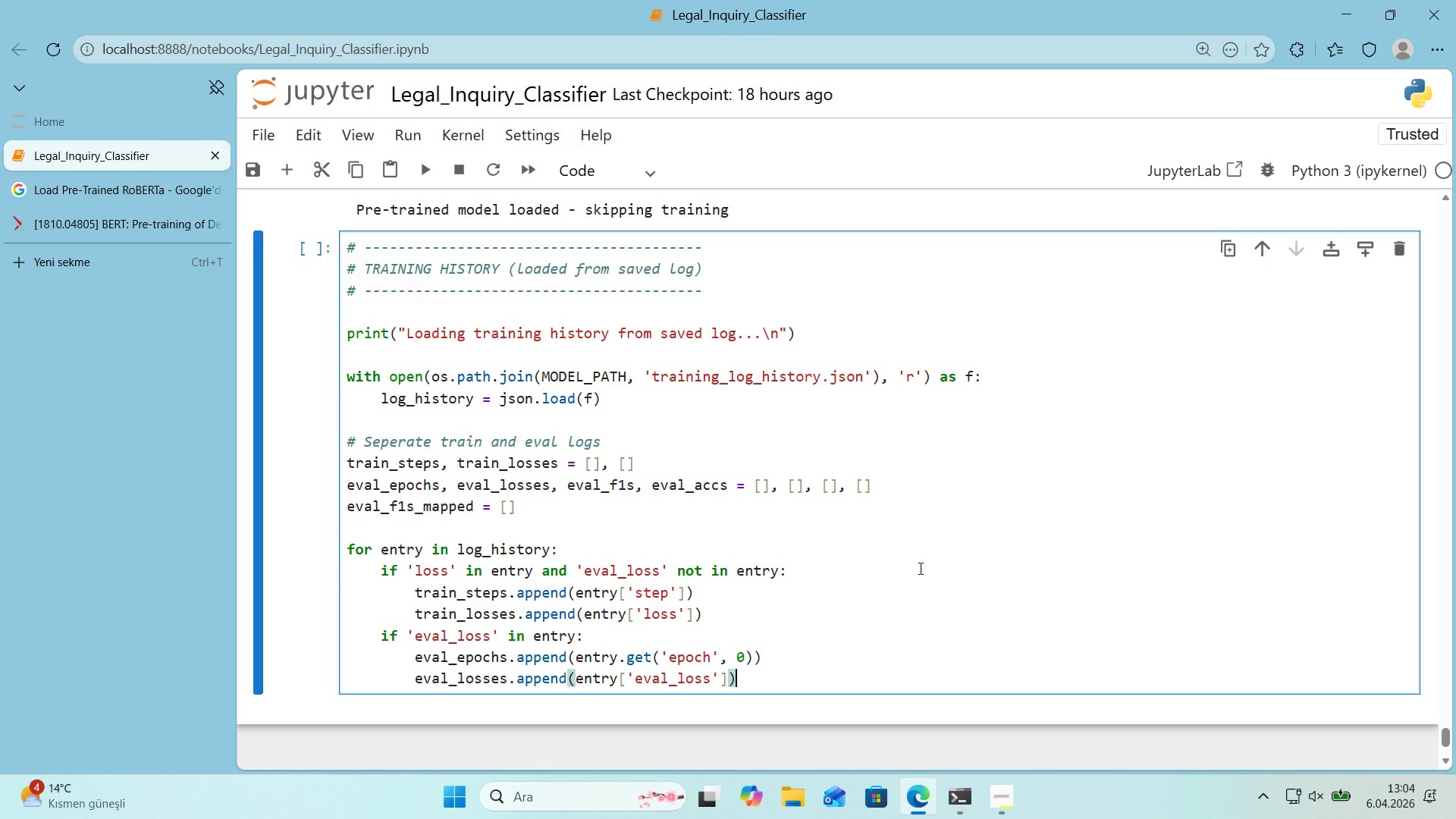 
key(Enter)
 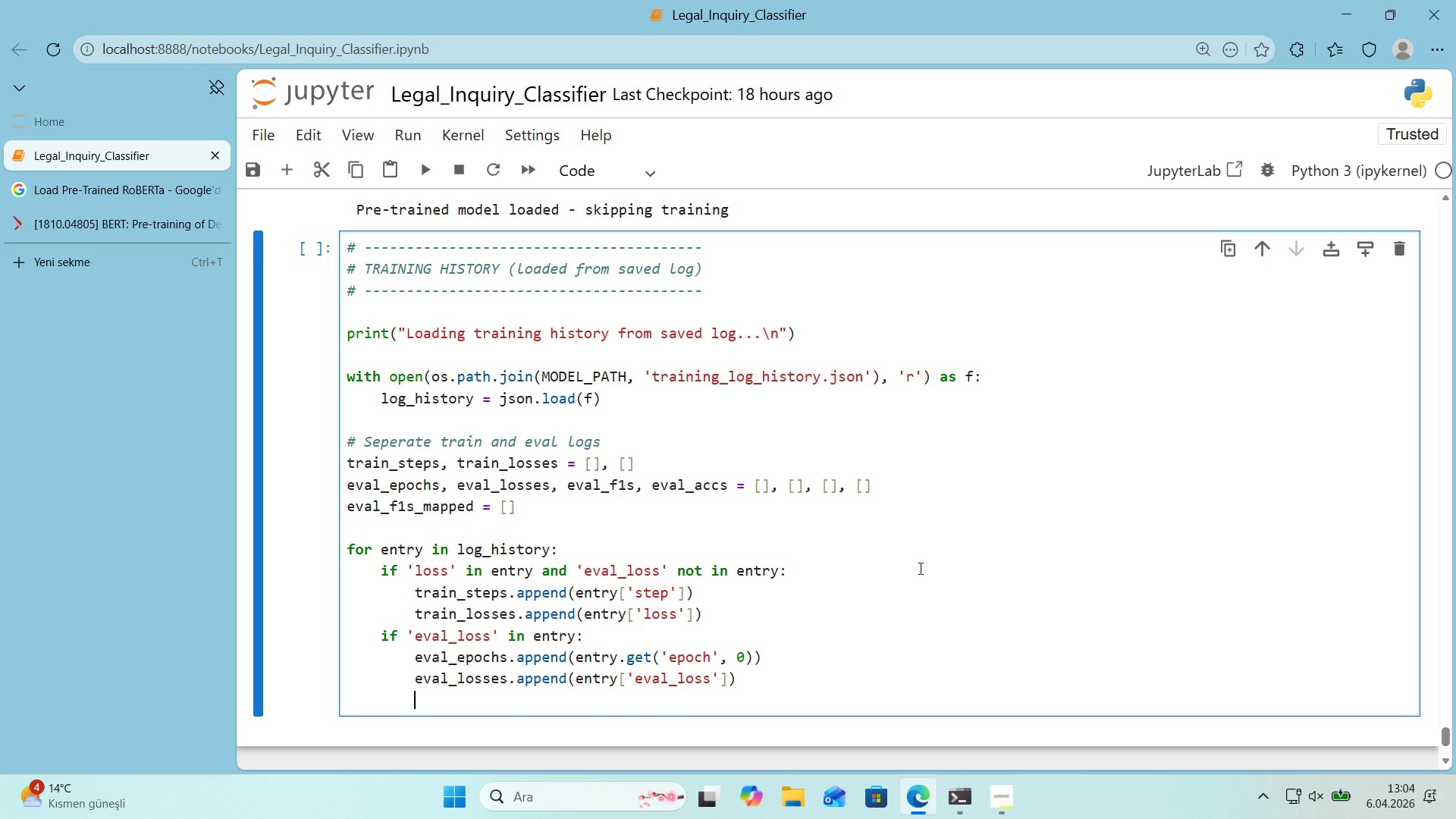 
type(eval_f1s.append*()
 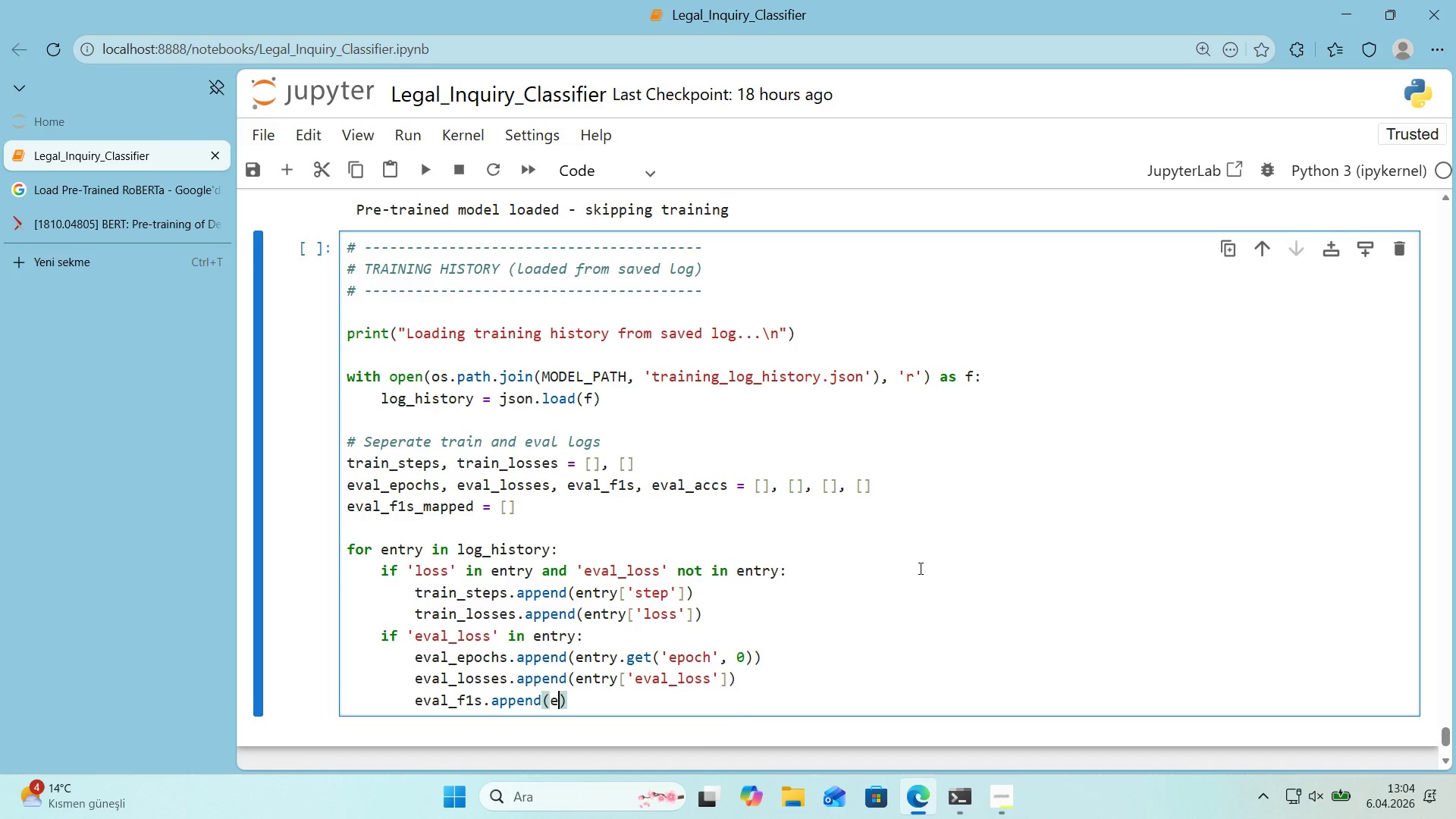 
 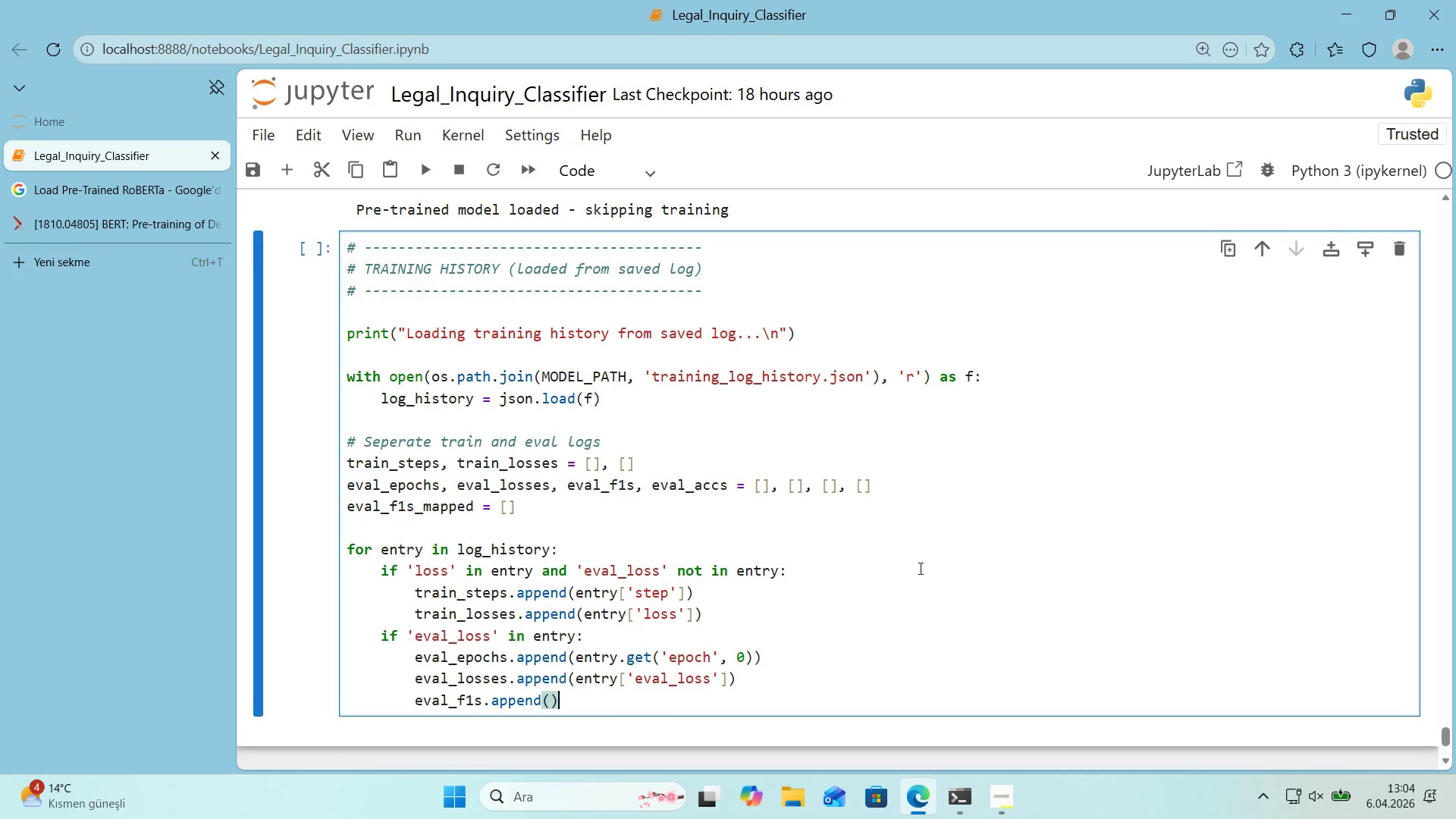 
key(ArrowLeft)
 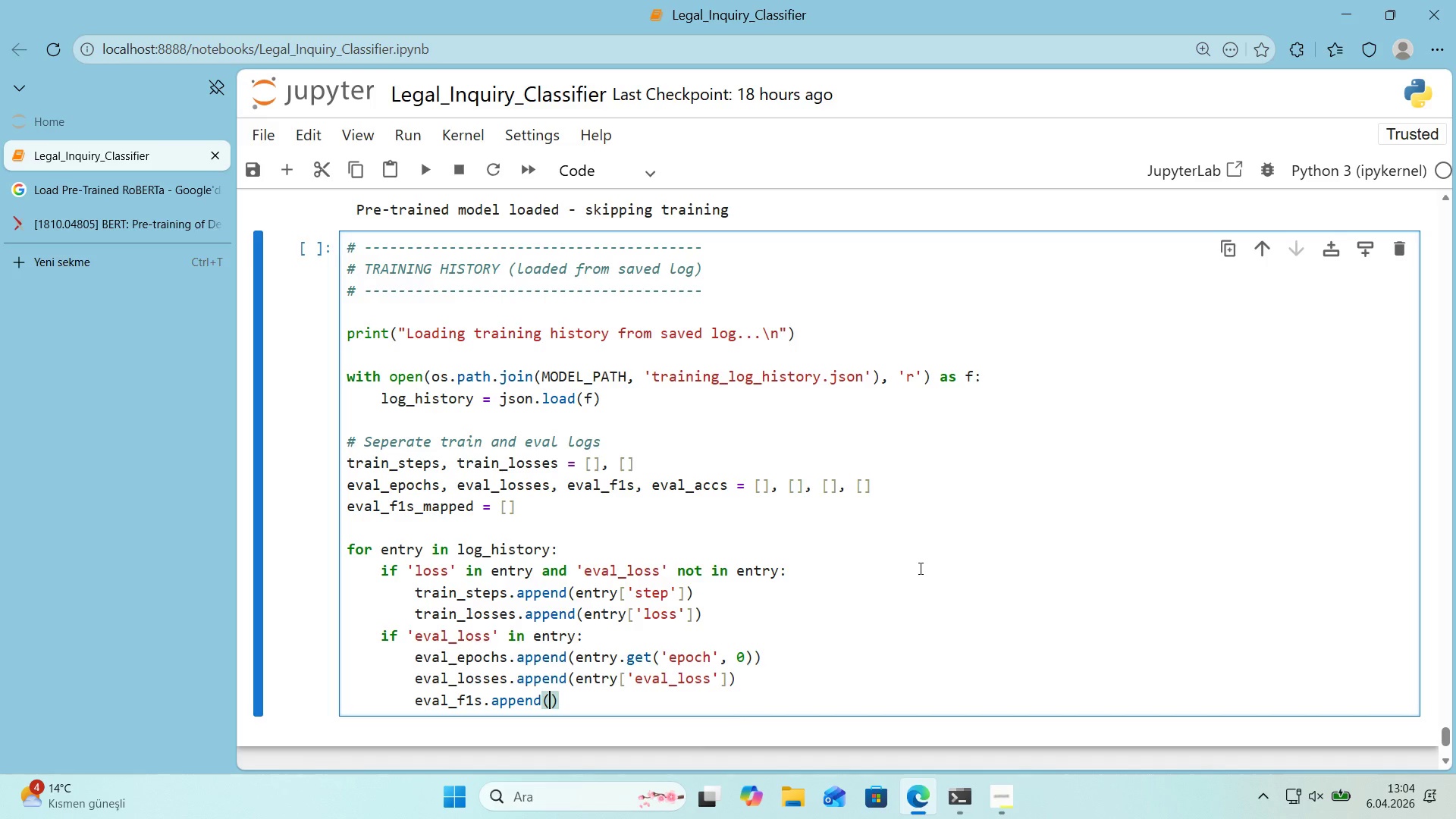 
type(entry.get*()
 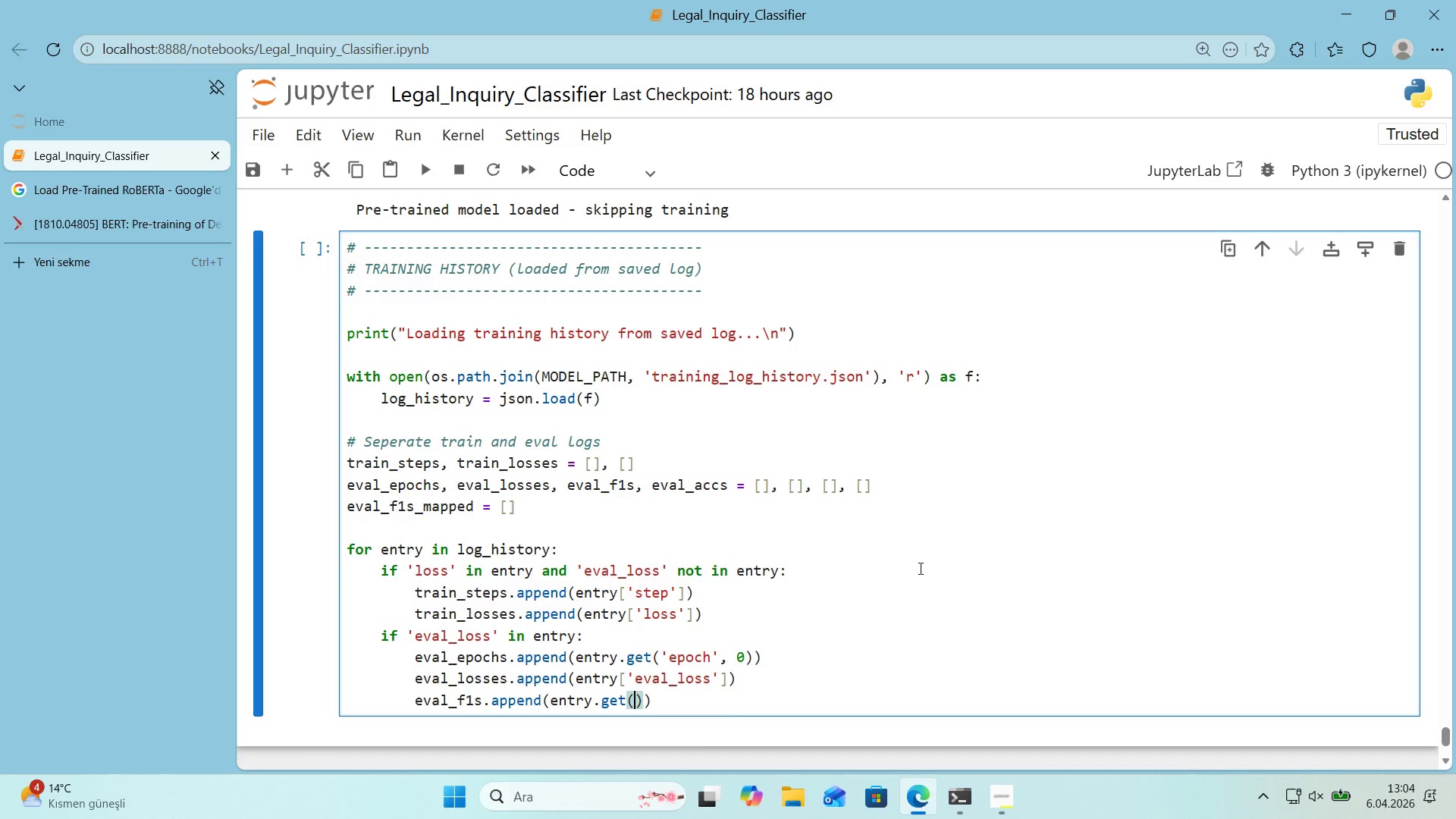 
 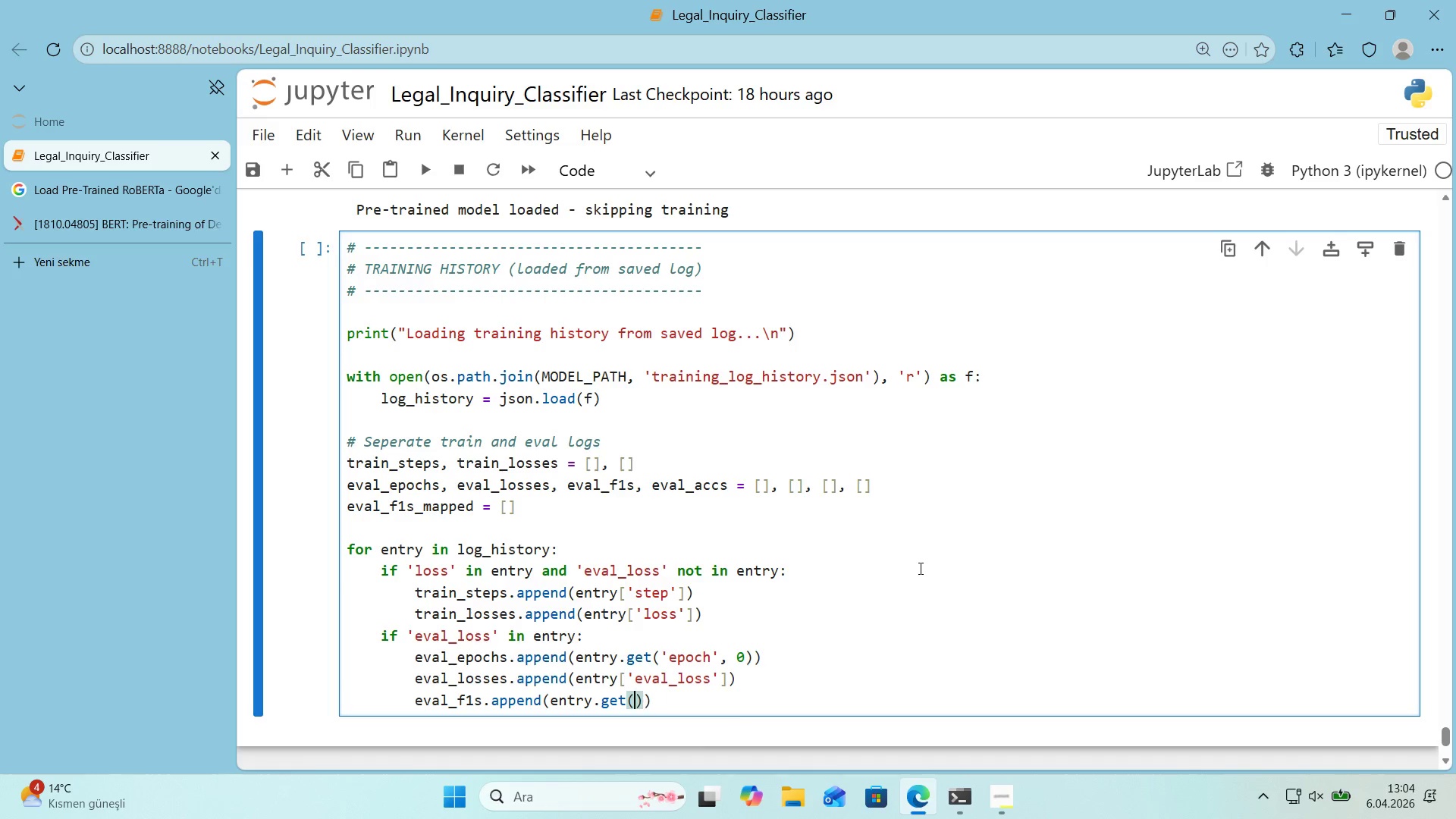 
key(ArrowLeft)
 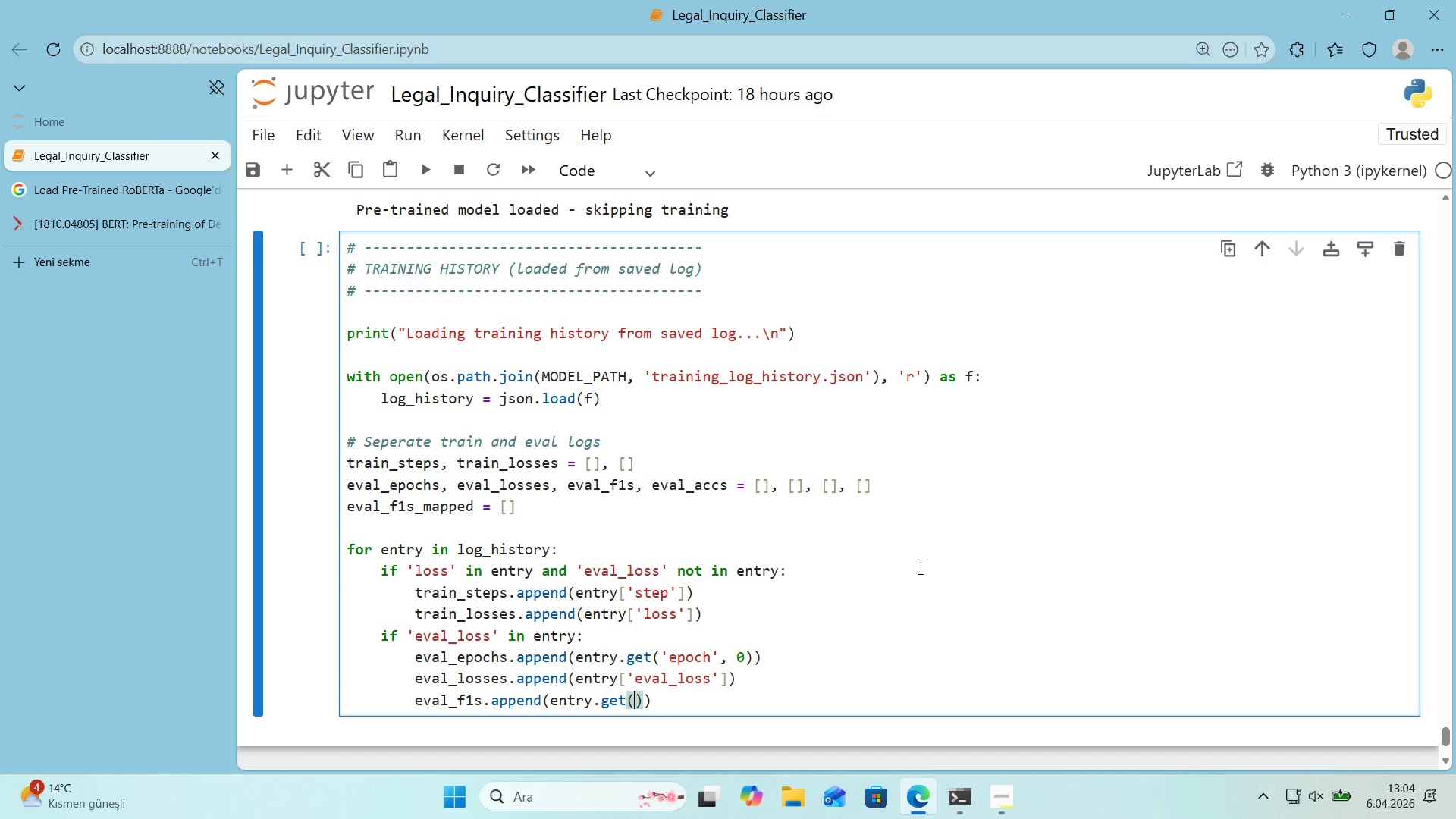 
type(@@)
 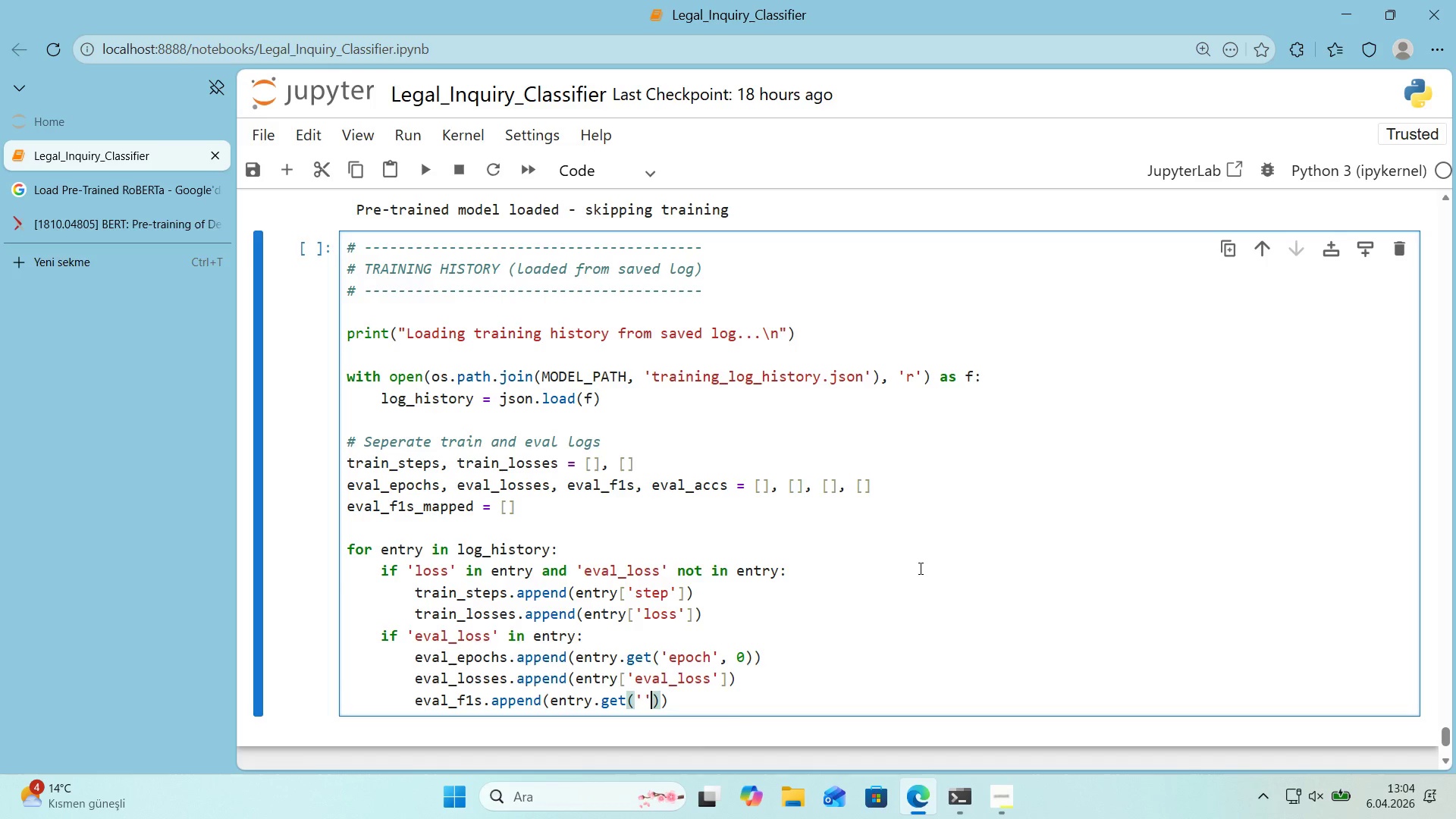 
key(ArrowLeft)
 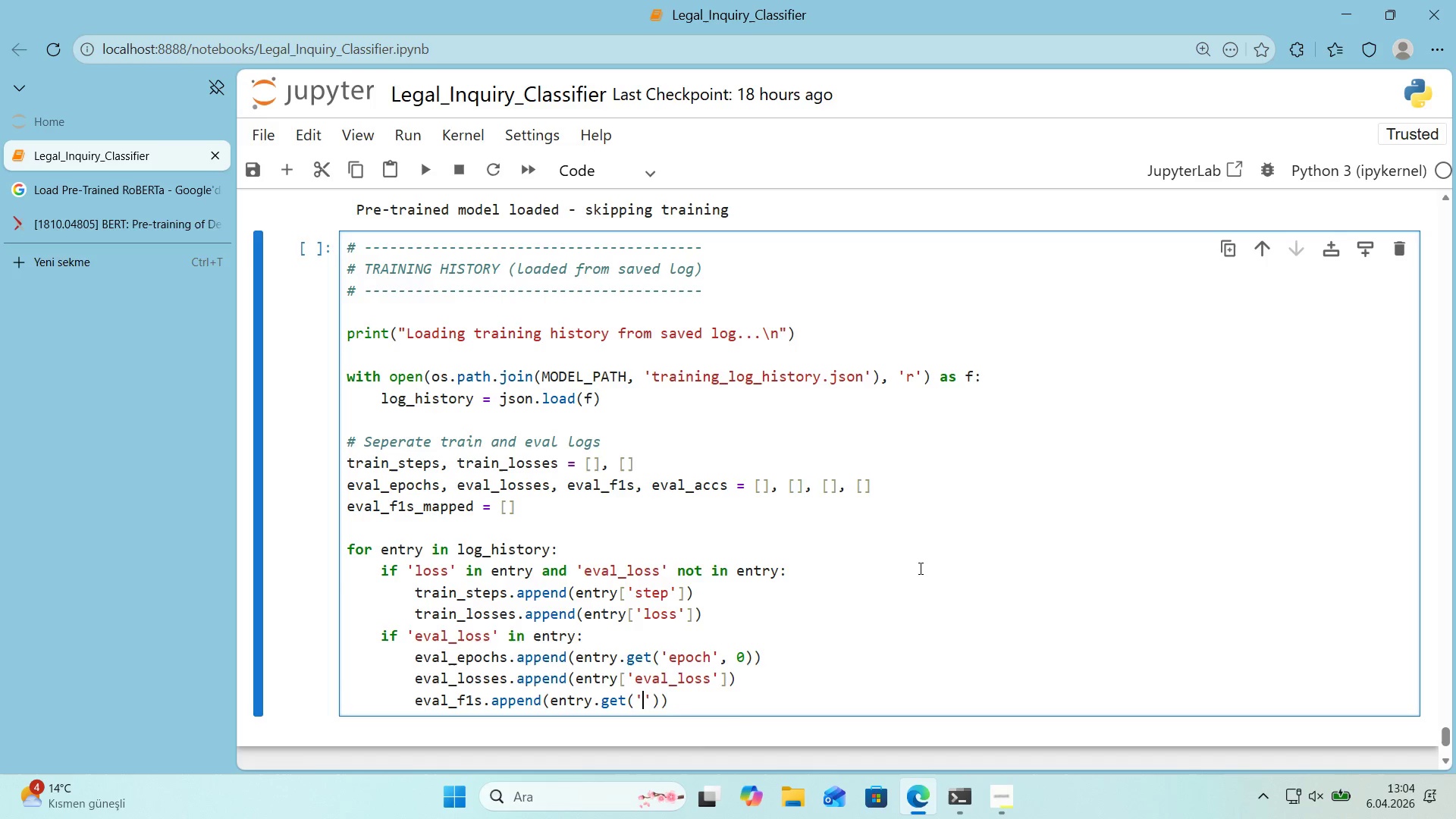 
type(eval_f1)
 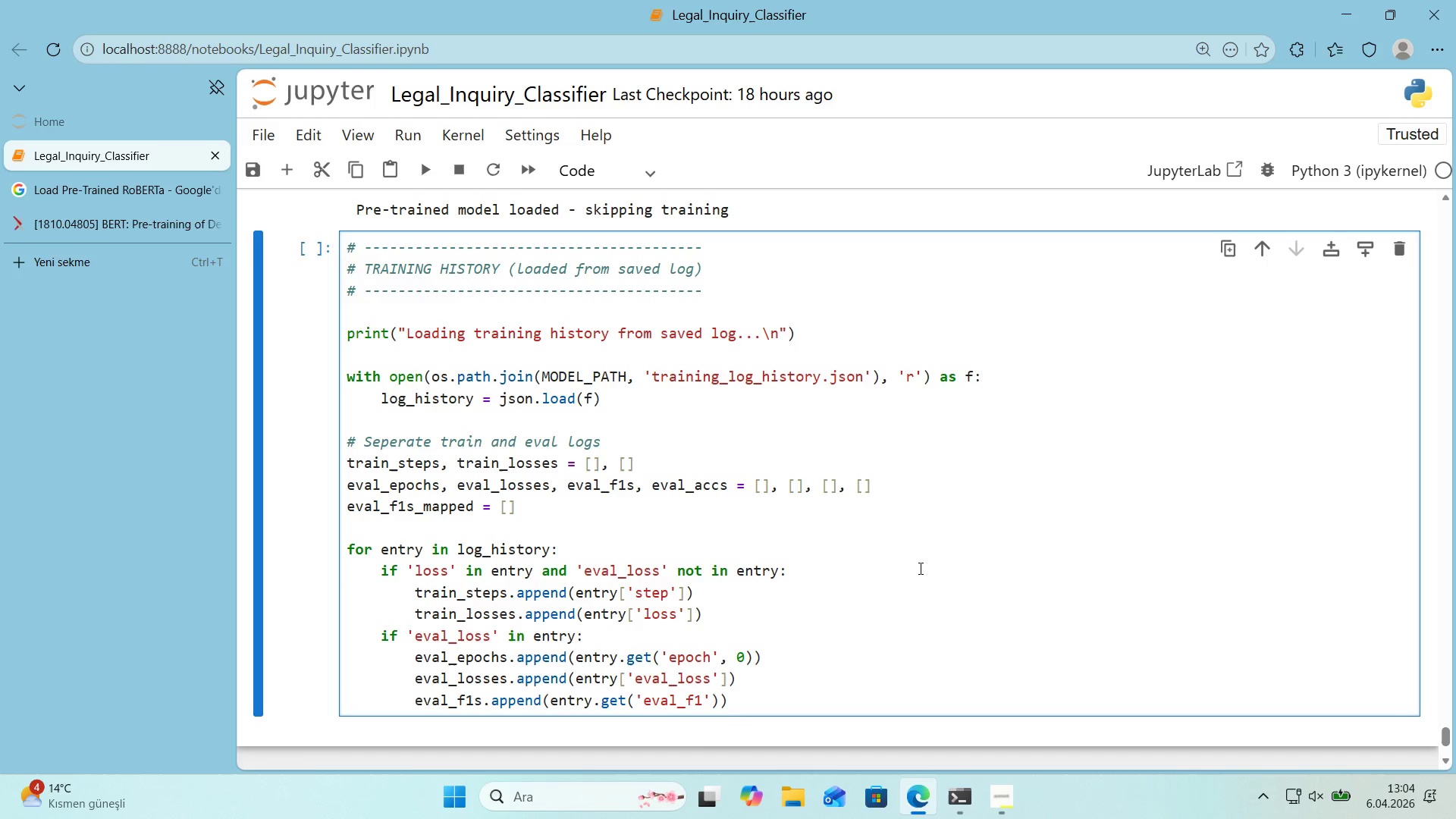 
key(ArrowRight)
 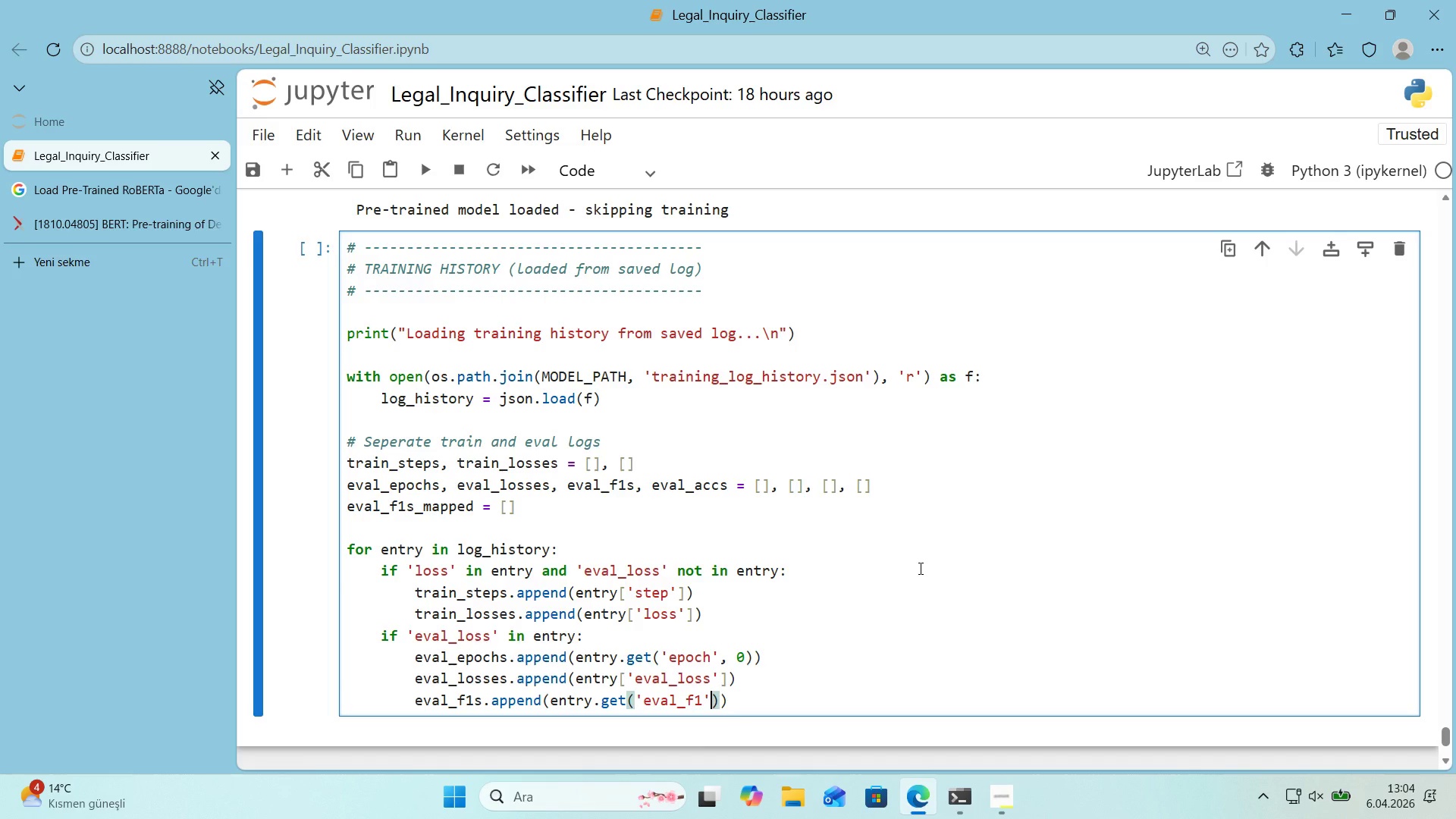 
key(Comma)
 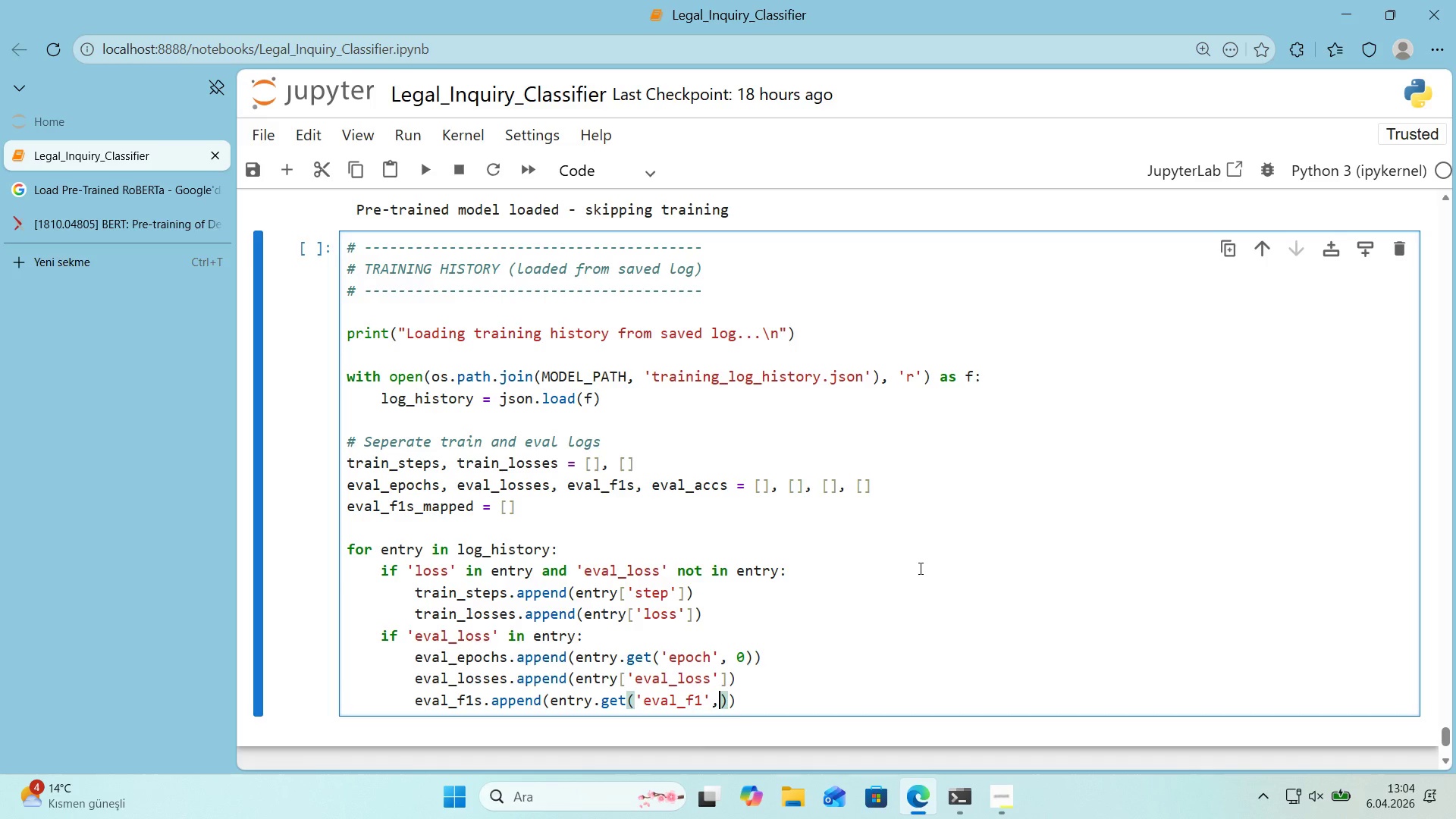 
key(Space)
 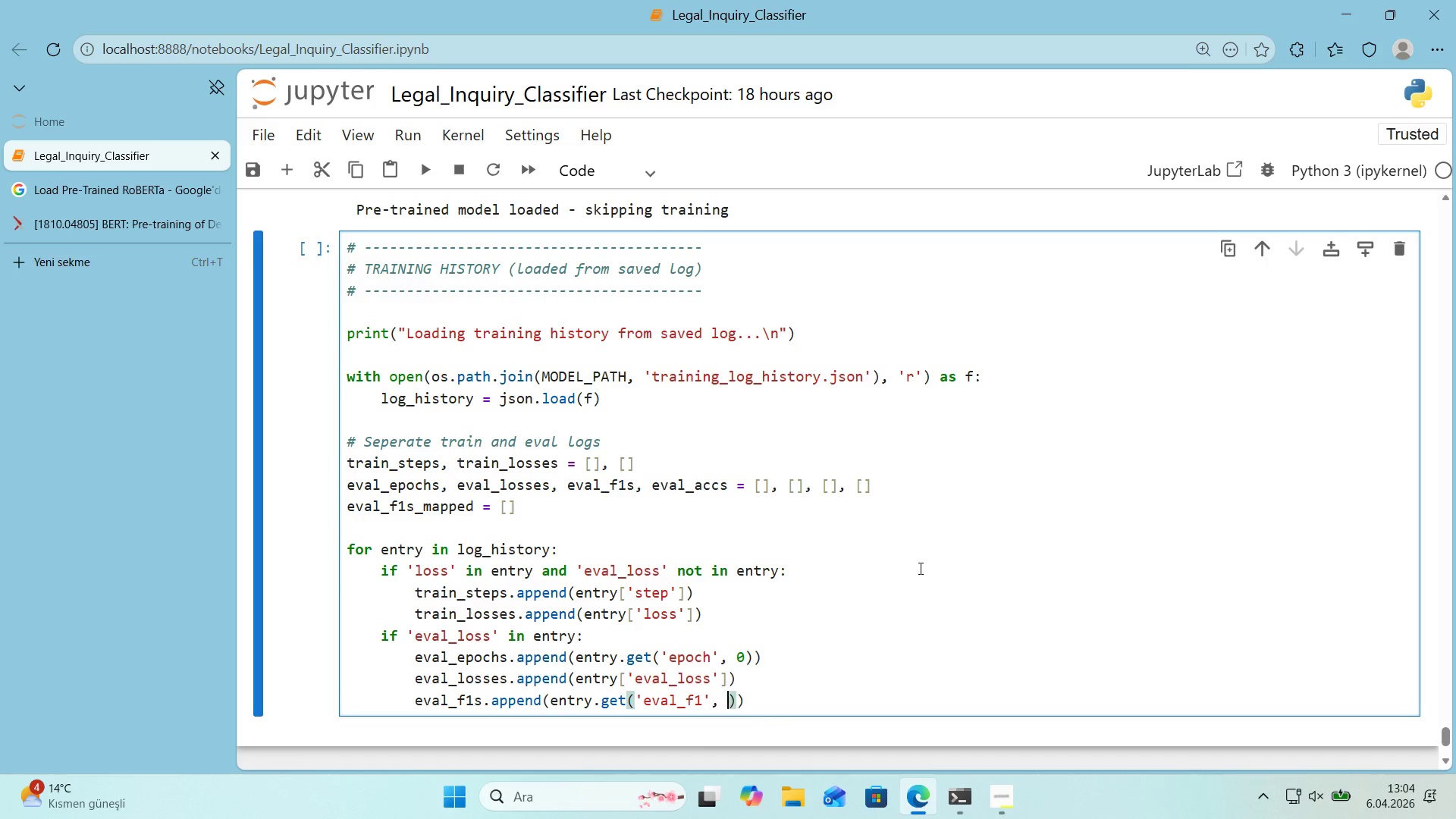 
key(Numpad0)
 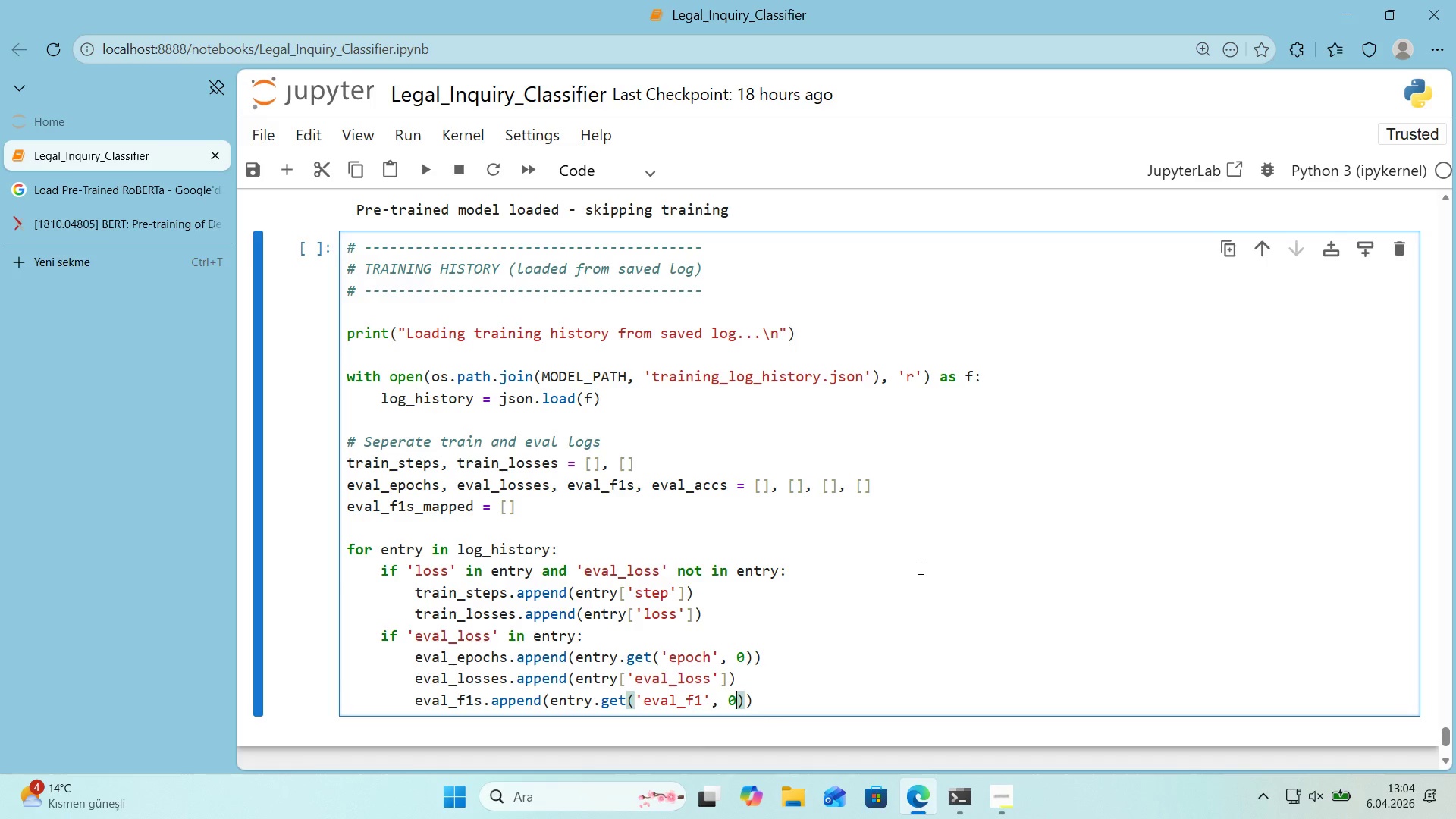 
key(ArrowRight)
 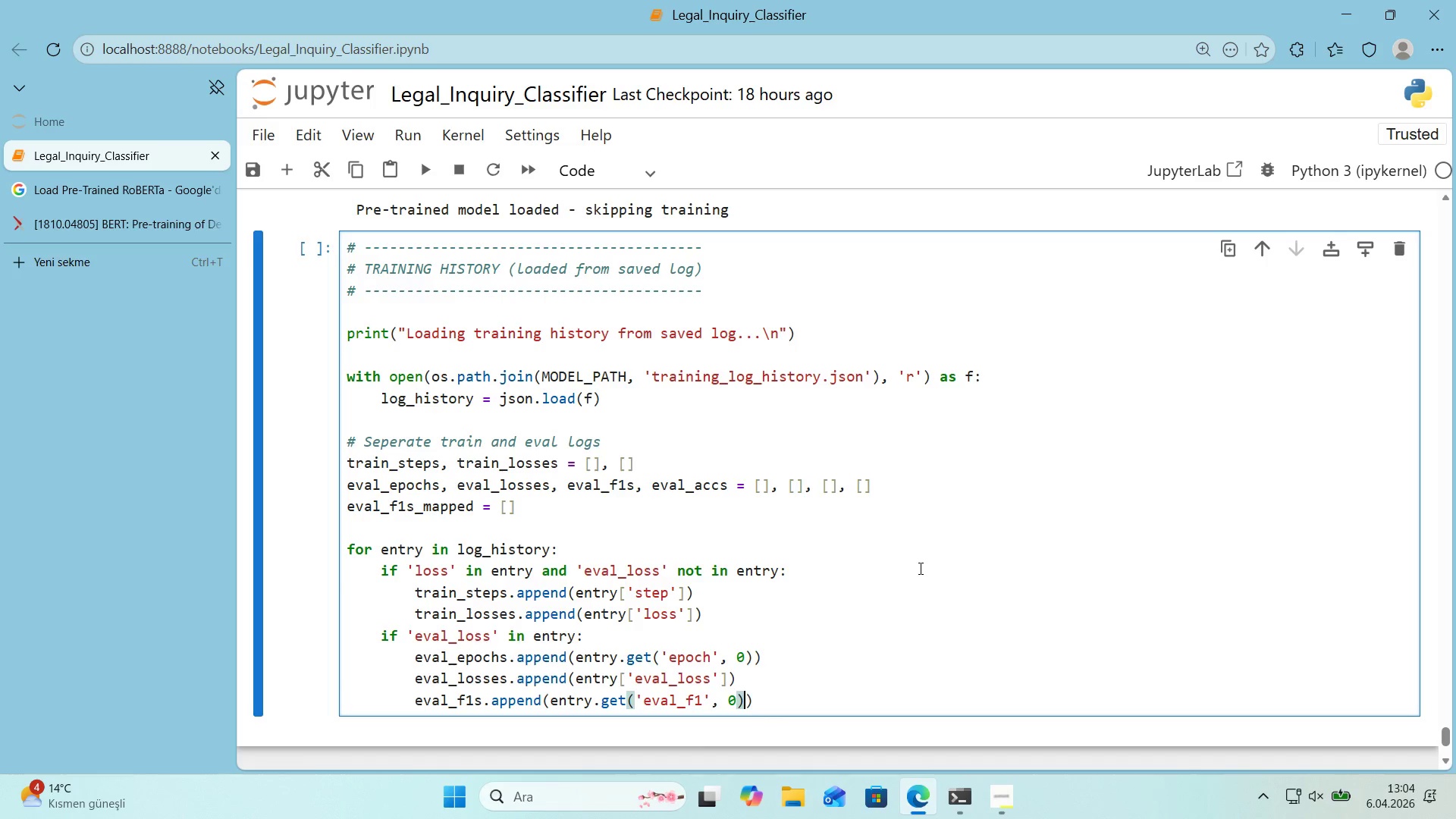 
key(ArrowRight)
 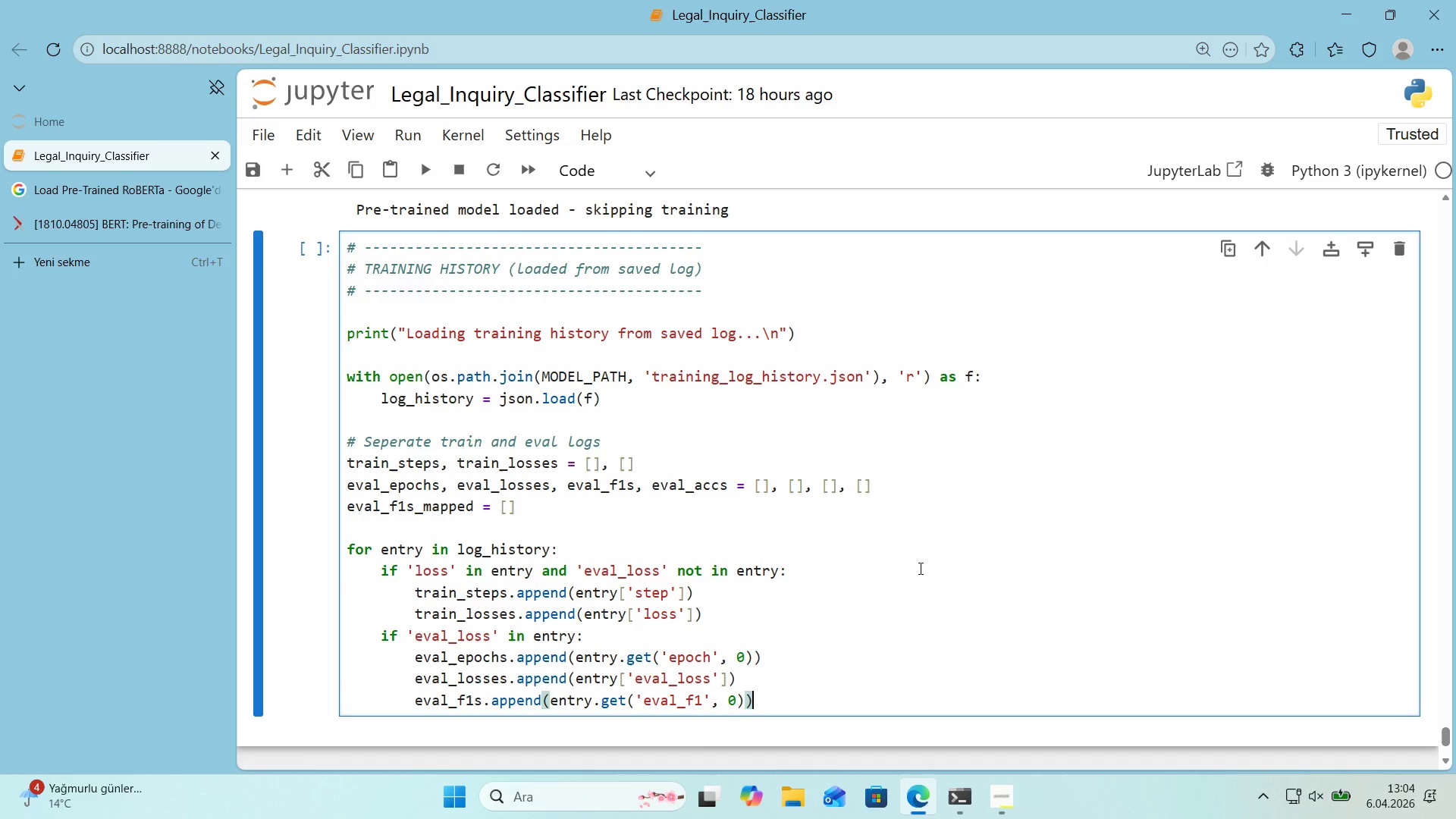 
wait(6.44)
 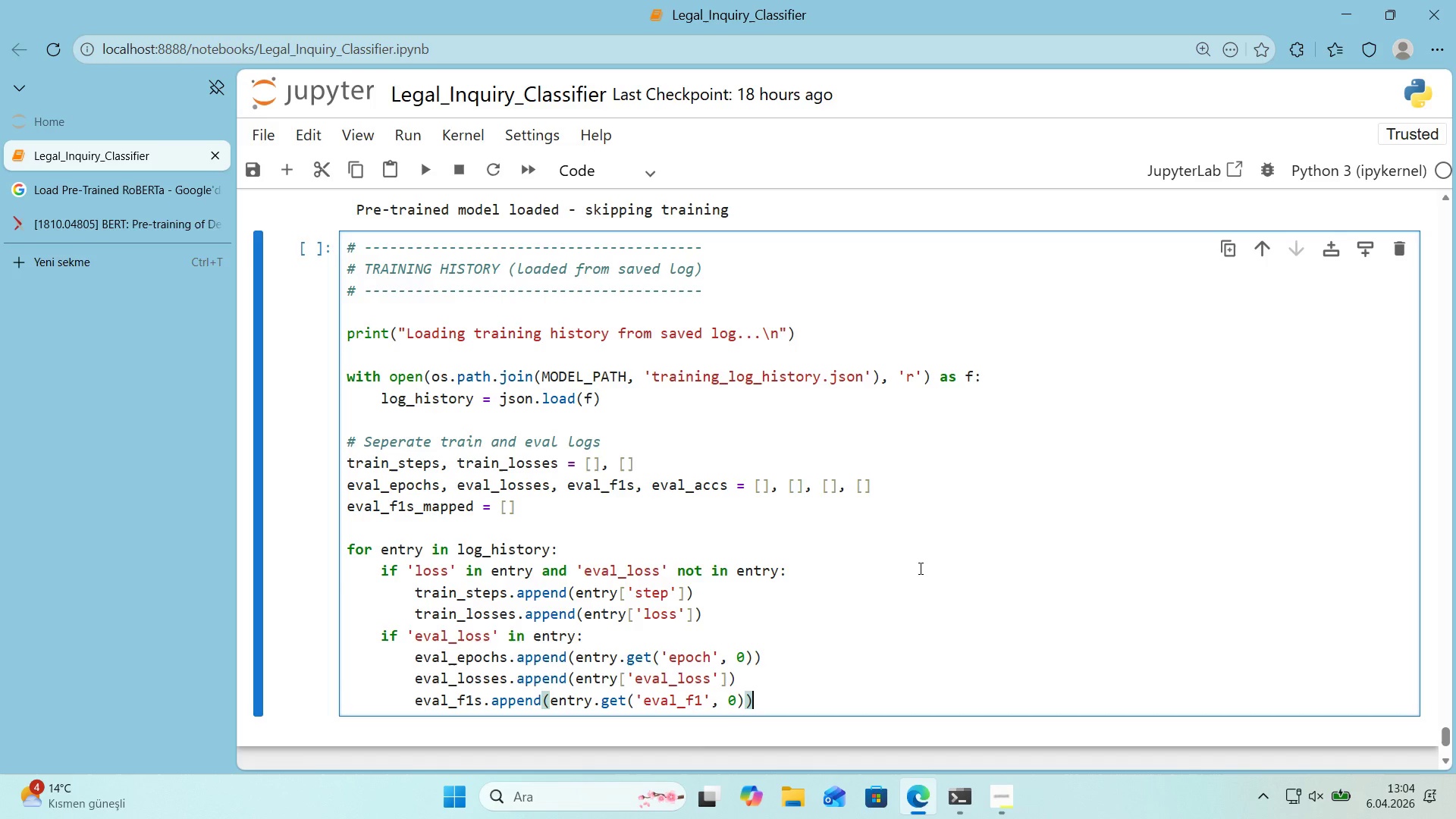 
key(Enter)
 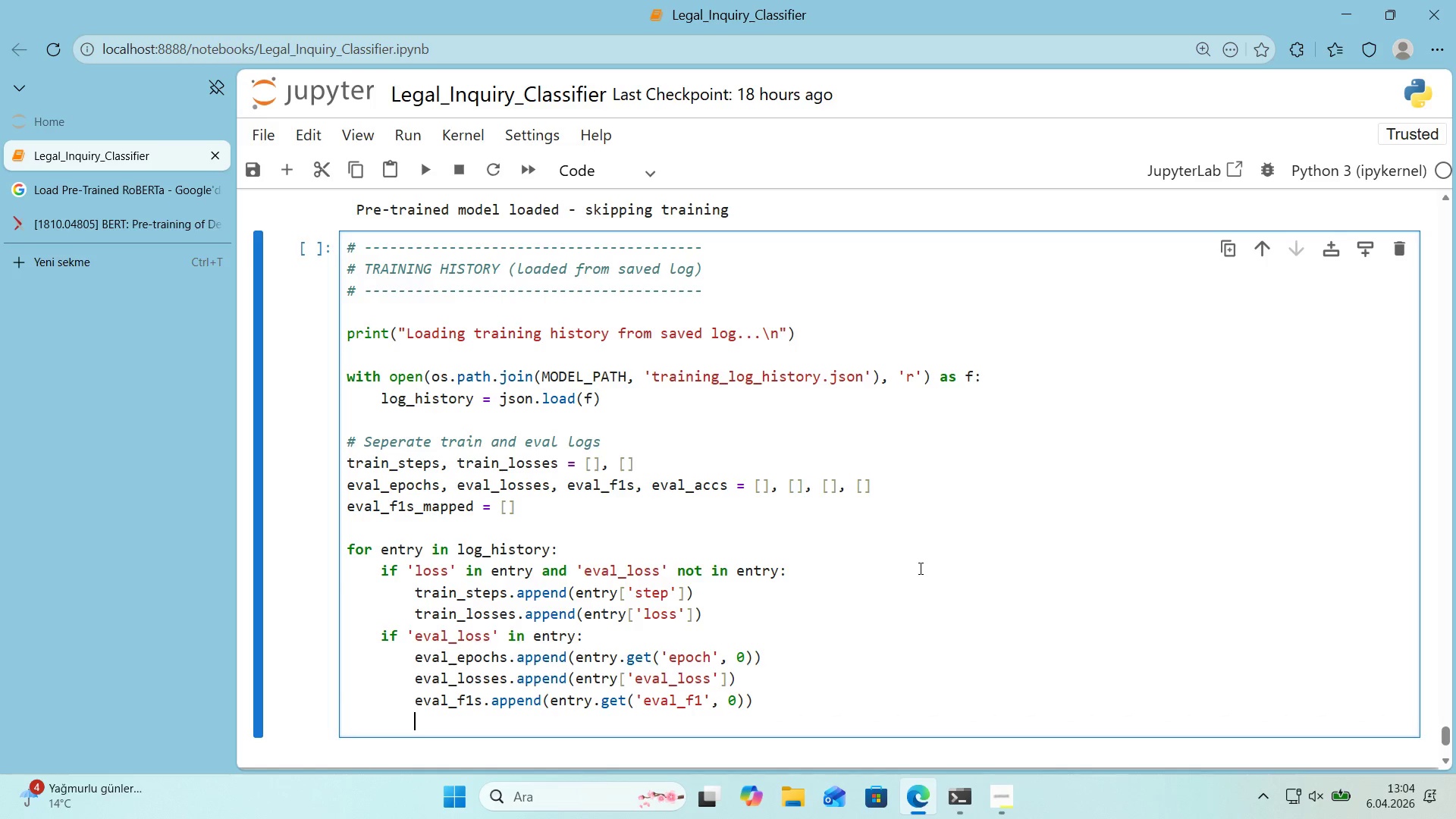 
type(eval_accs.append*()
 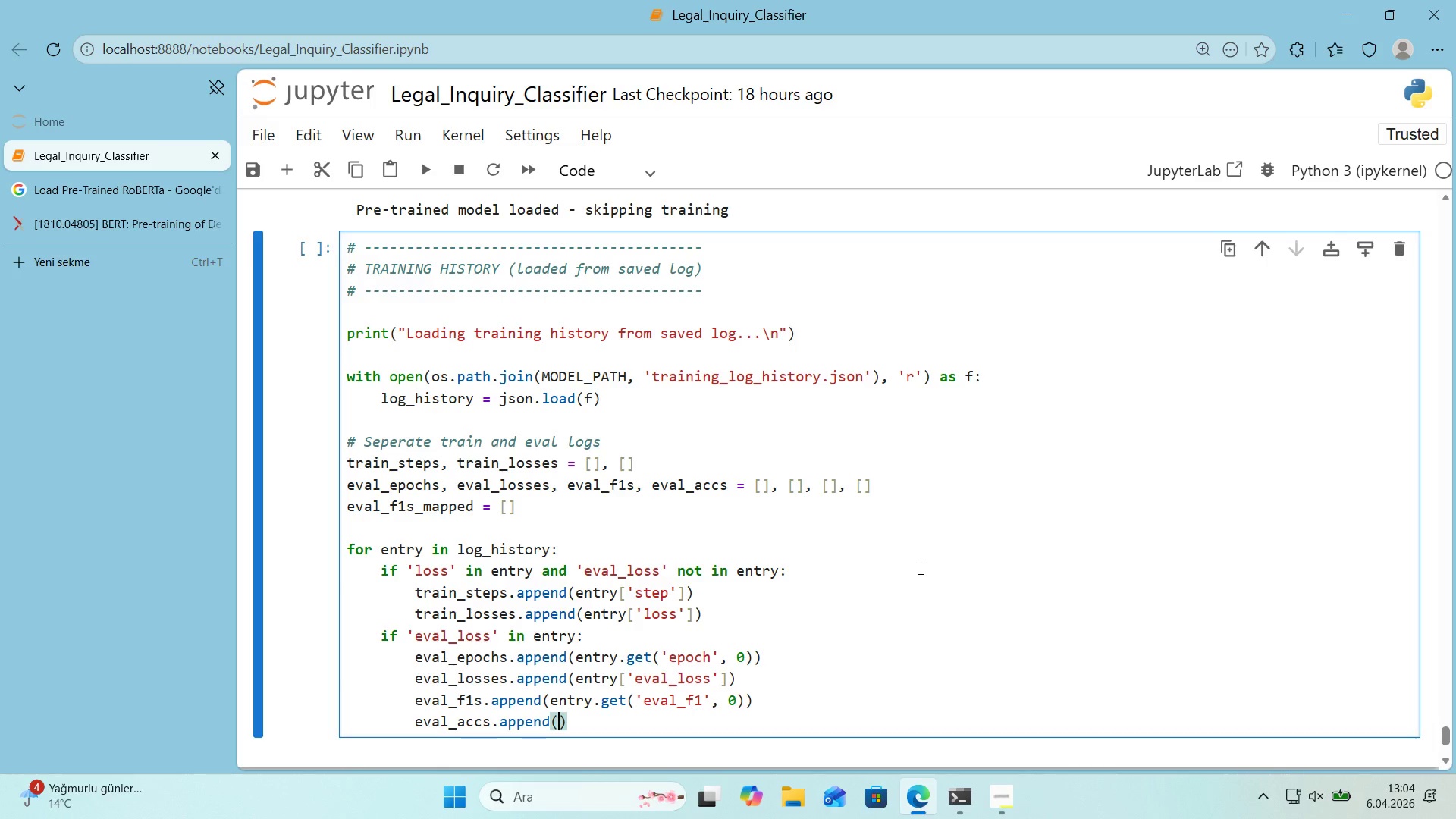 
 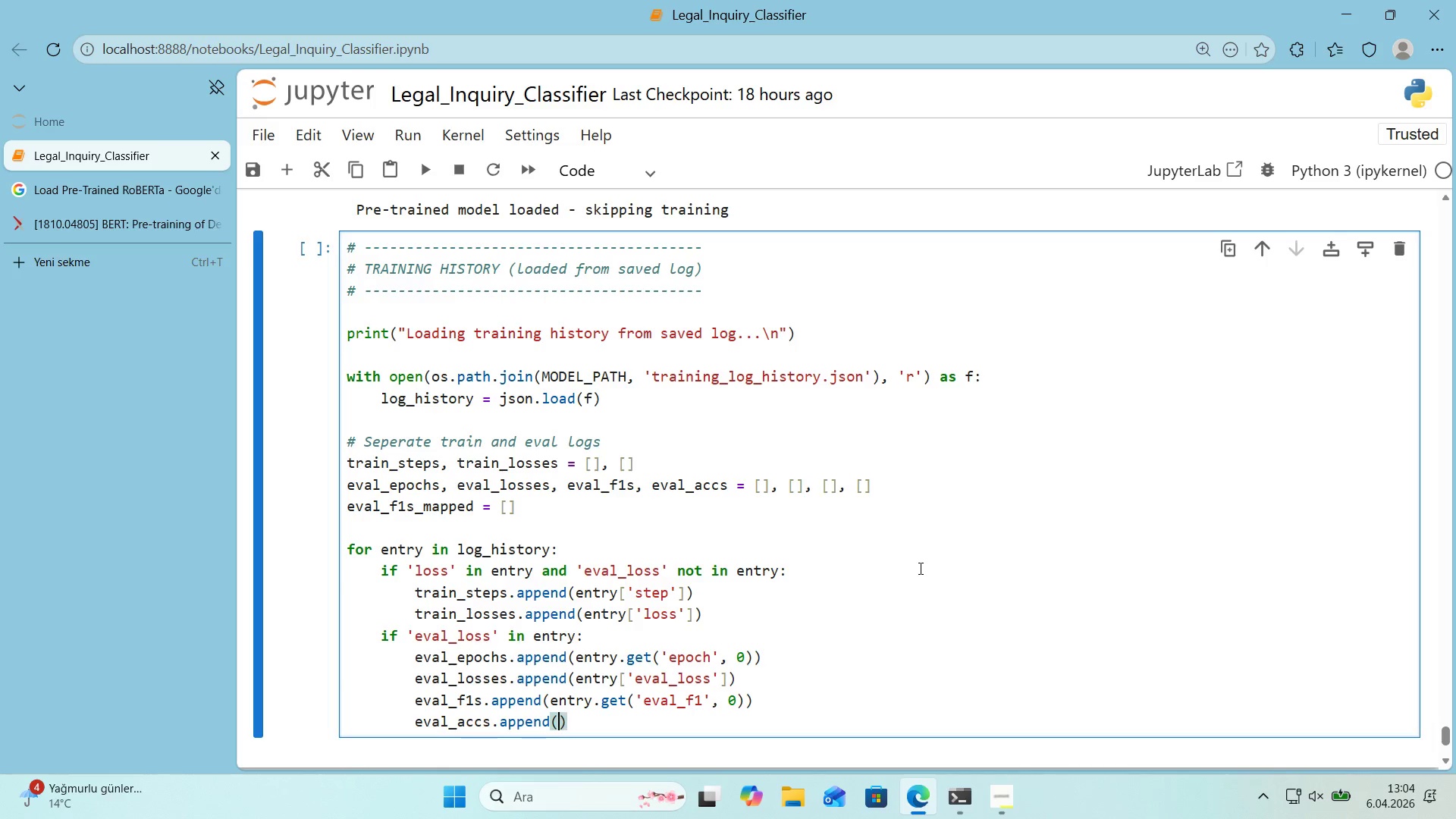 
key(ArrowLeft)
 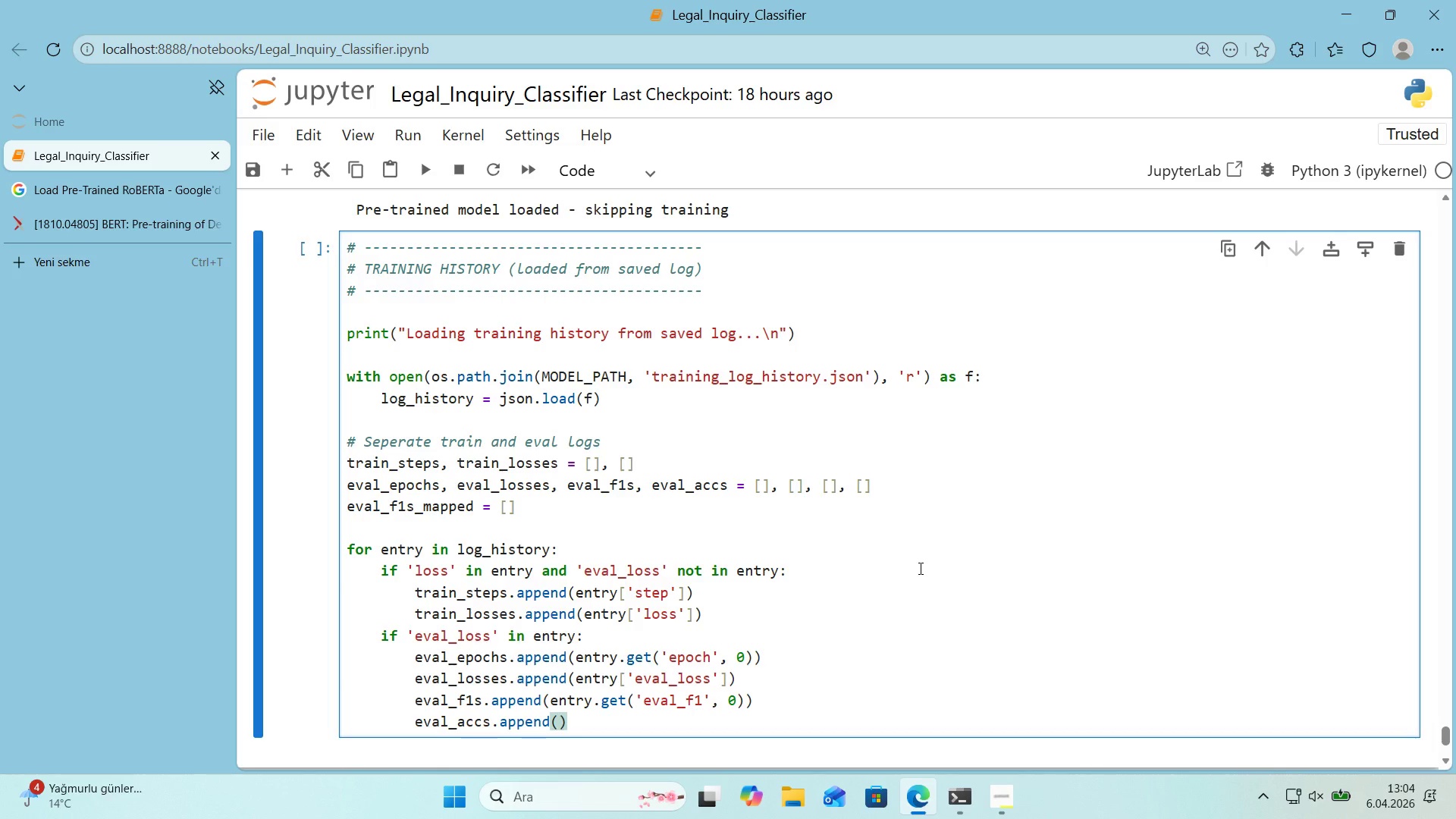 
type(enry.get*()
 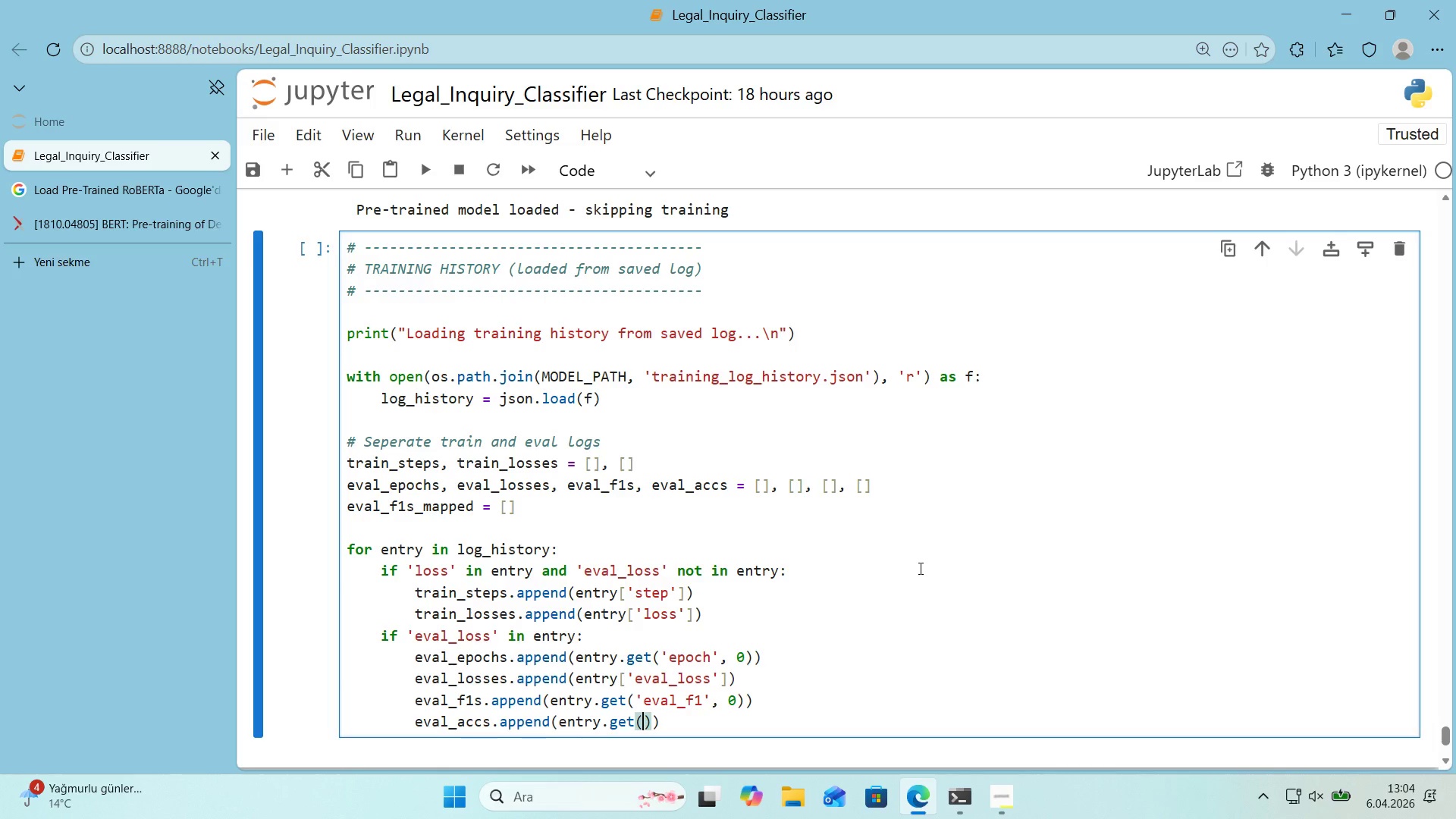 
 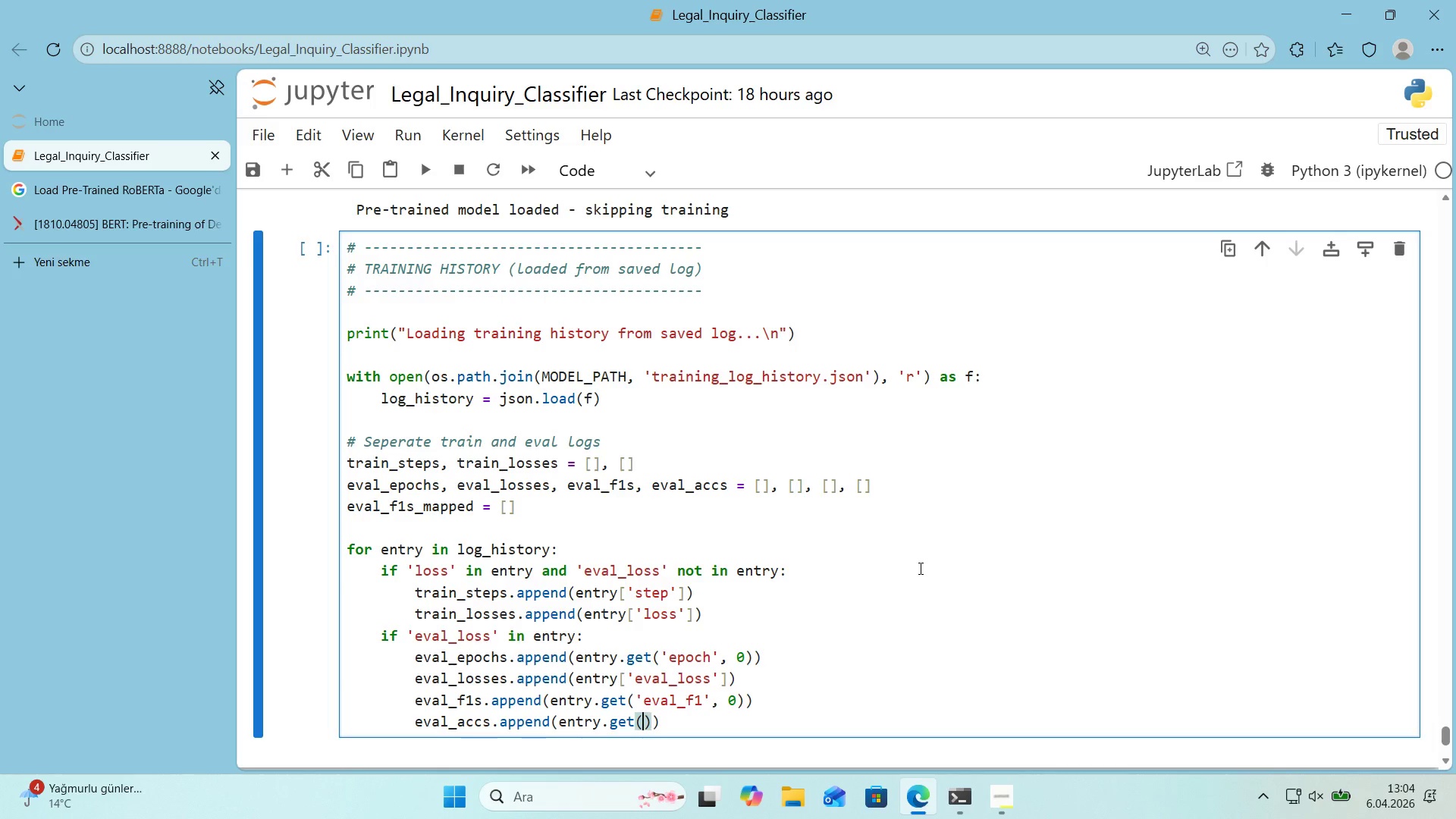 
key(ArrowLeft)
 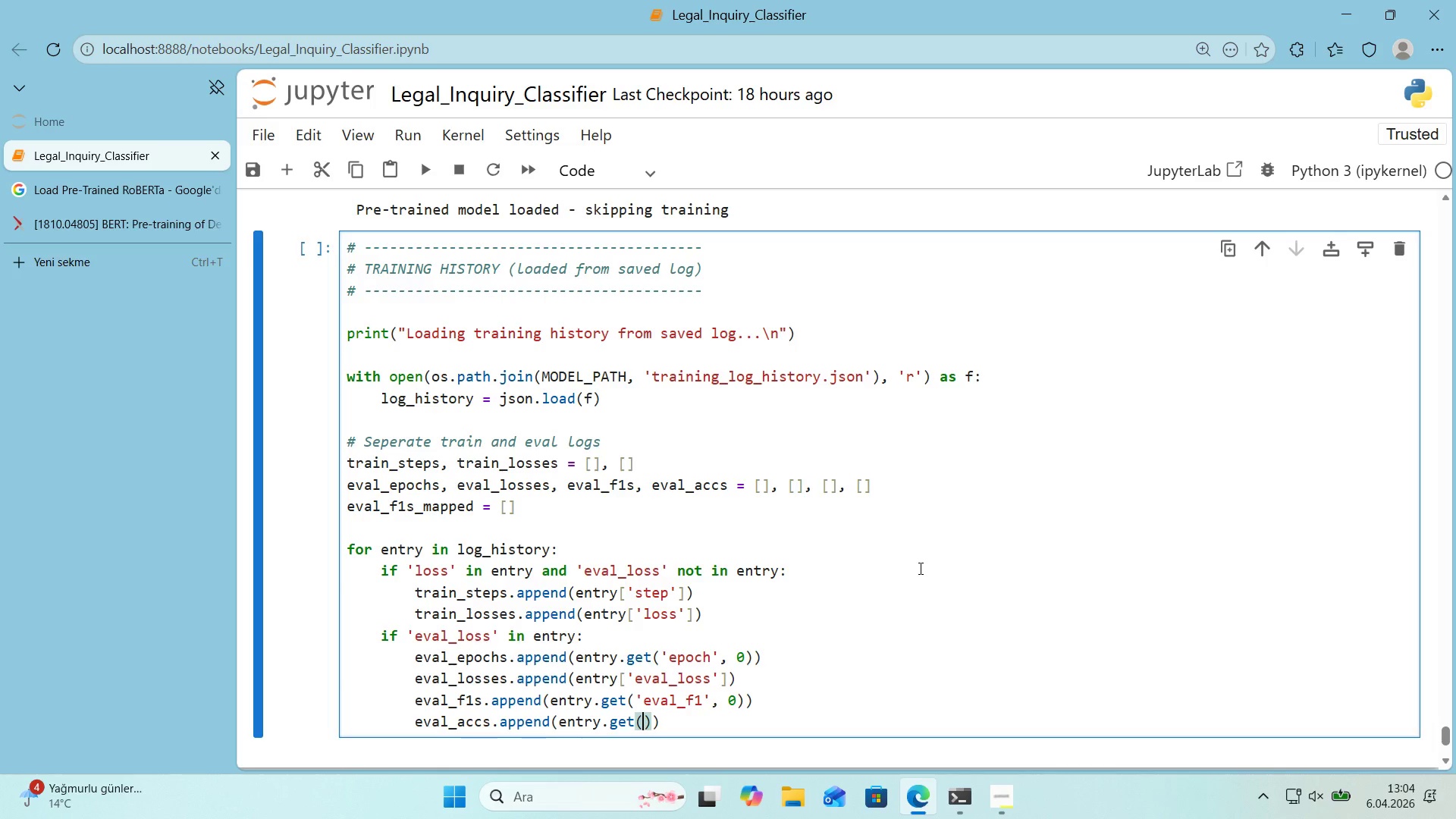 
type(@@)
 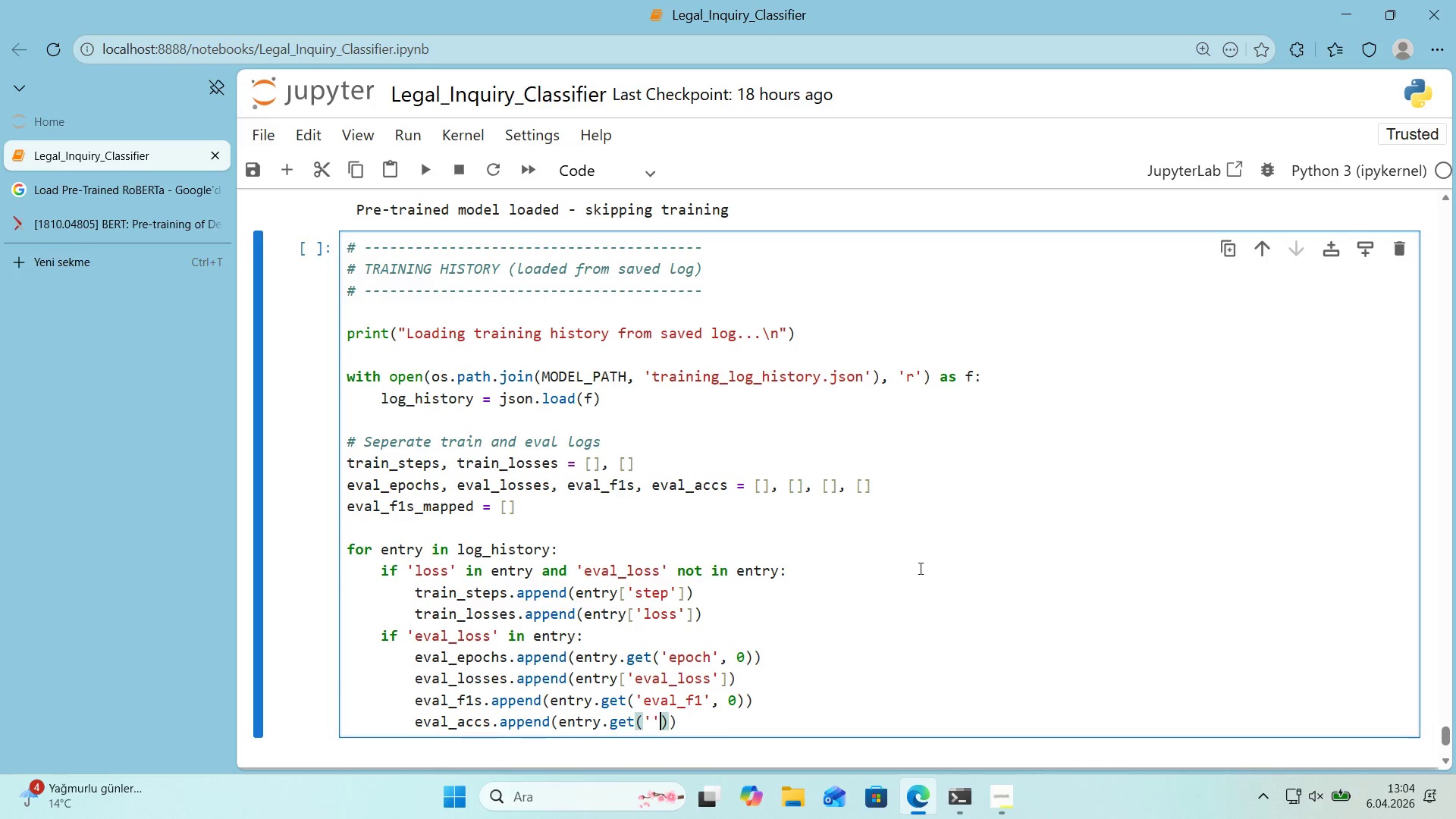 
key(ArrowLeft)
 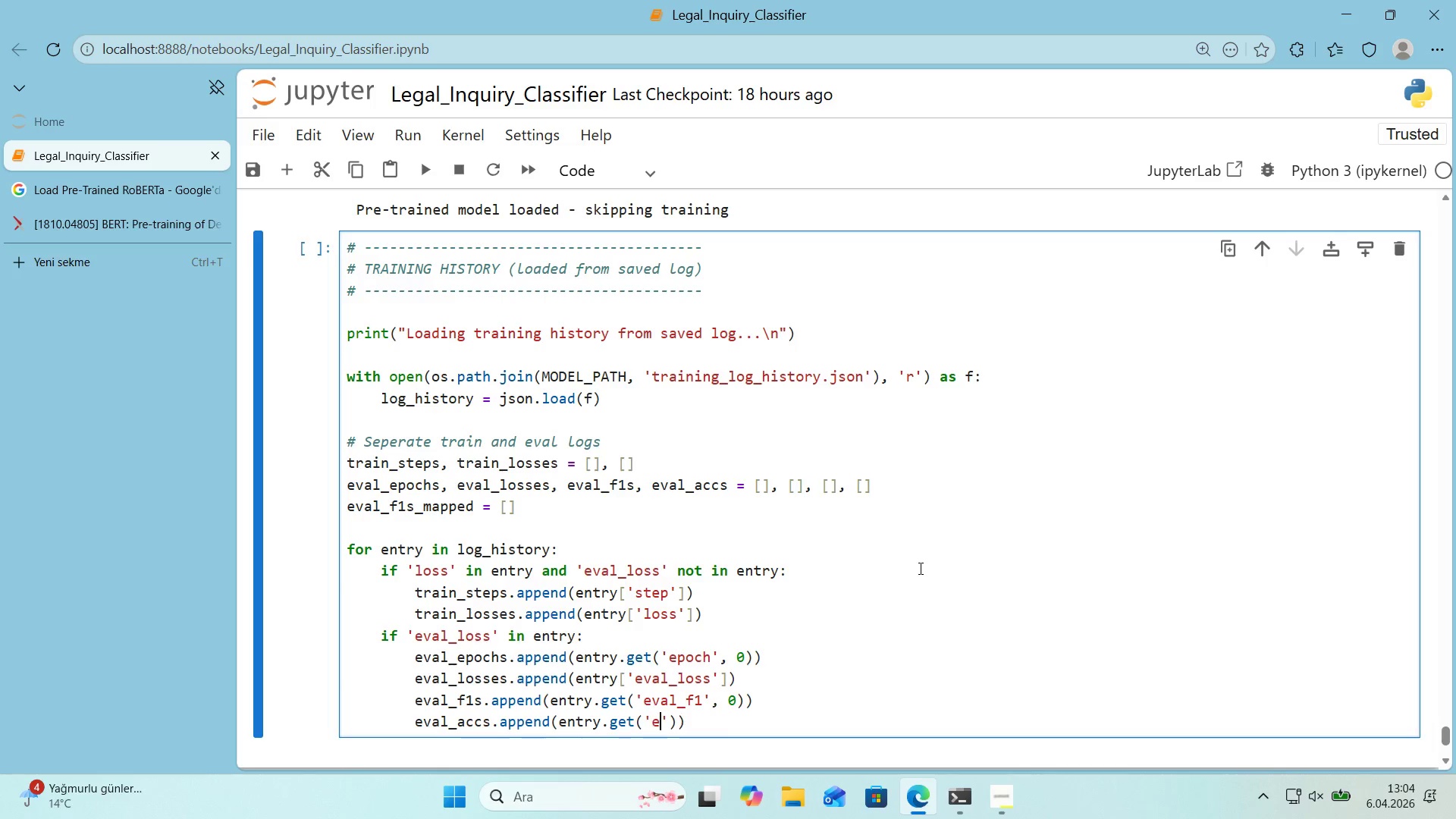 
type(eval_accuracy)
 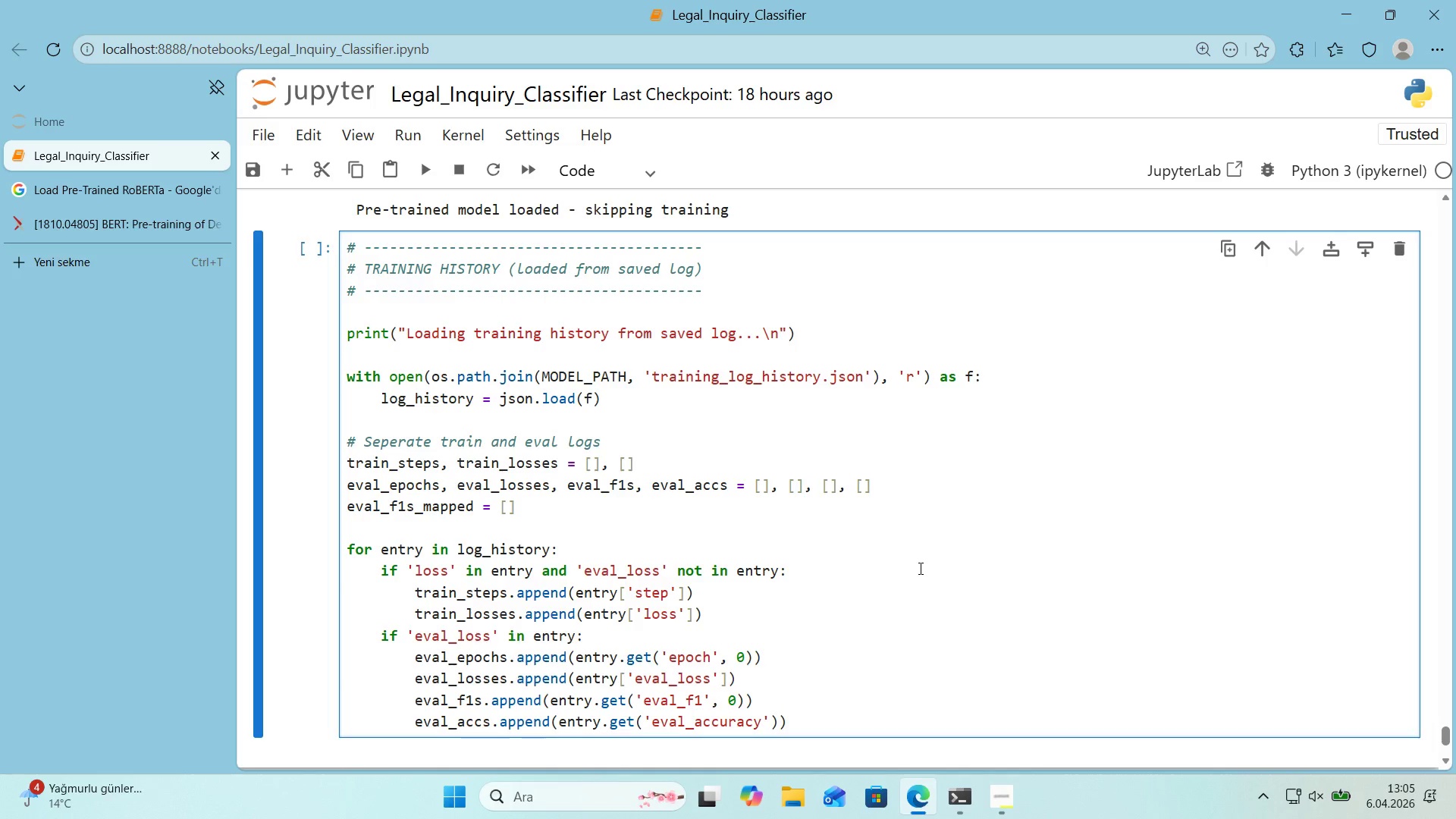 
key(ArrowRight)
 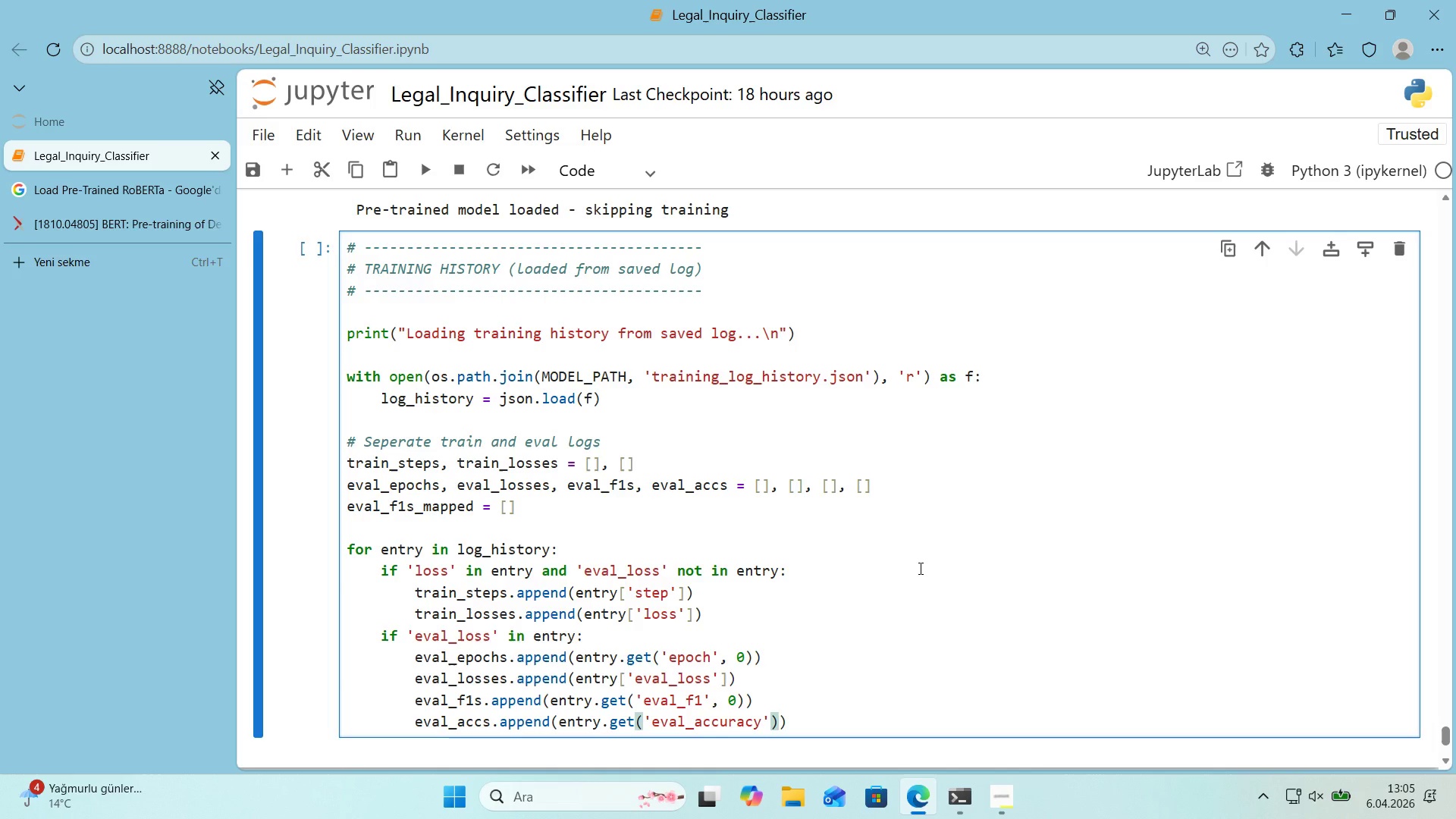 
key(Comma)
 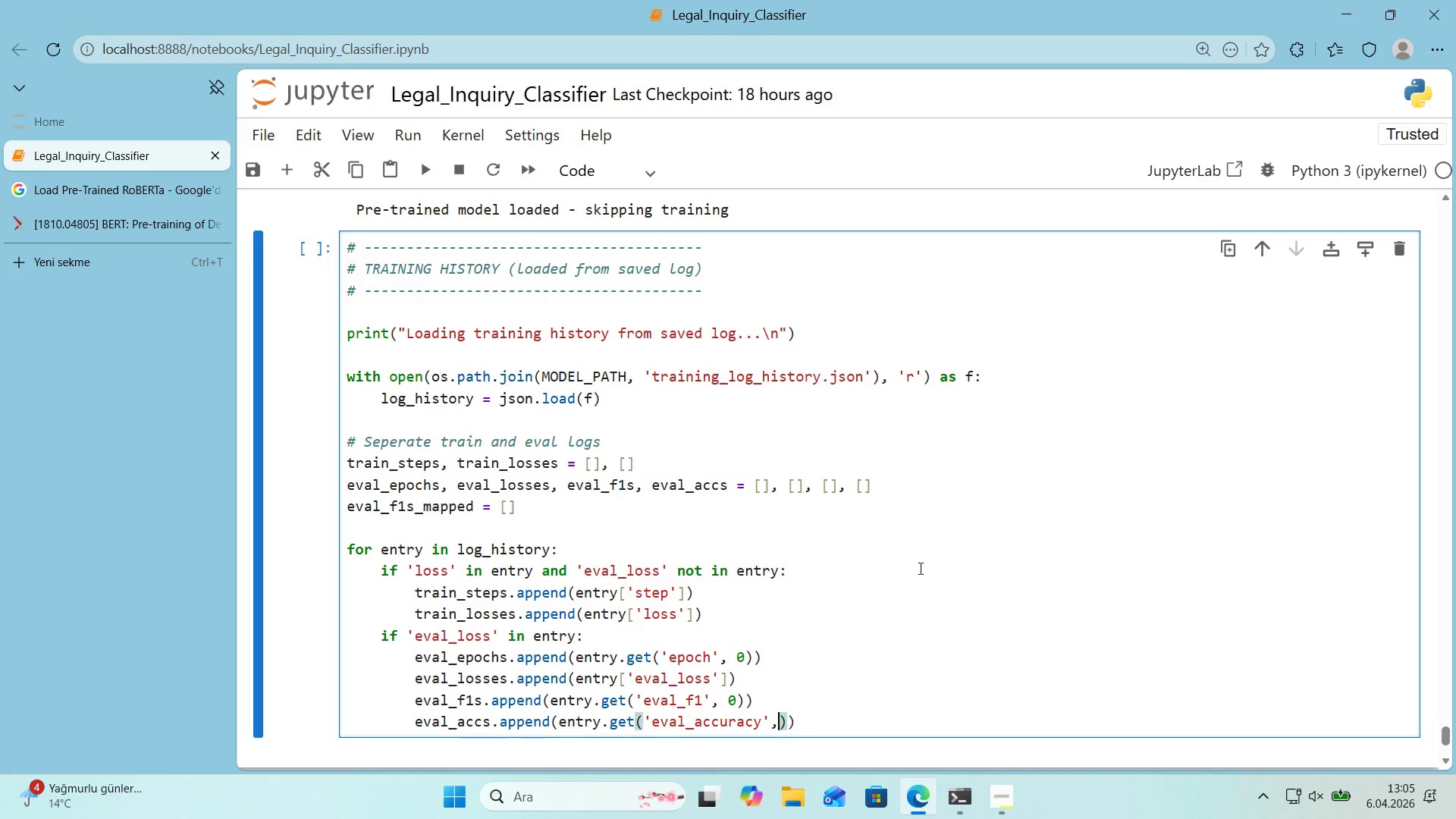 
key(Space)
 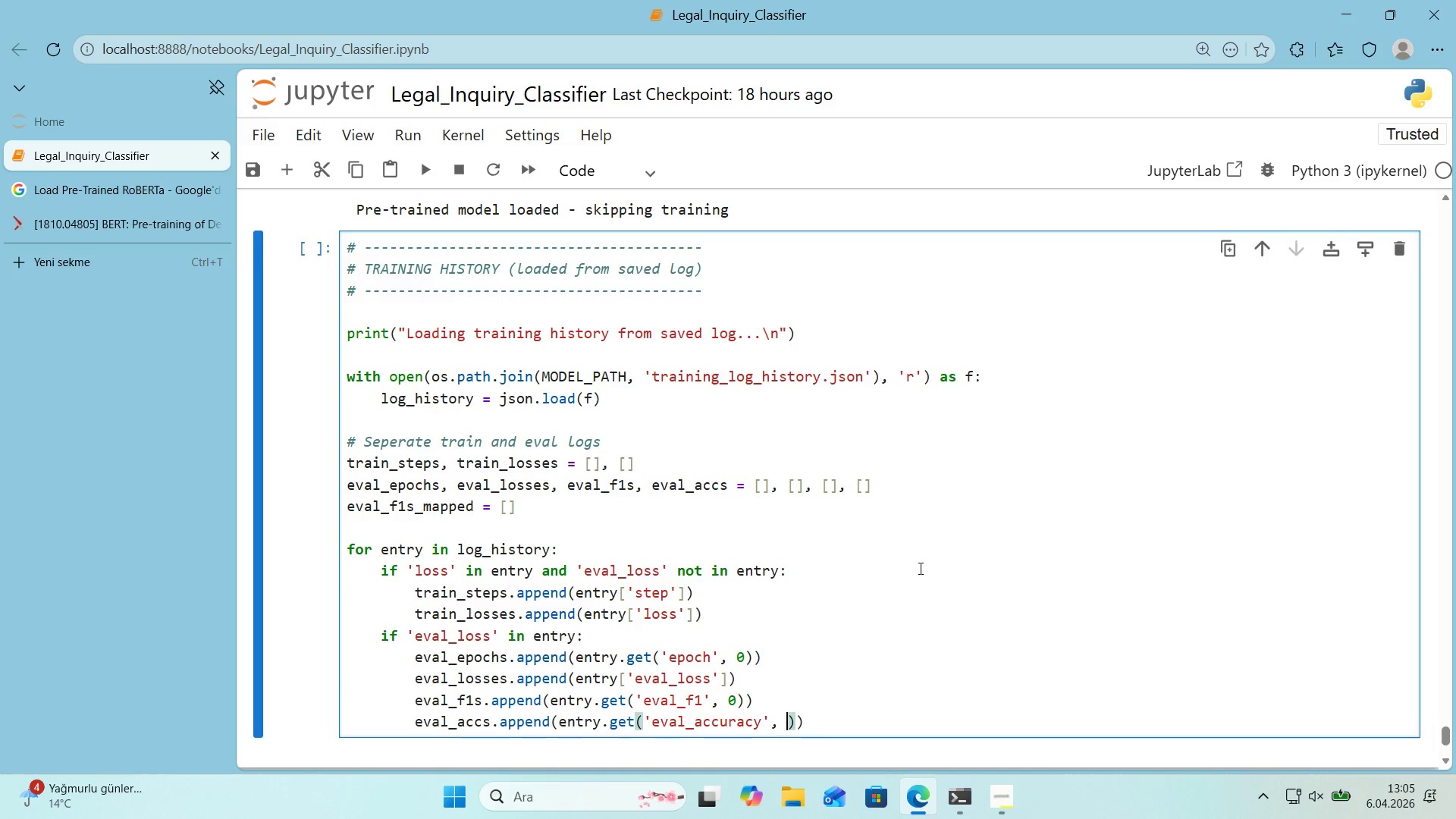 
key(Numpad0)
 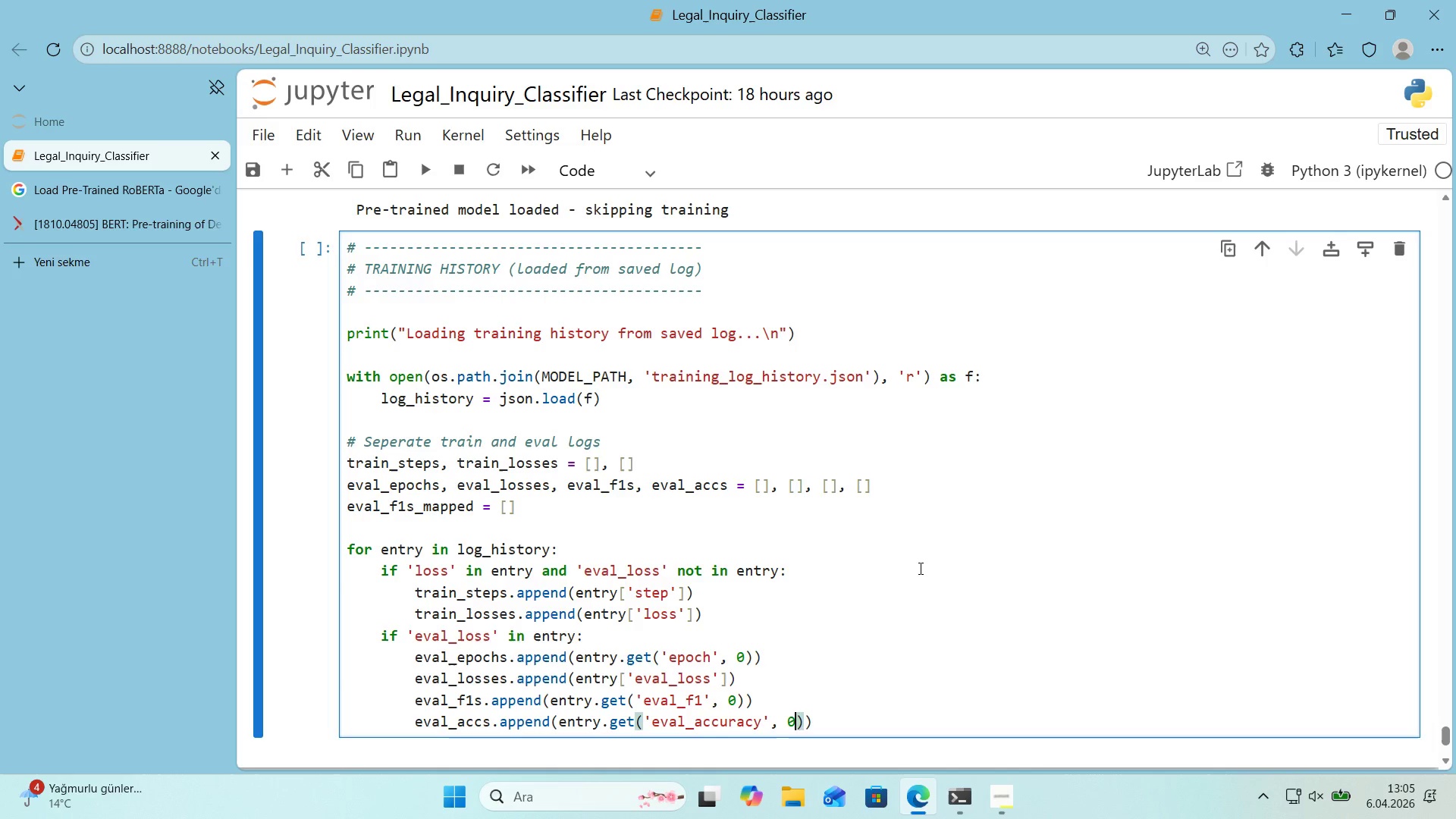 
key(ArrowRight)
 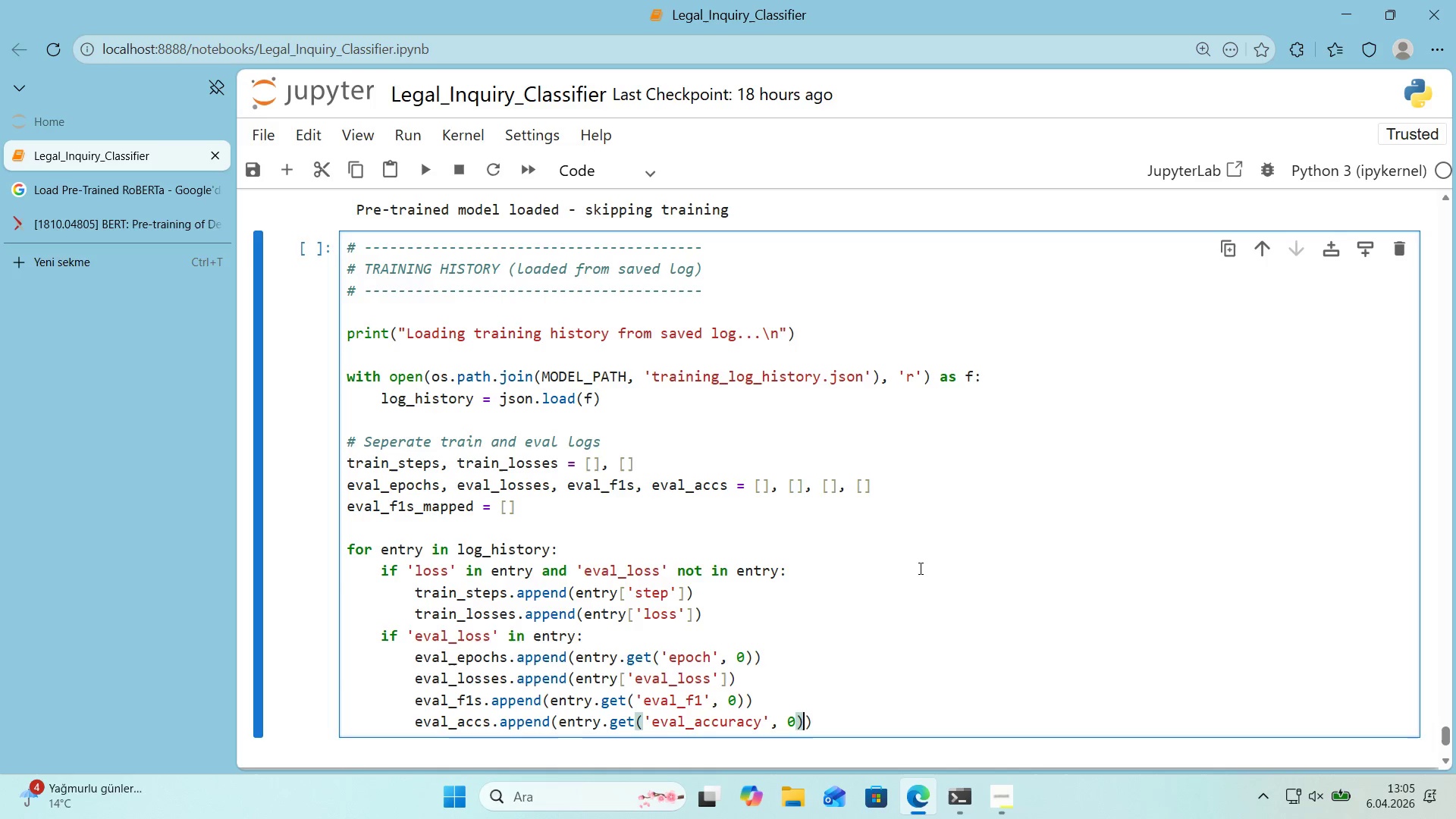 
key(ArrowRight)
 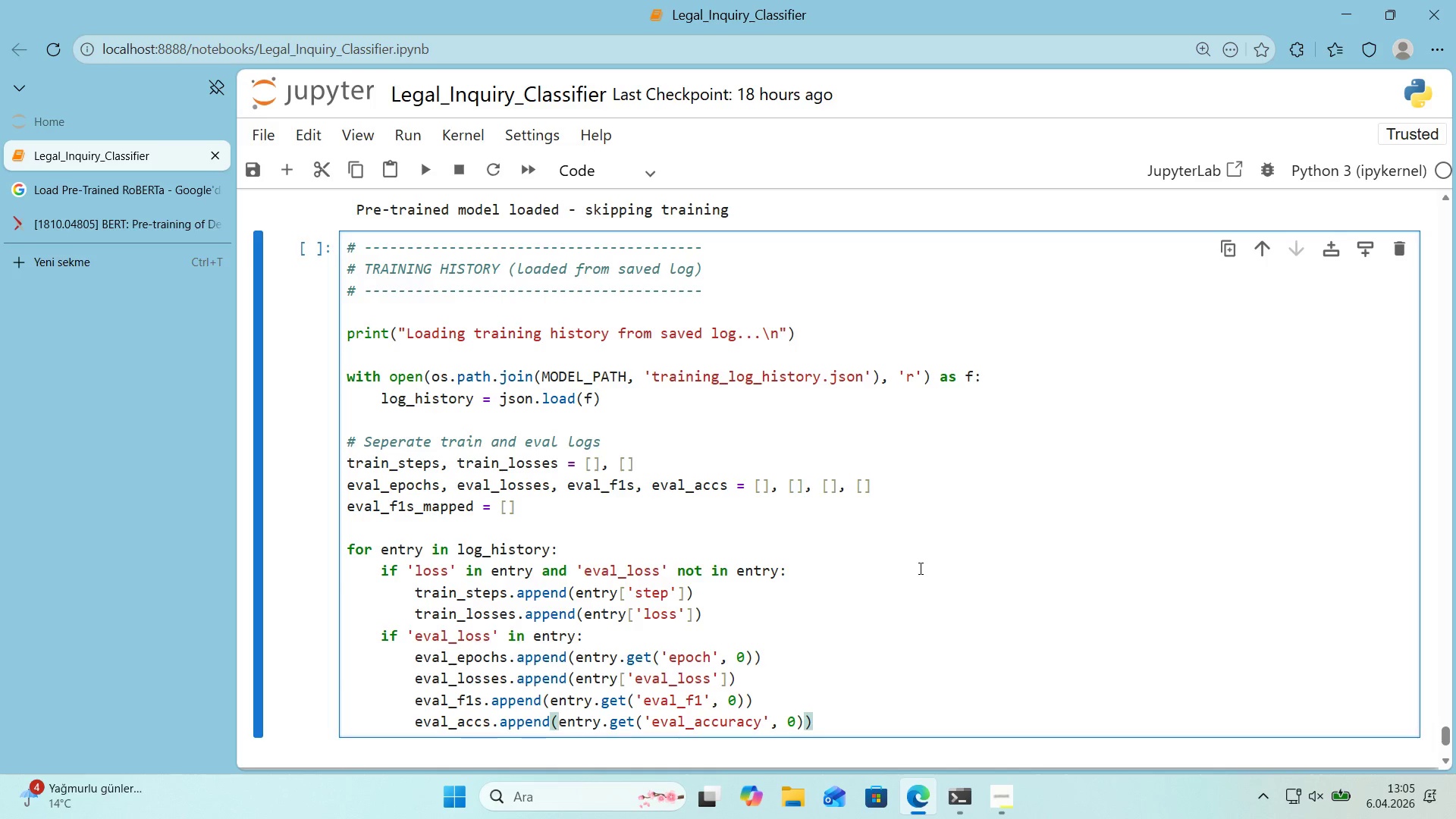 
key(Enter)
 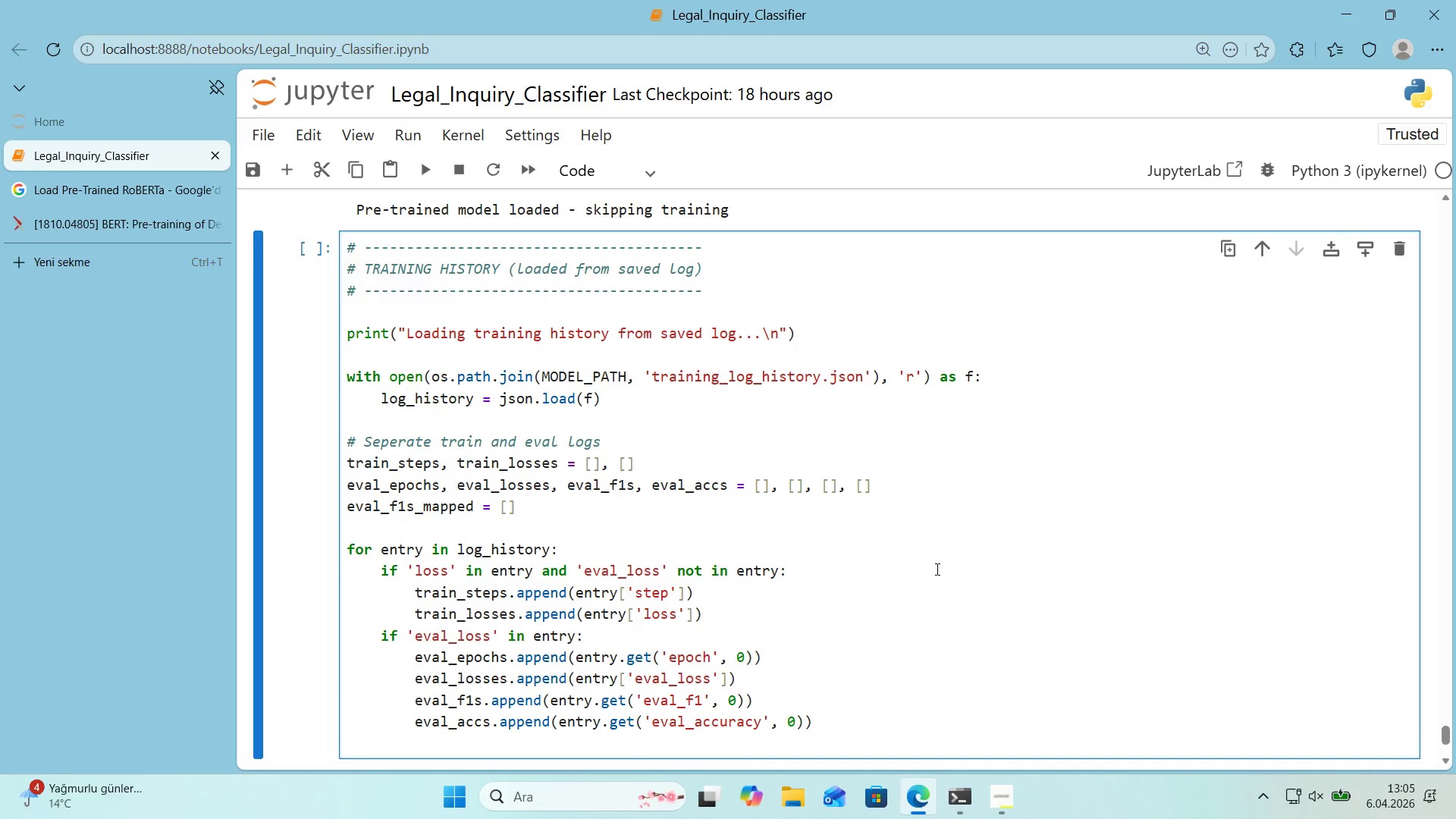 
scroll: coordinate [946, 557], scroll_direction: down, amount: 1.0
 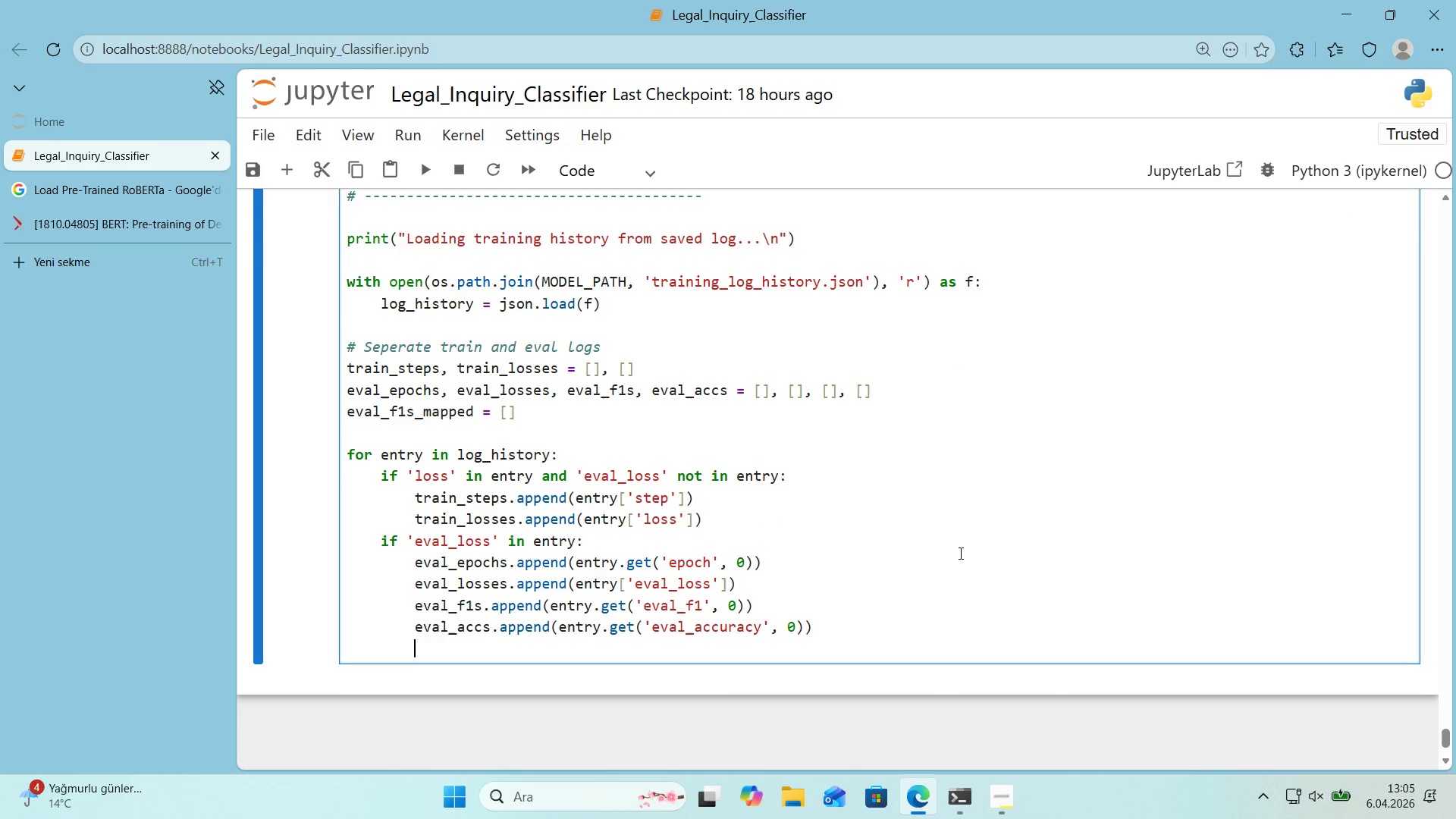 
wait(6.12)
 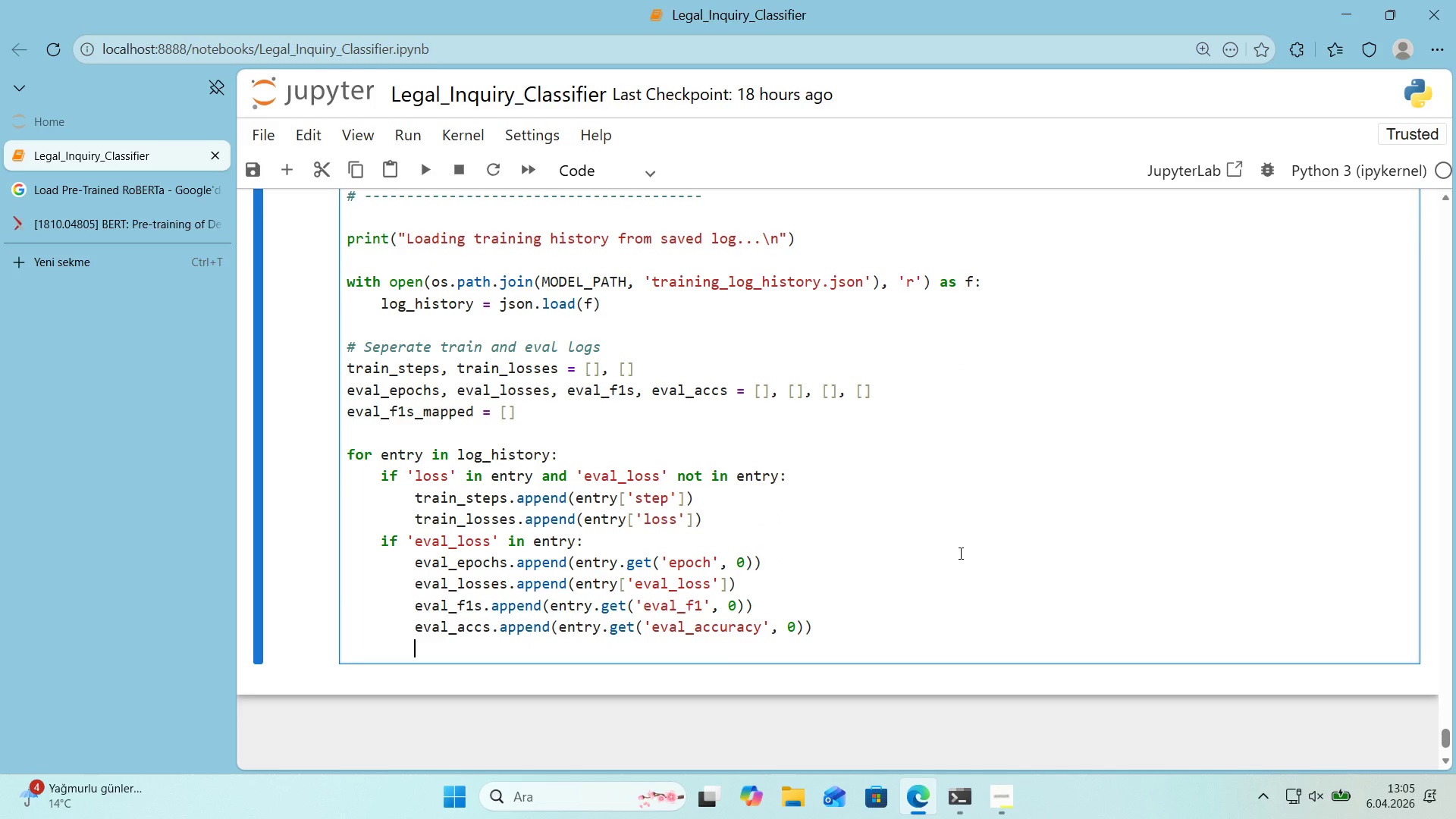 
type(eval_f1s_mapped.append*()
 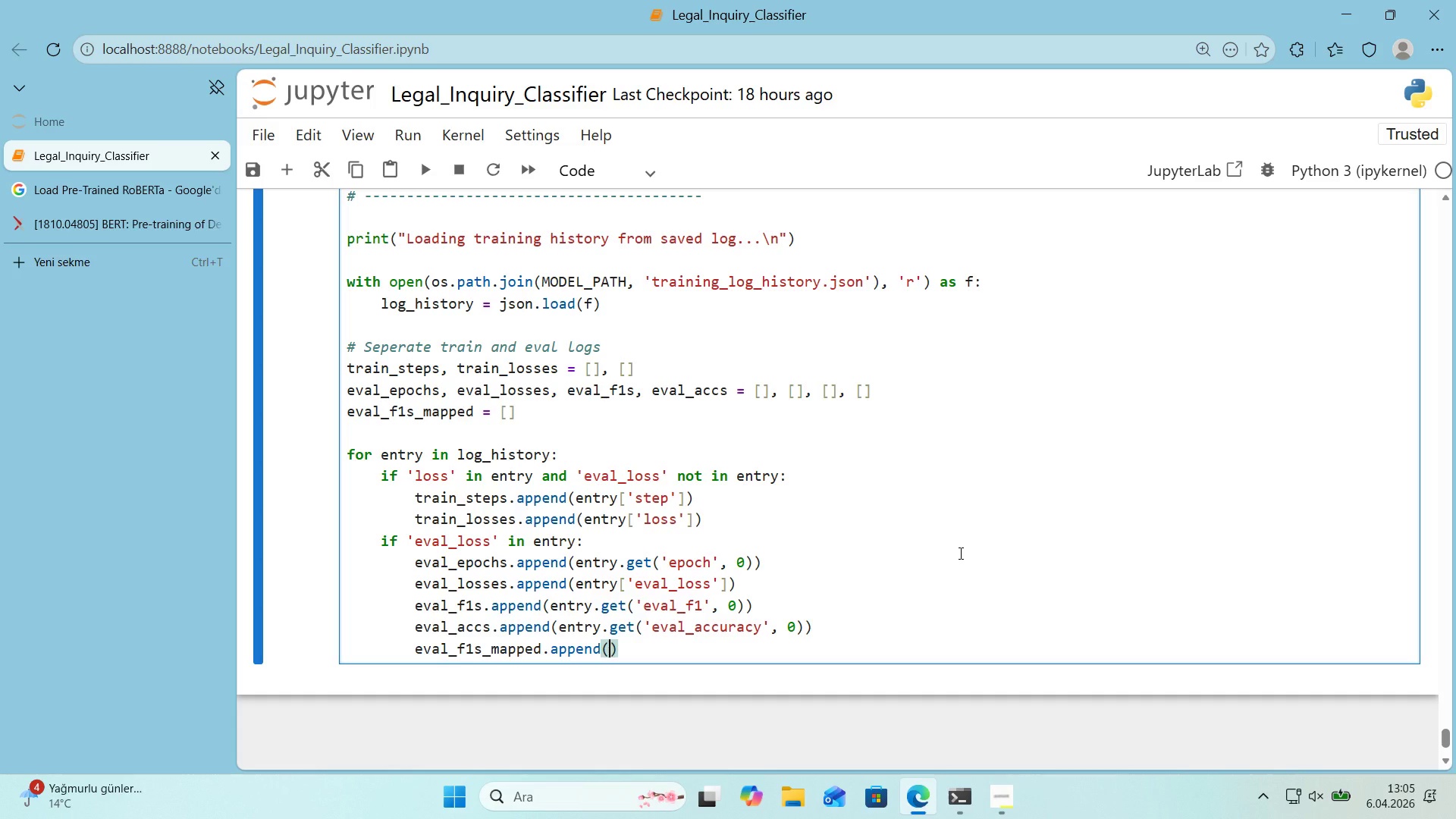 
 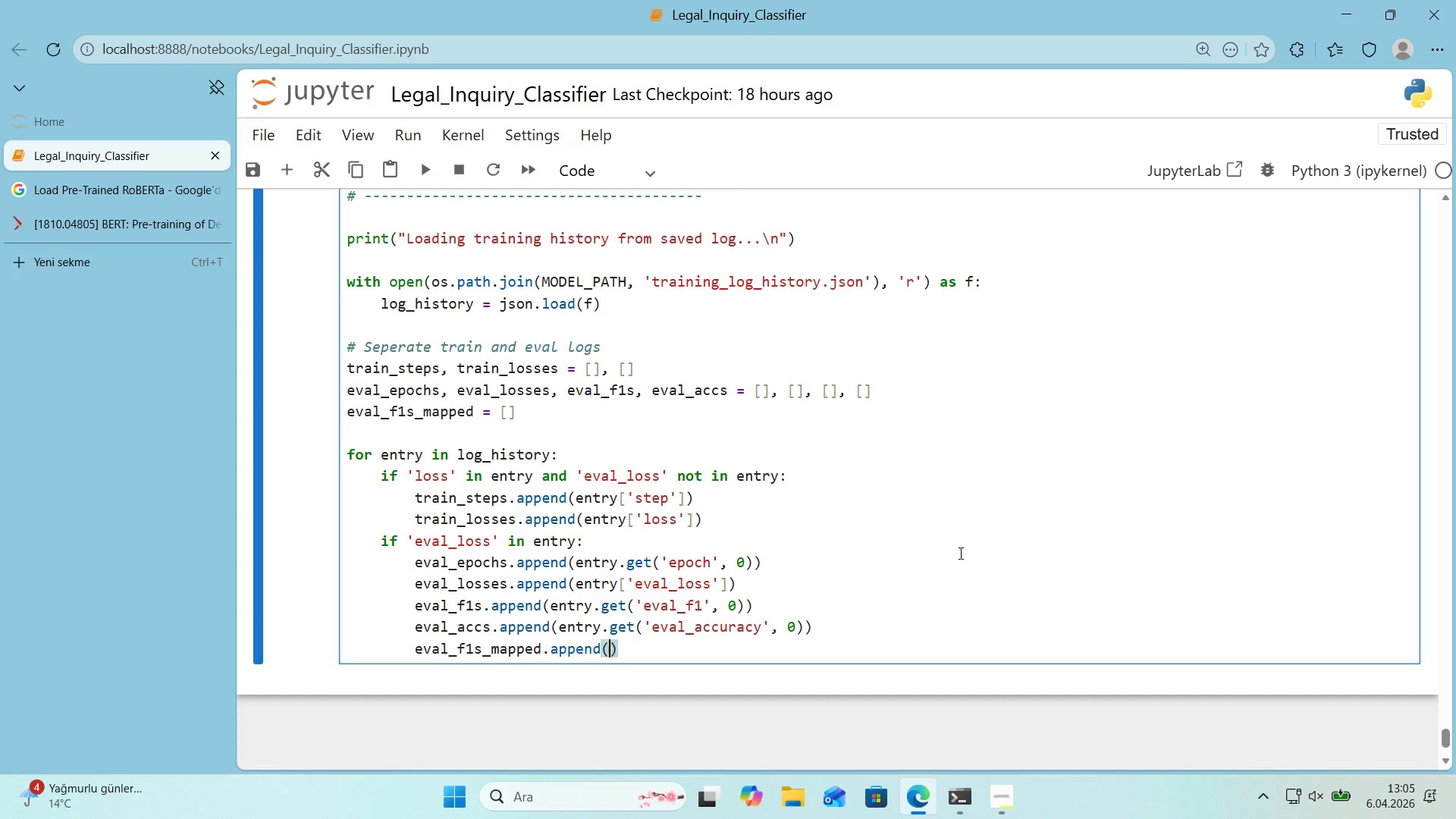 
key(ArrowLeft)
 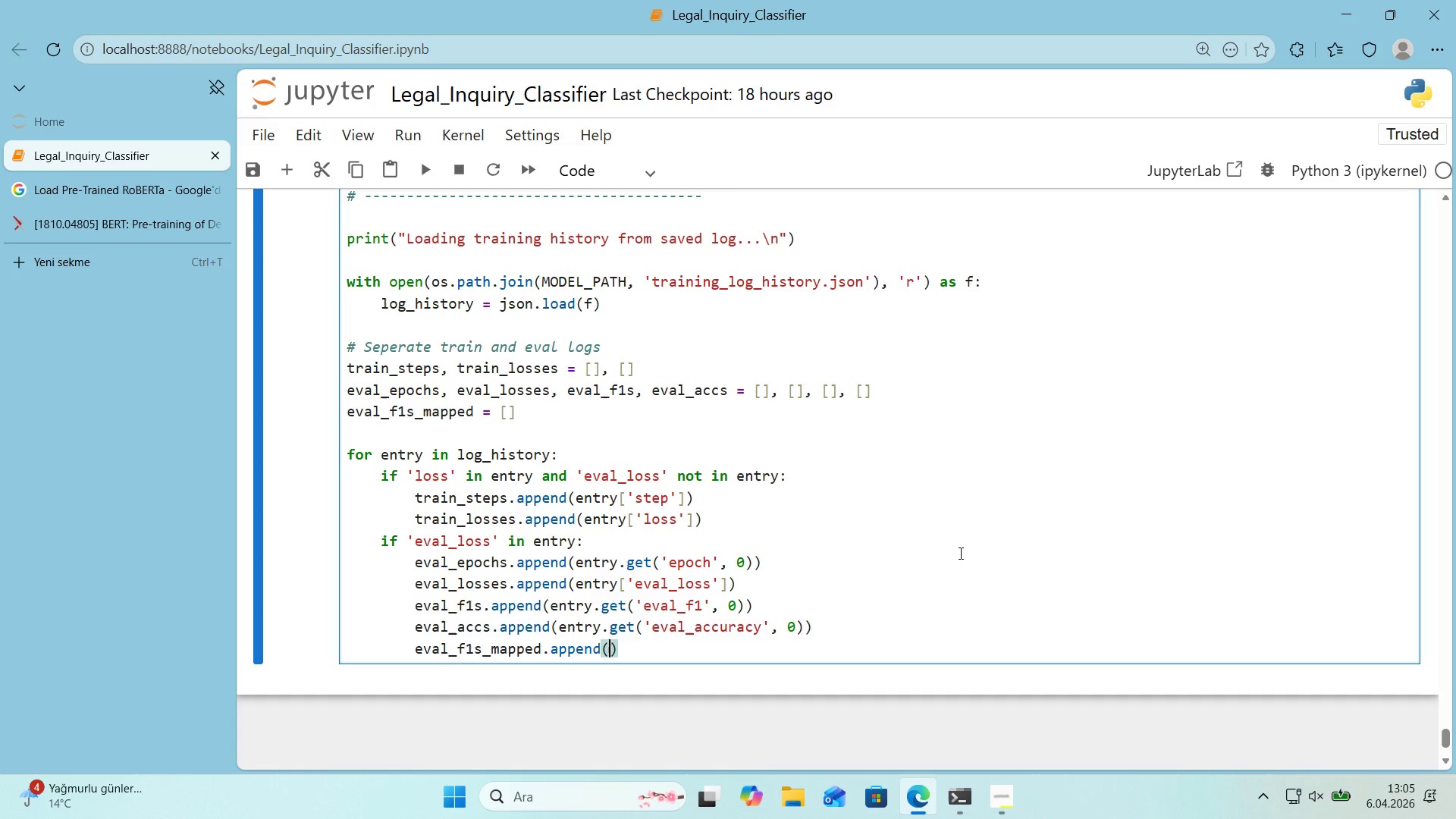 
type(entry.get*()
 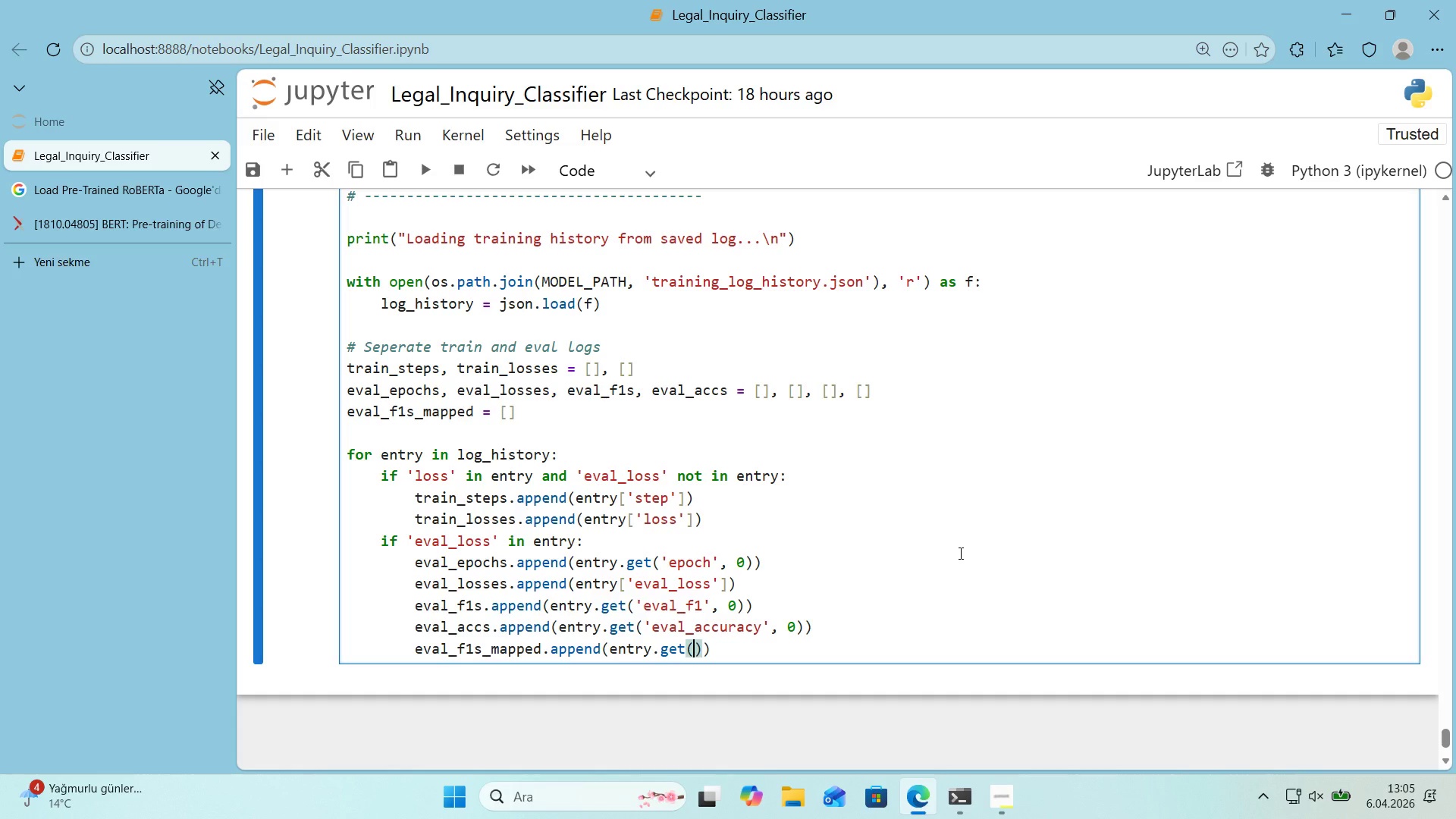 
 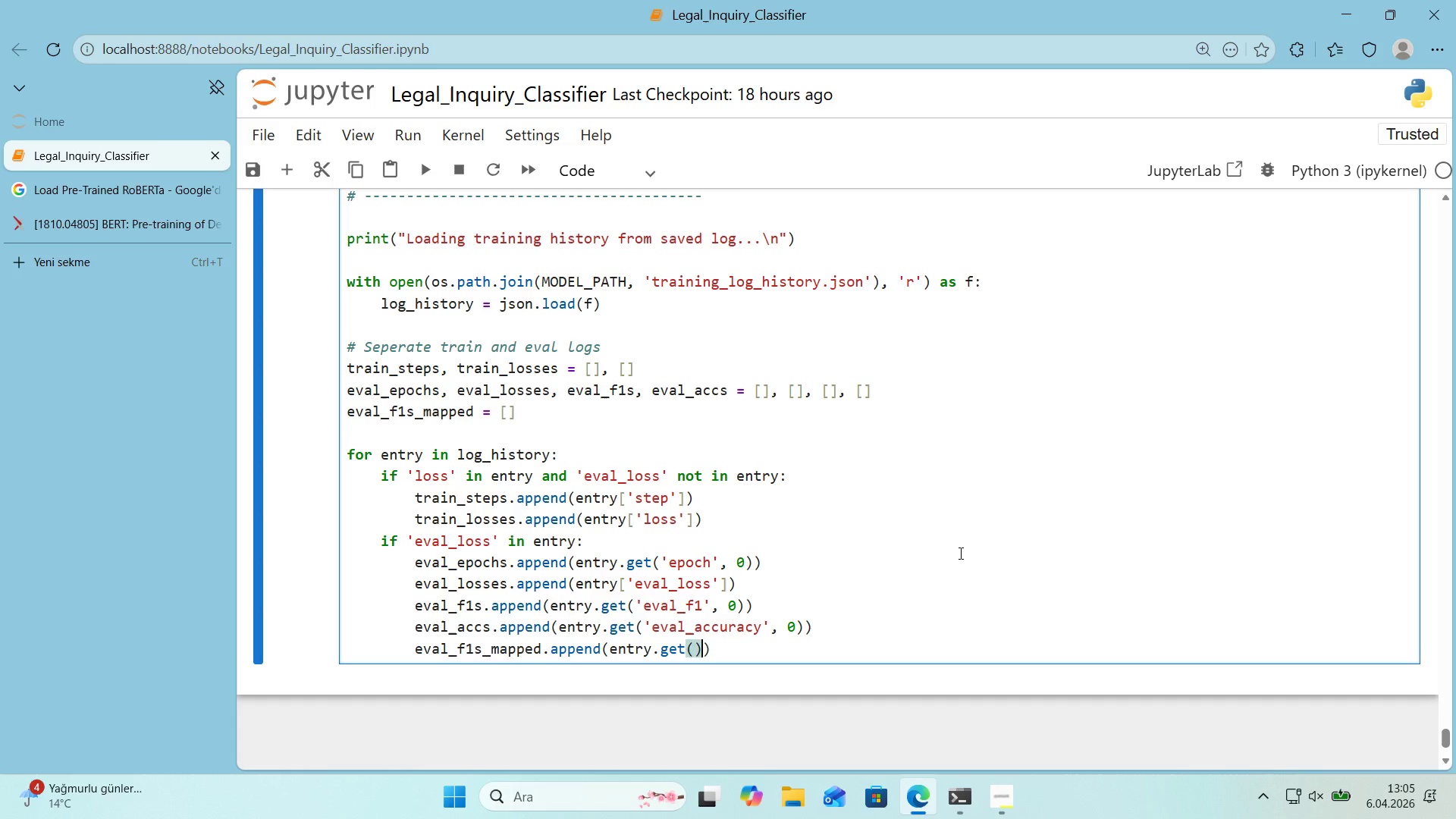 
key(ArrowLeft)
 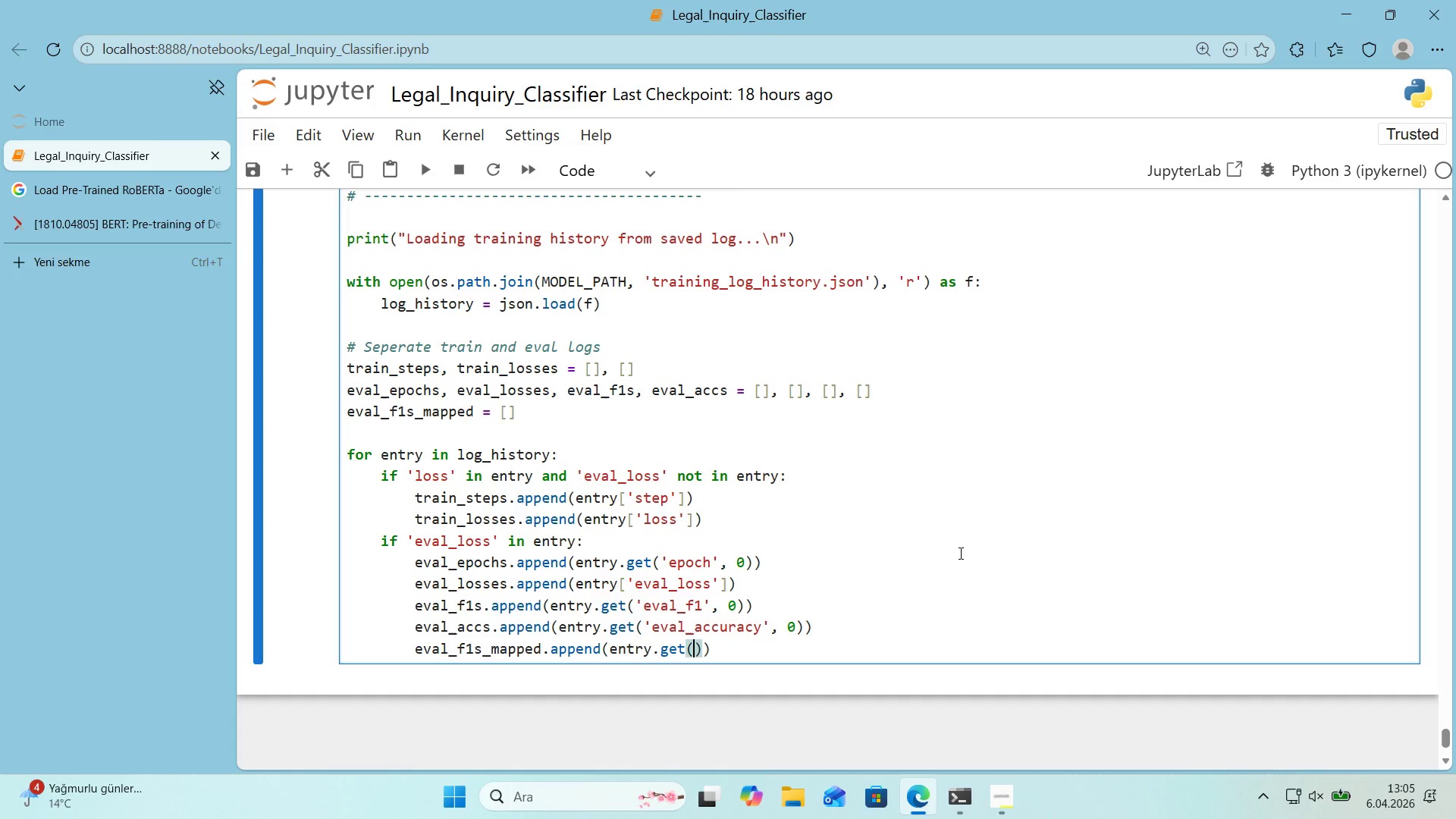 
type(@@)
 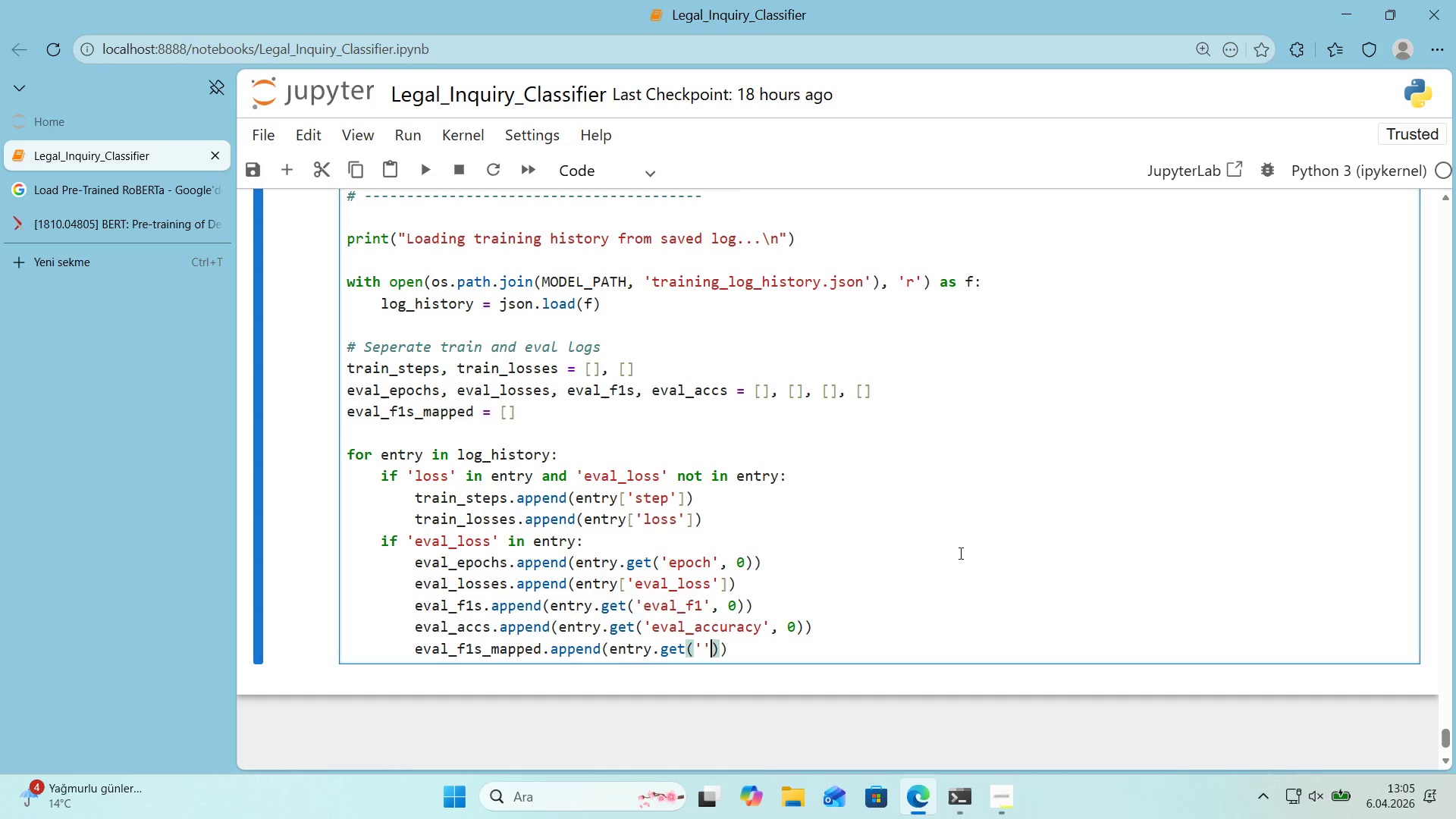 
key(ArrowLeft)
 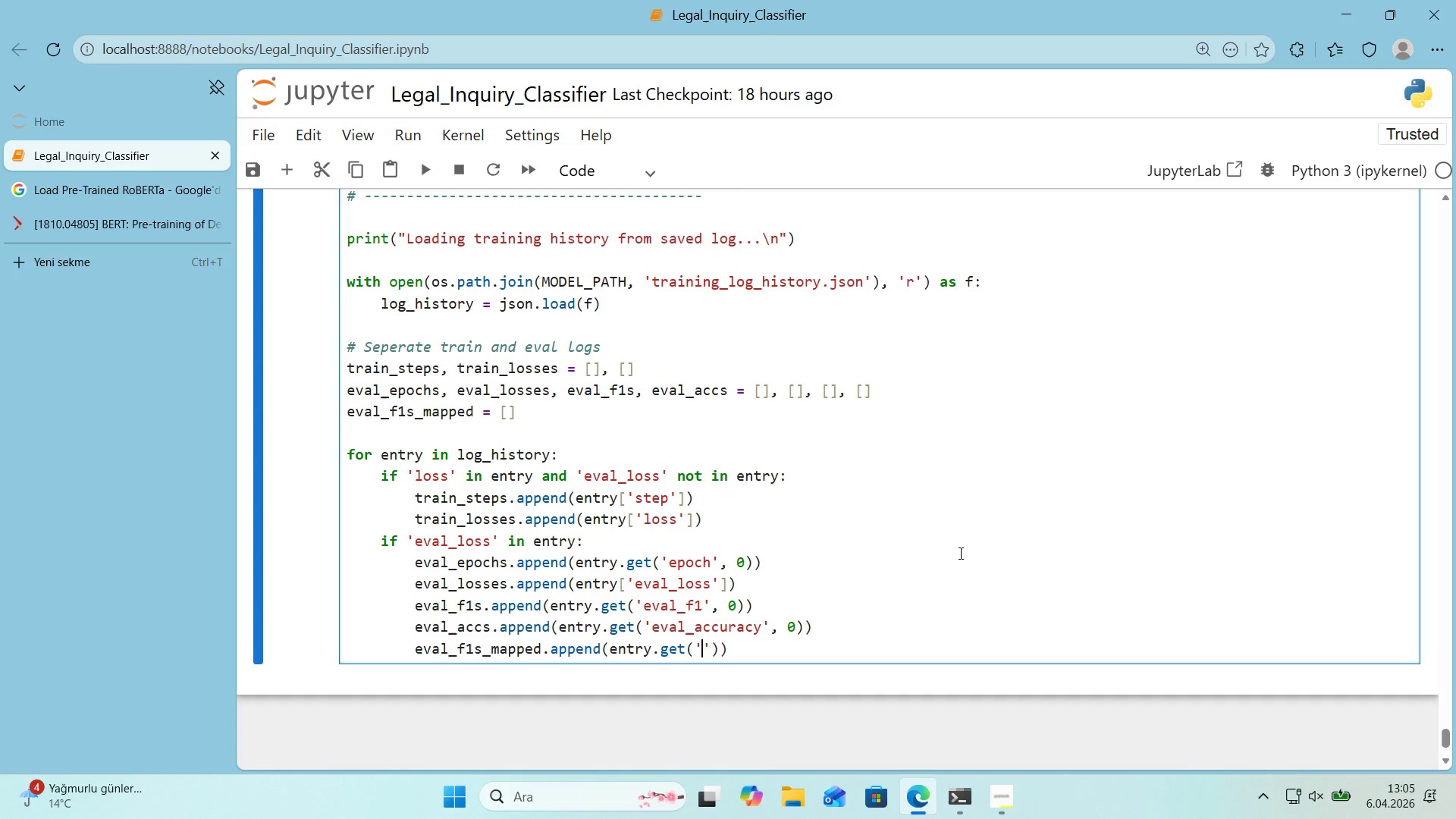 
type(eval_F1)
key(Backspace)
key(Backspace)
key(Backspace)
type(f)
key(Backspace)
type(_f1_mapped_$c)
key(Backspace)
key(Backspace)
type(4cat)
 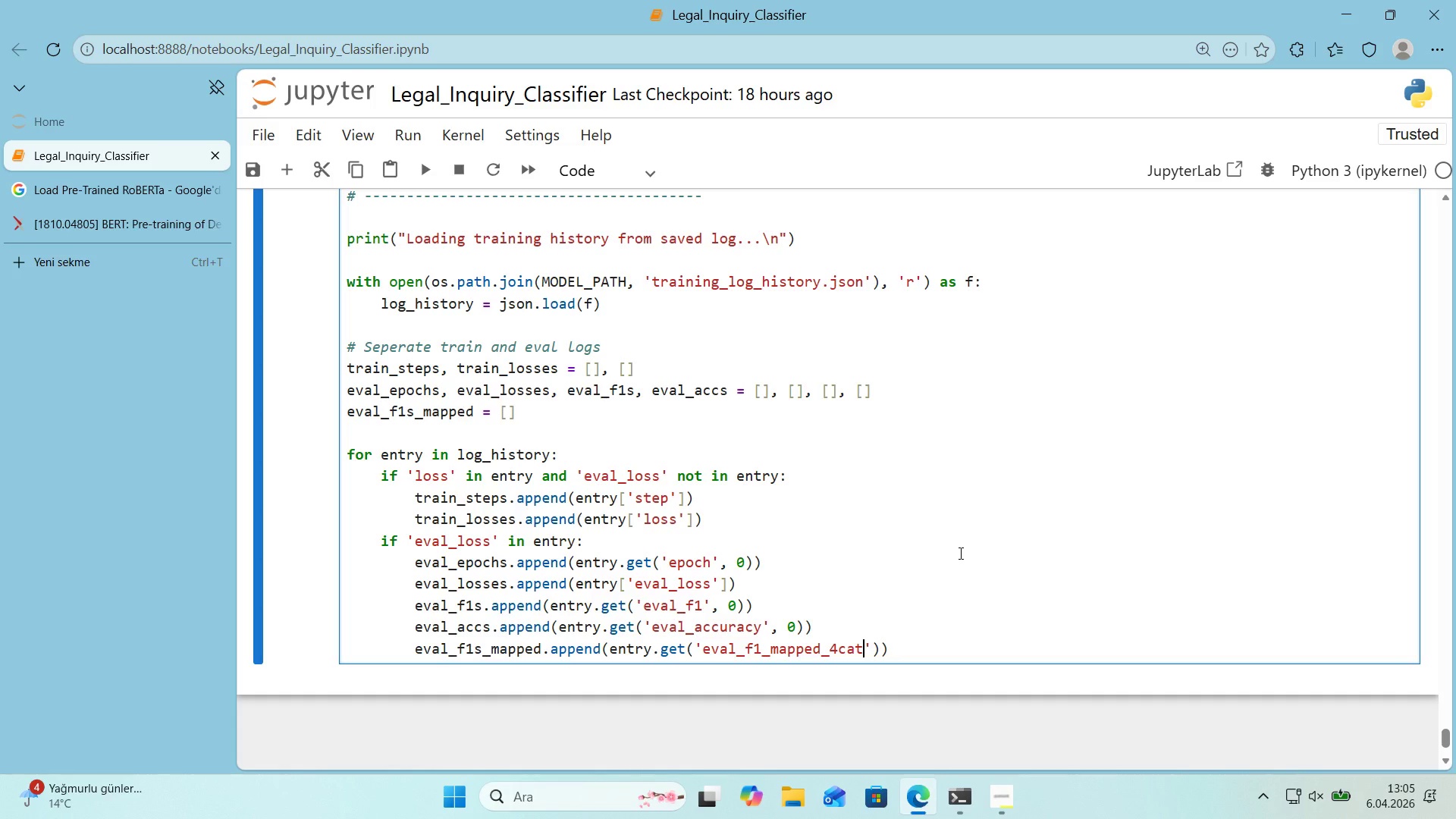 
key(ArrowRight)
 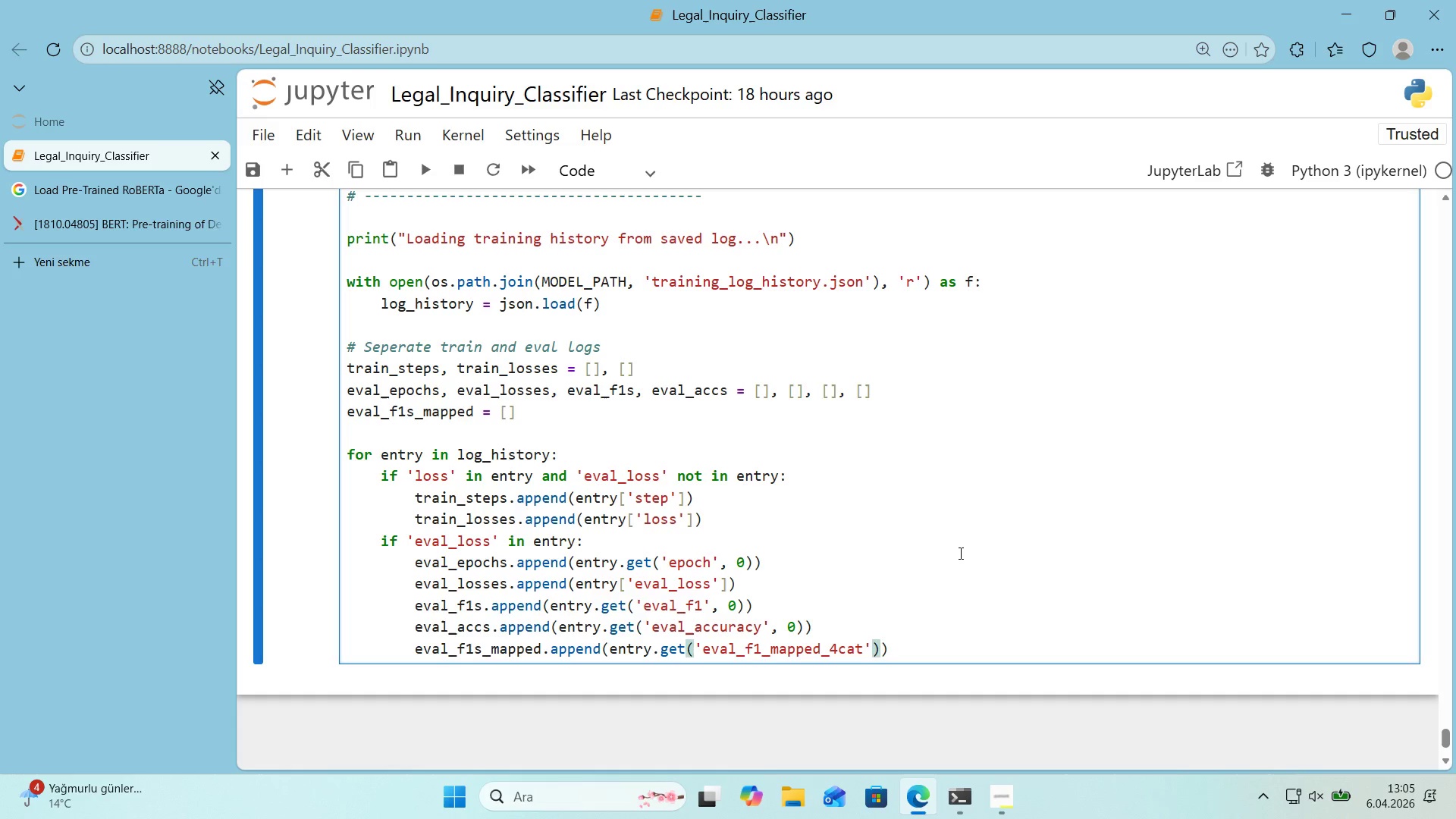 
key(Comma)
 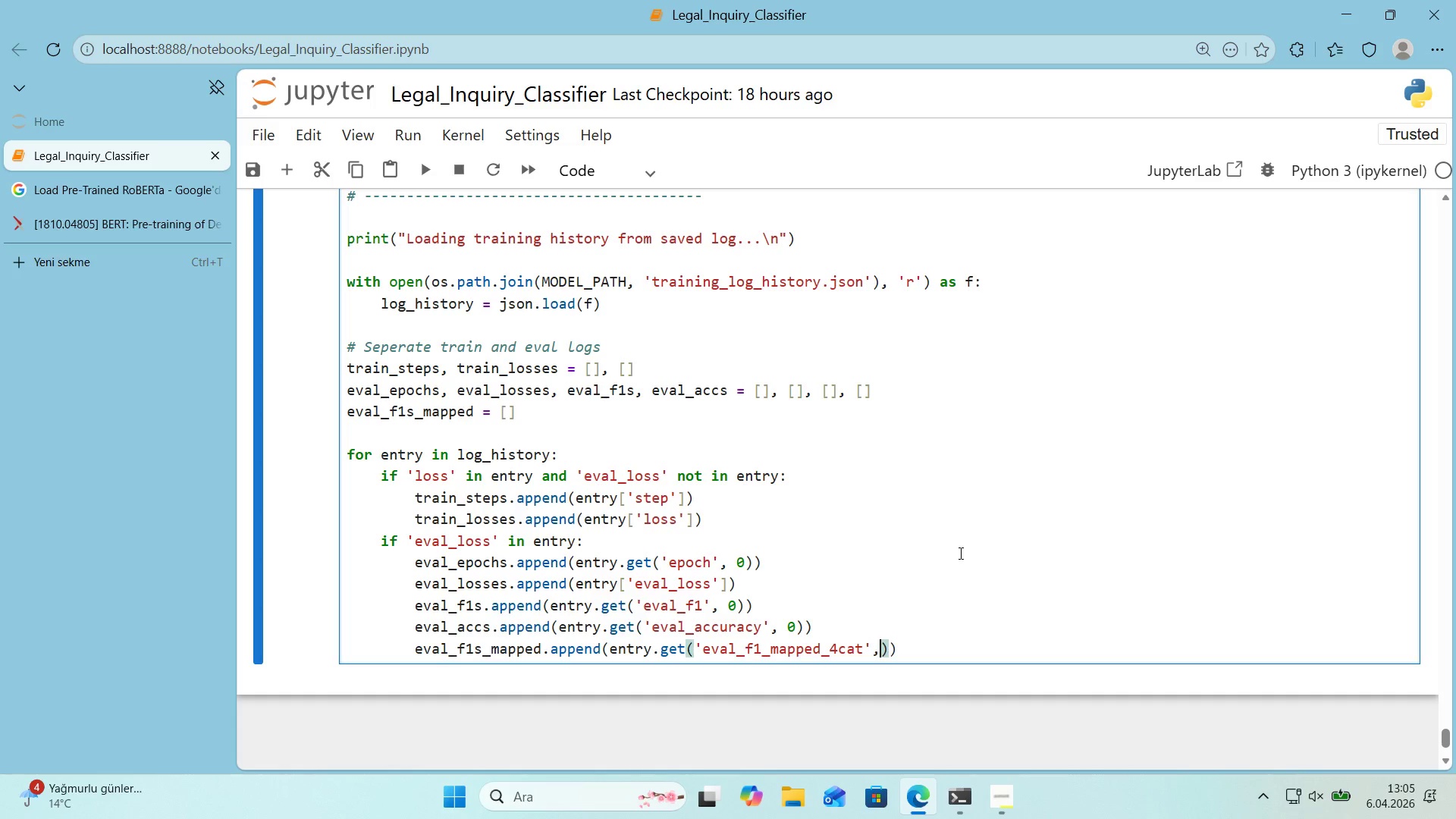 
key(Space)
 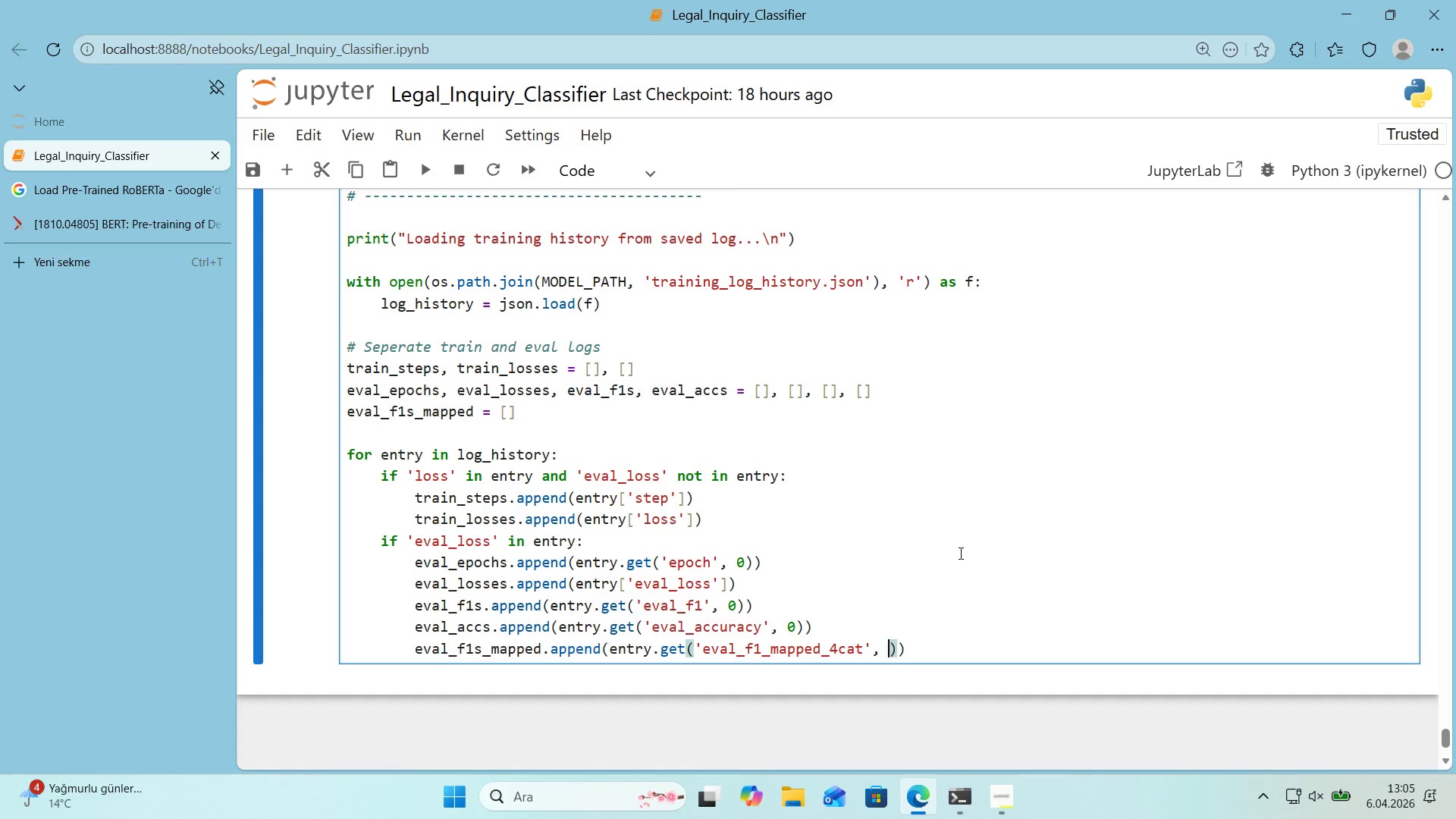 
key(Numpad0)
 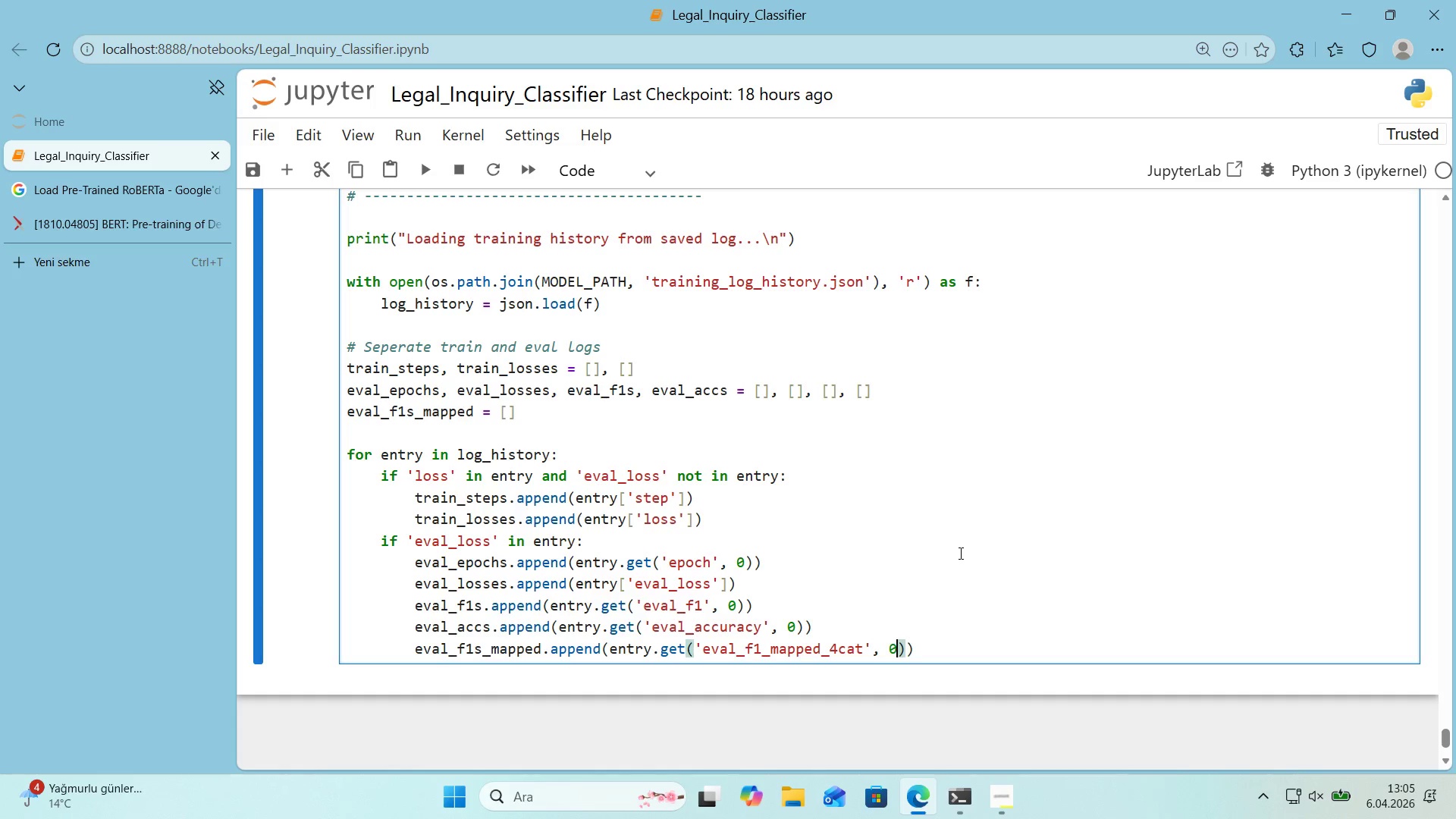 
key(ArrowRight)
 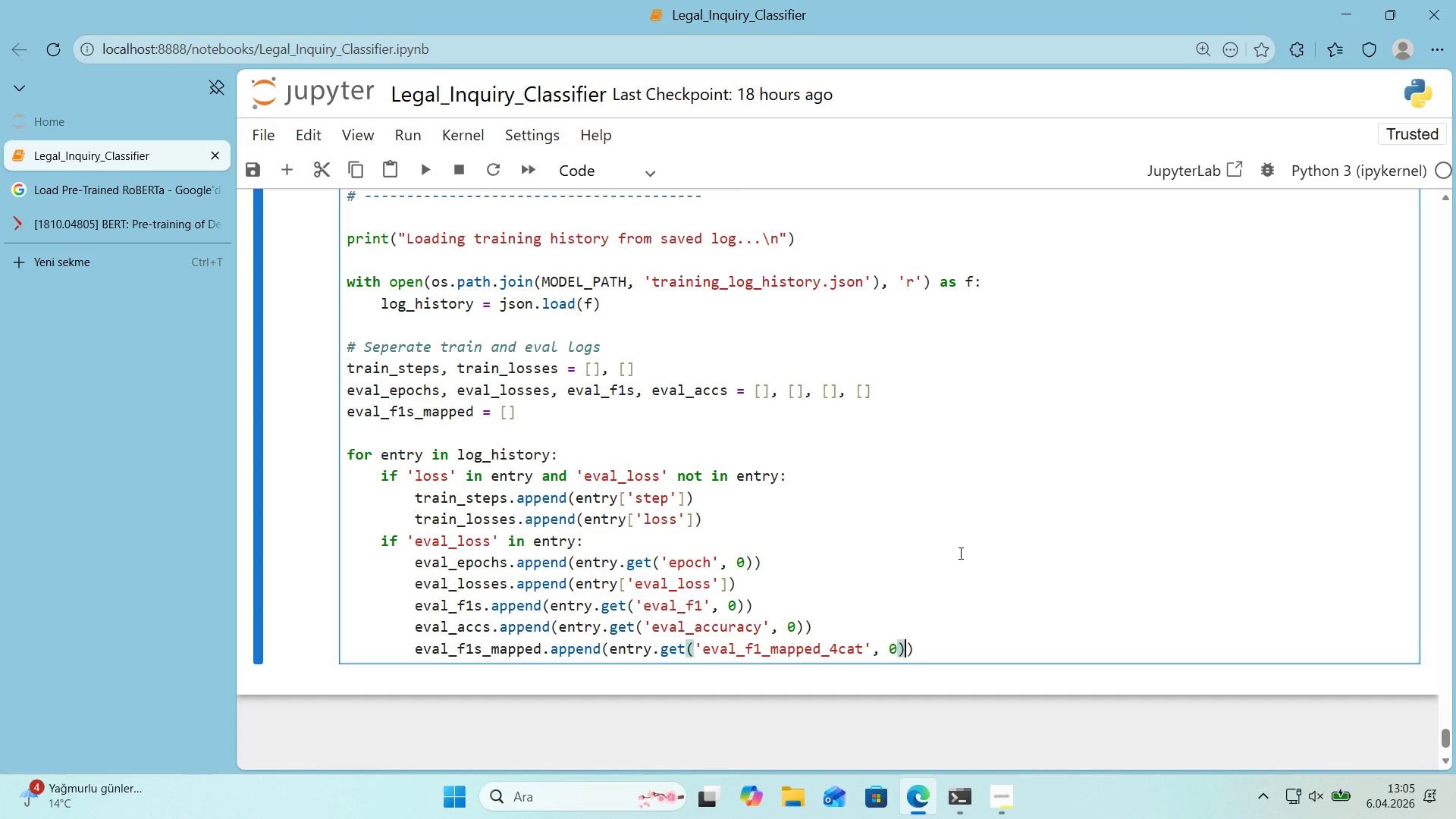 
key(ArrowRight)
 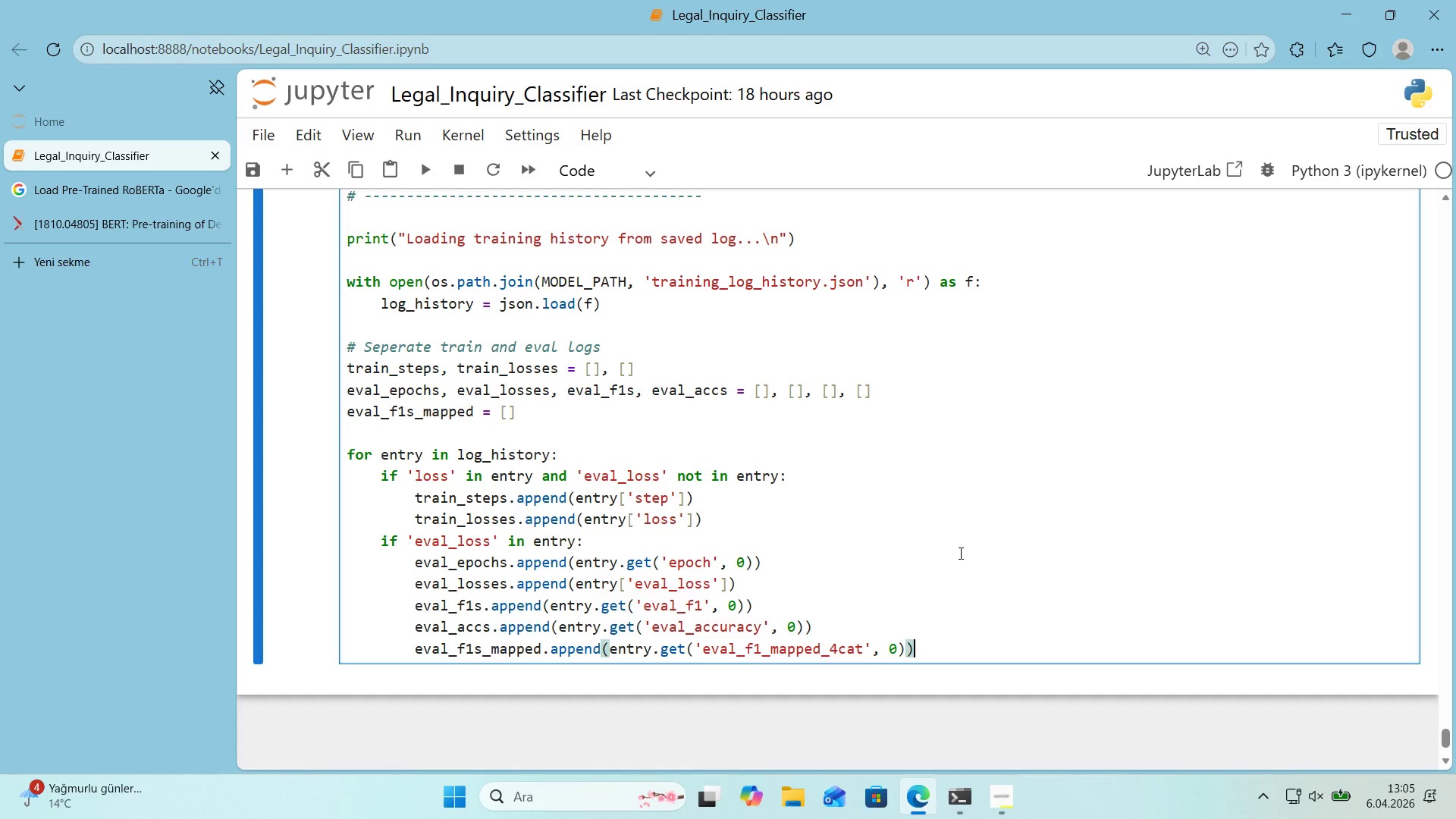 
key(ArrowRight)
 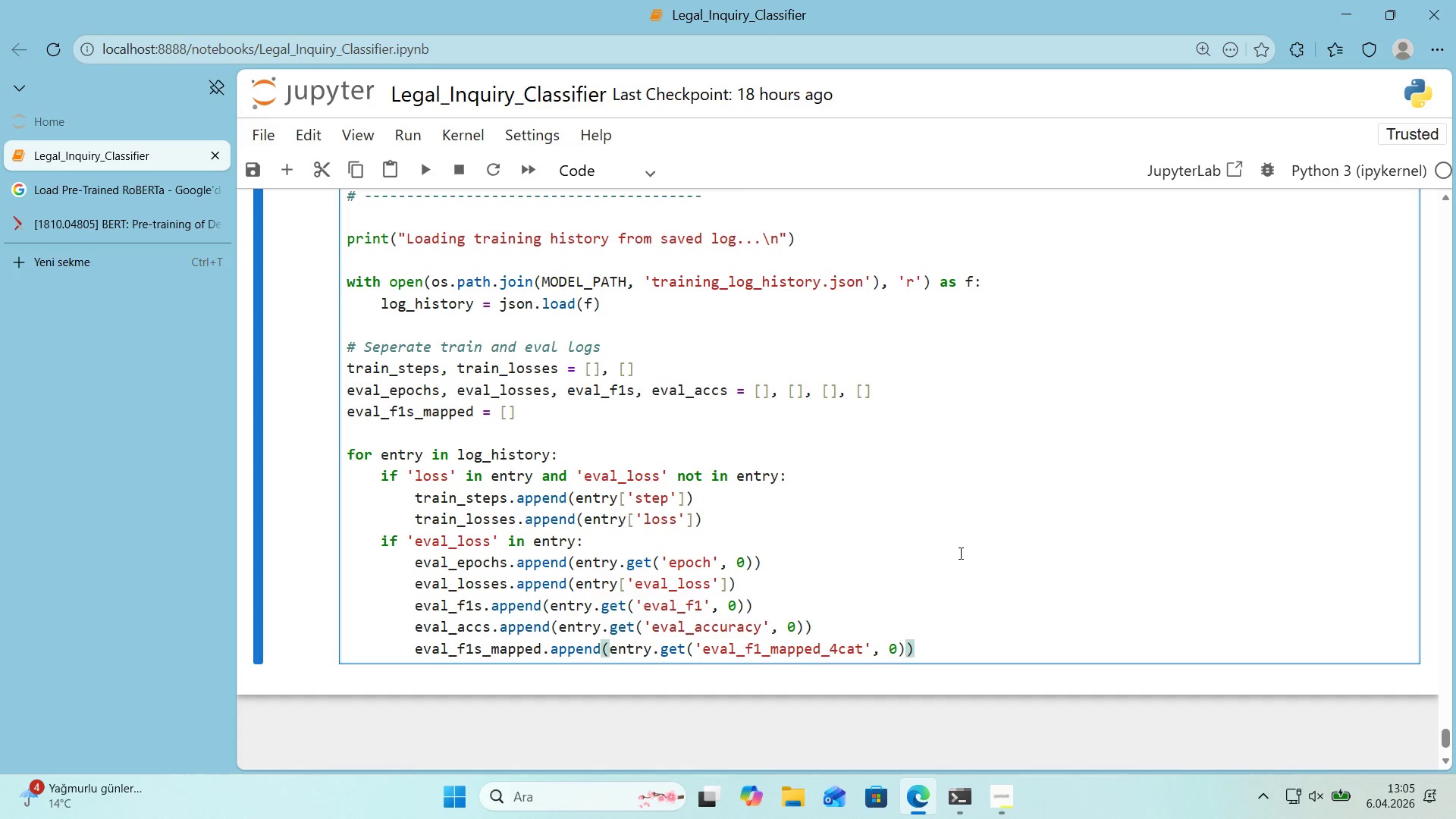 
key(Enter)
 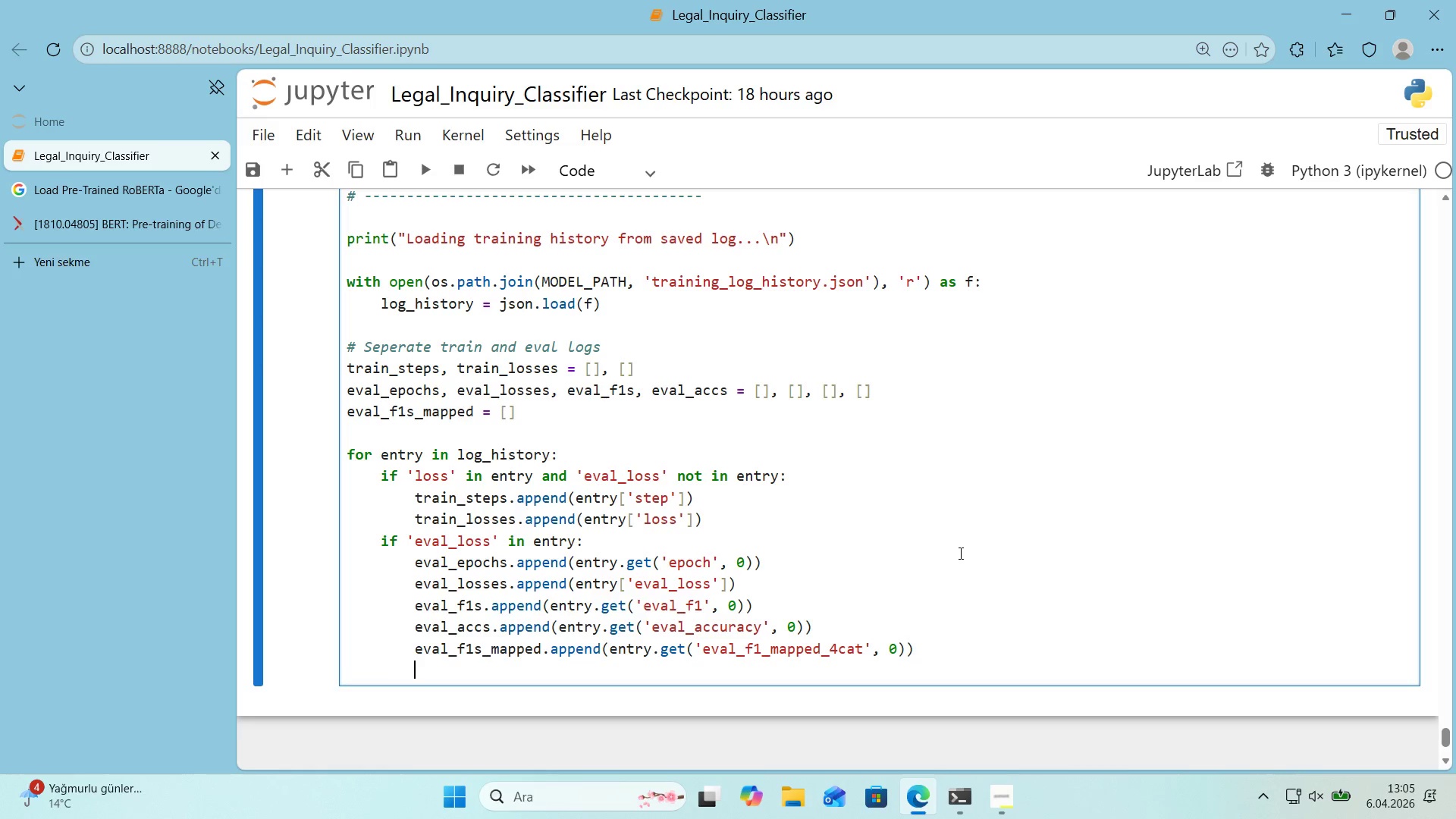 
key(Enter)
 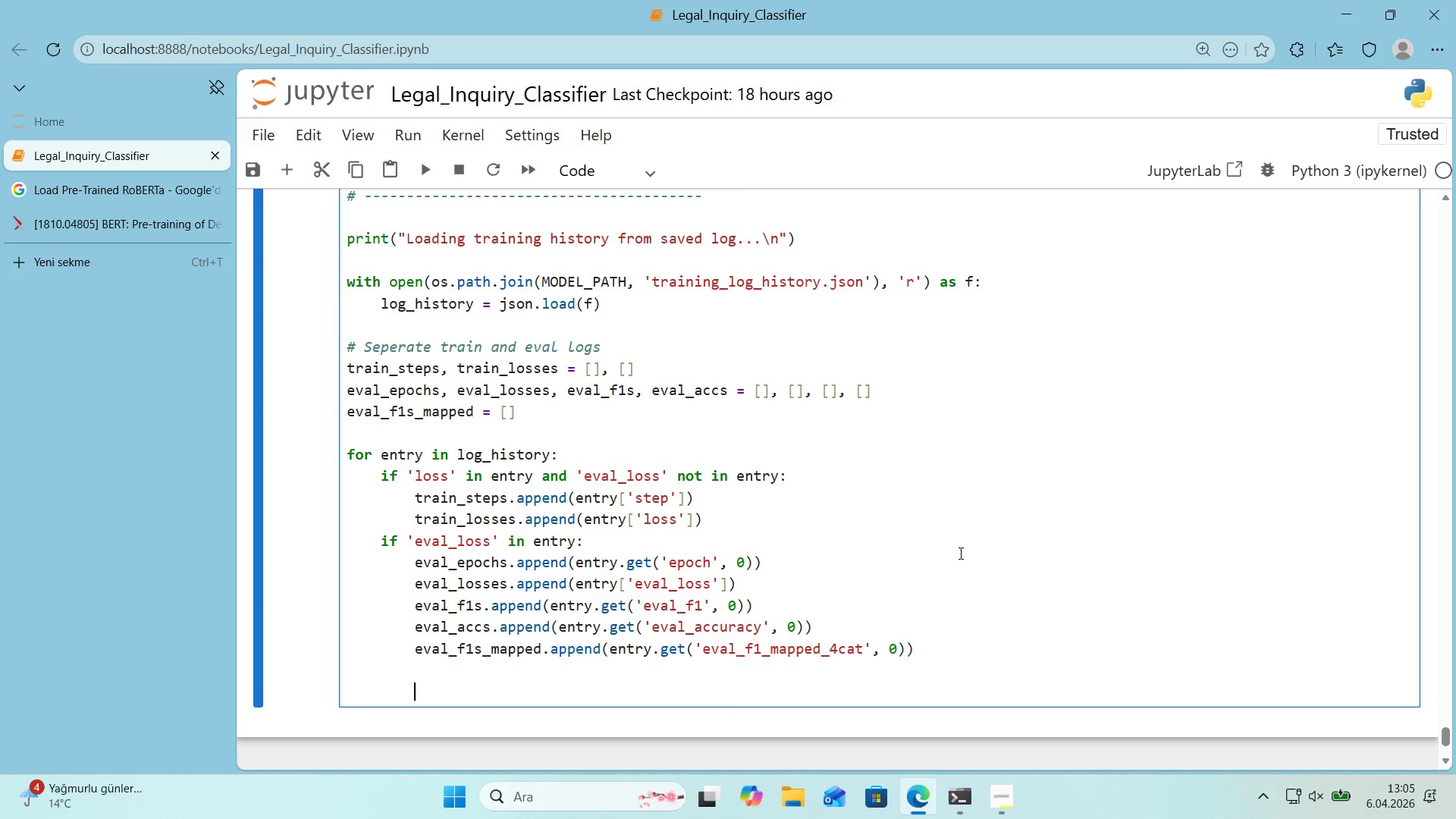 
key(Backspace)
key(Backspace)
type(pr'nt*()
 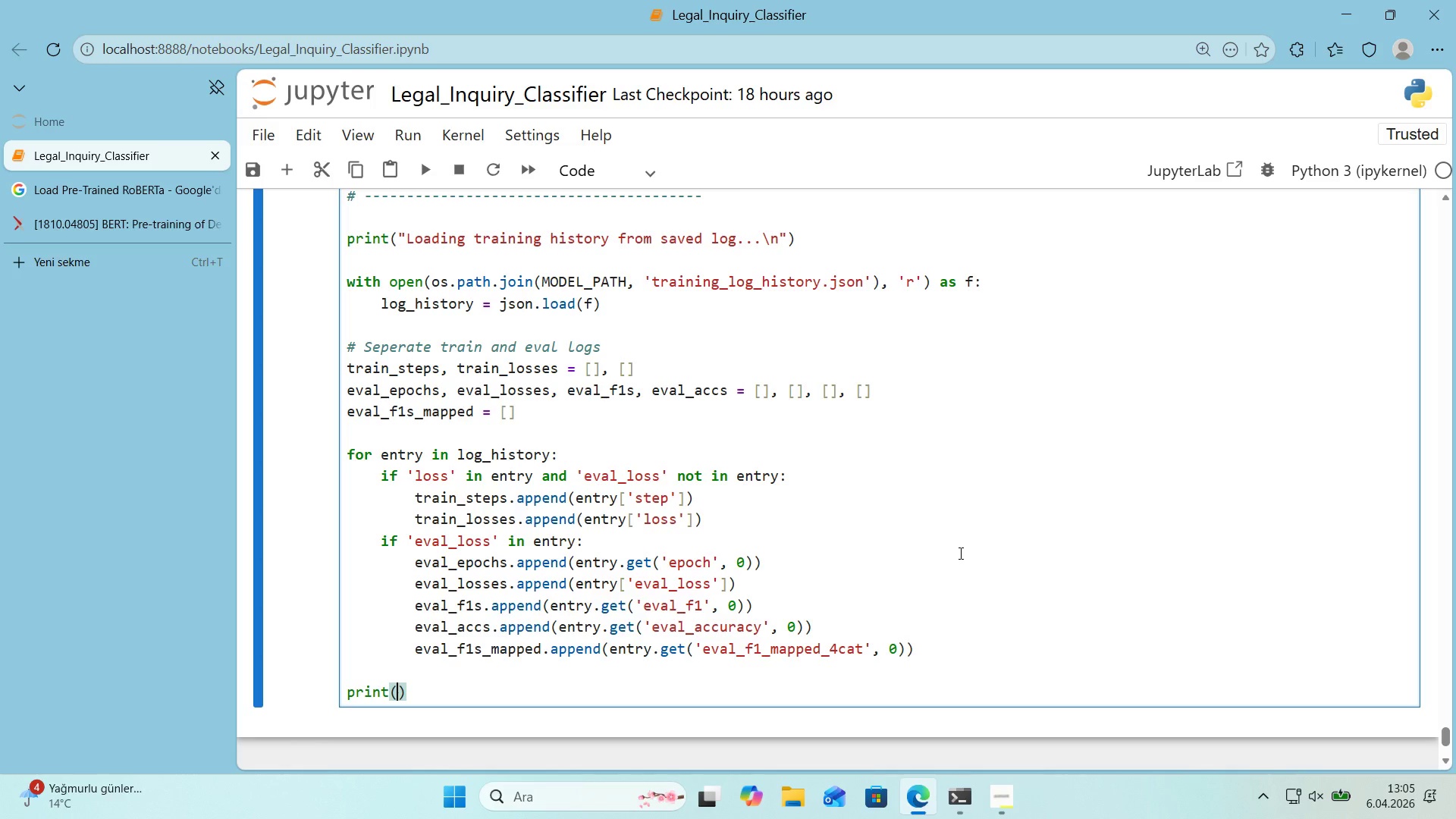 
 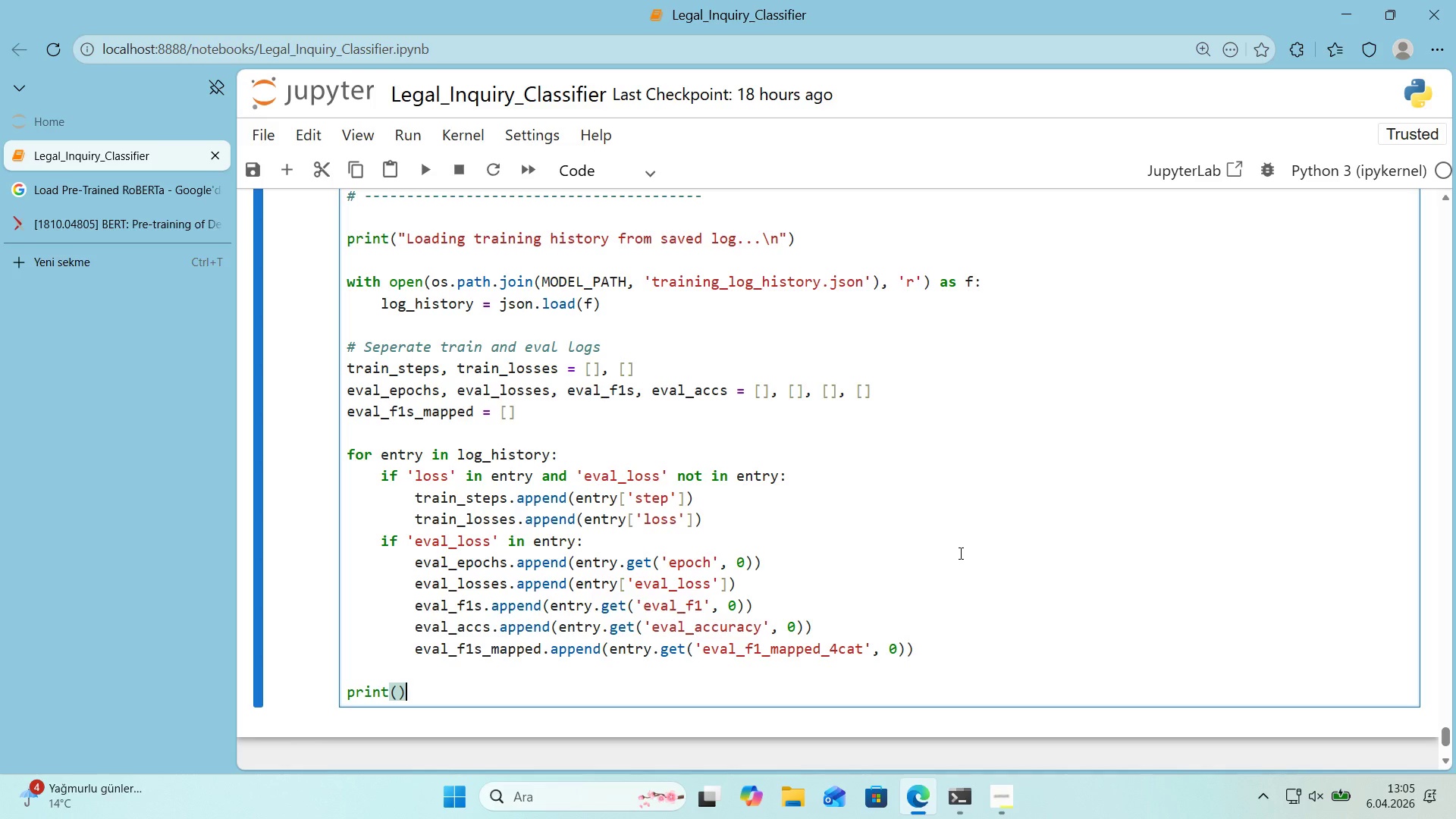 
key(ArrowLeft)
 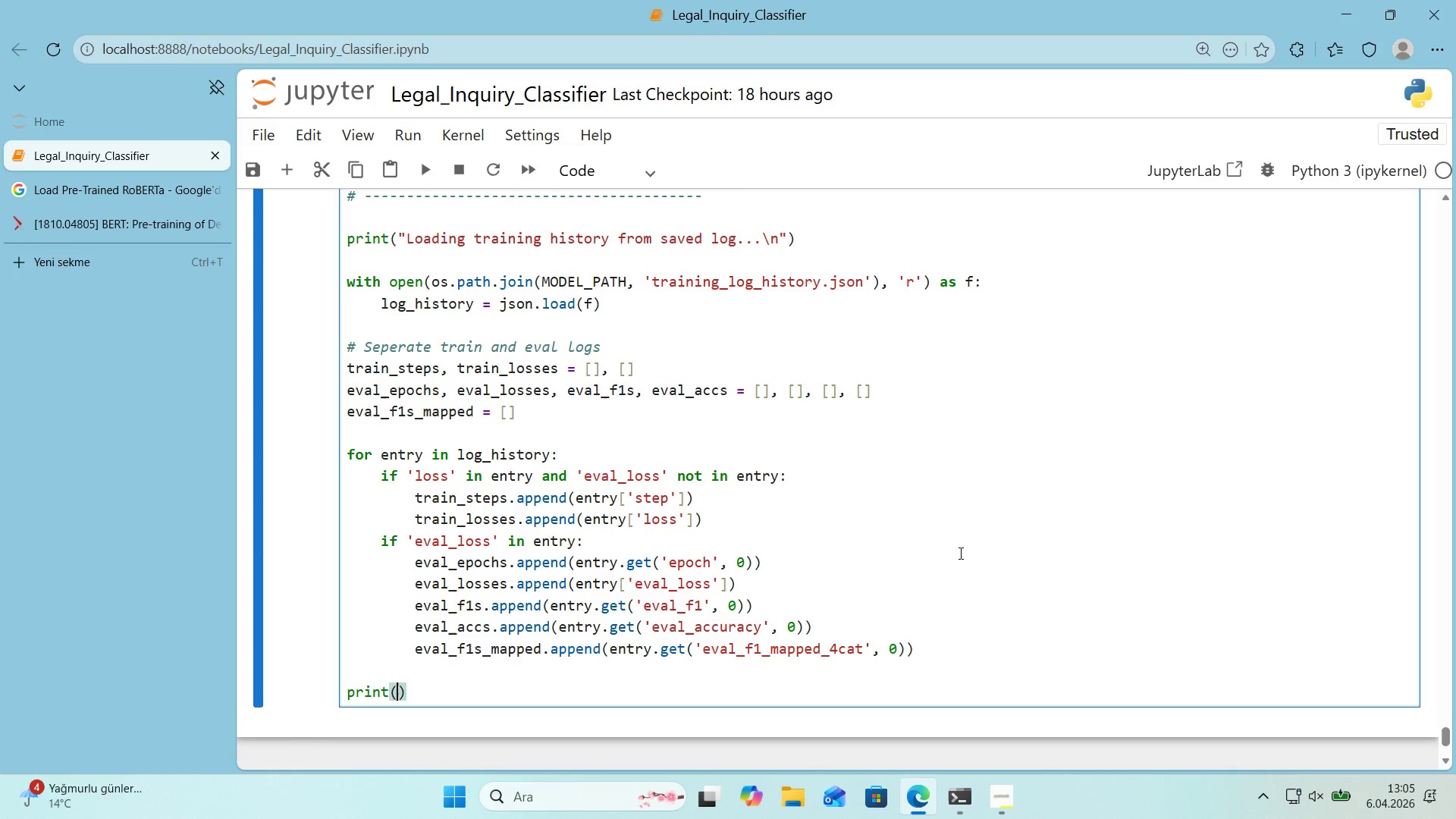 
key(Backquote)
 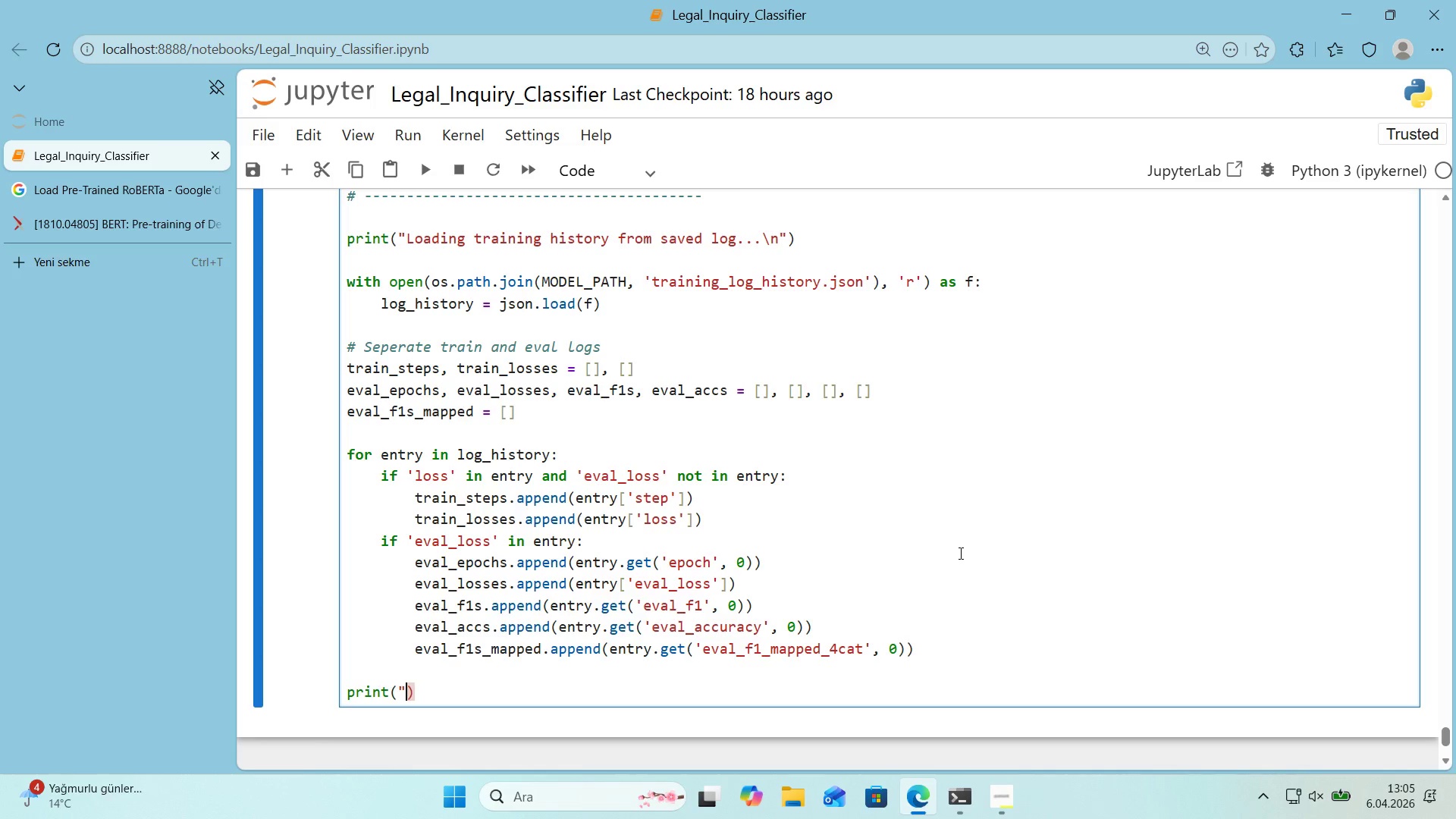 
key(Backquote)
 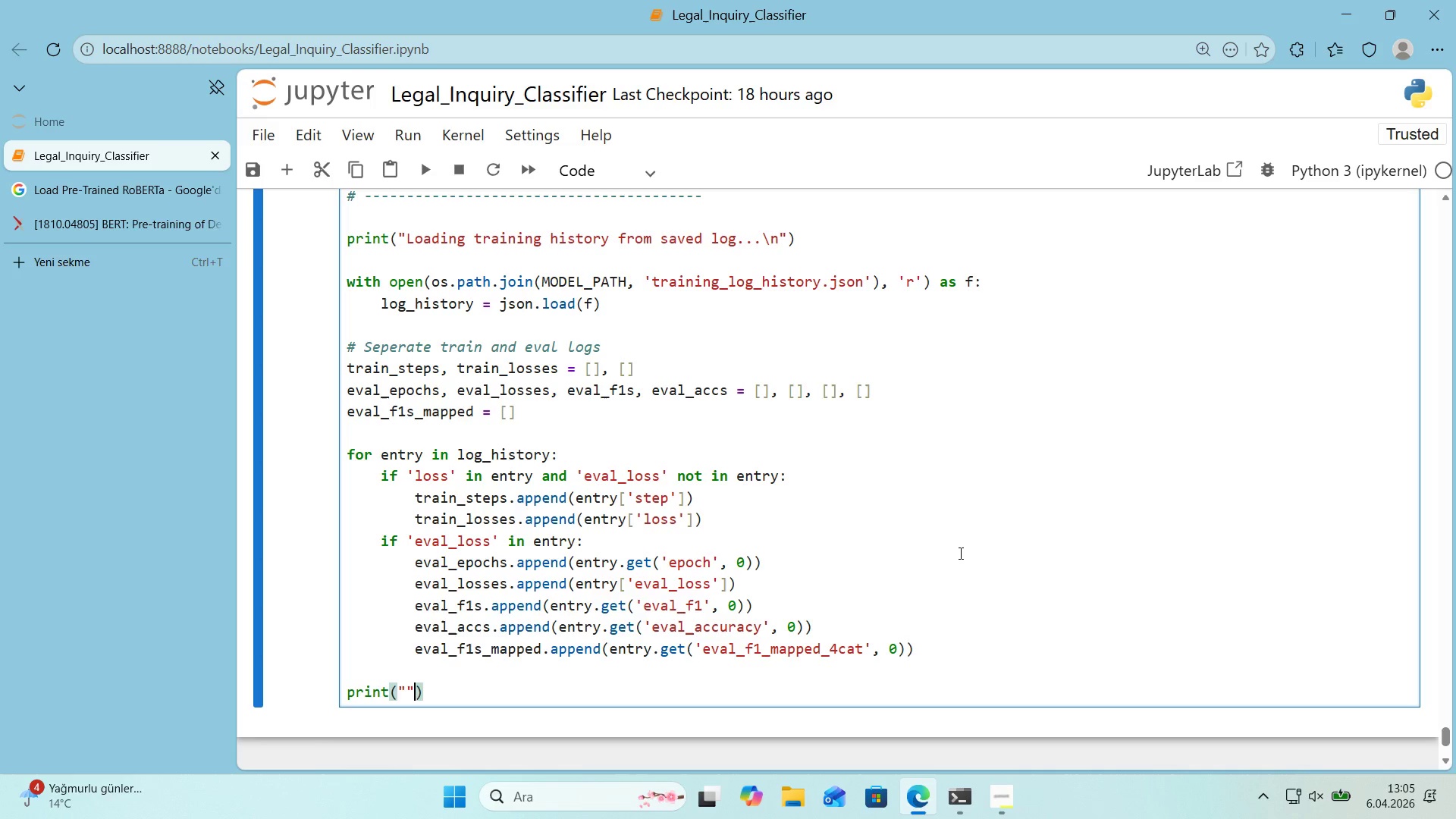 
key(ArrowLeft)
 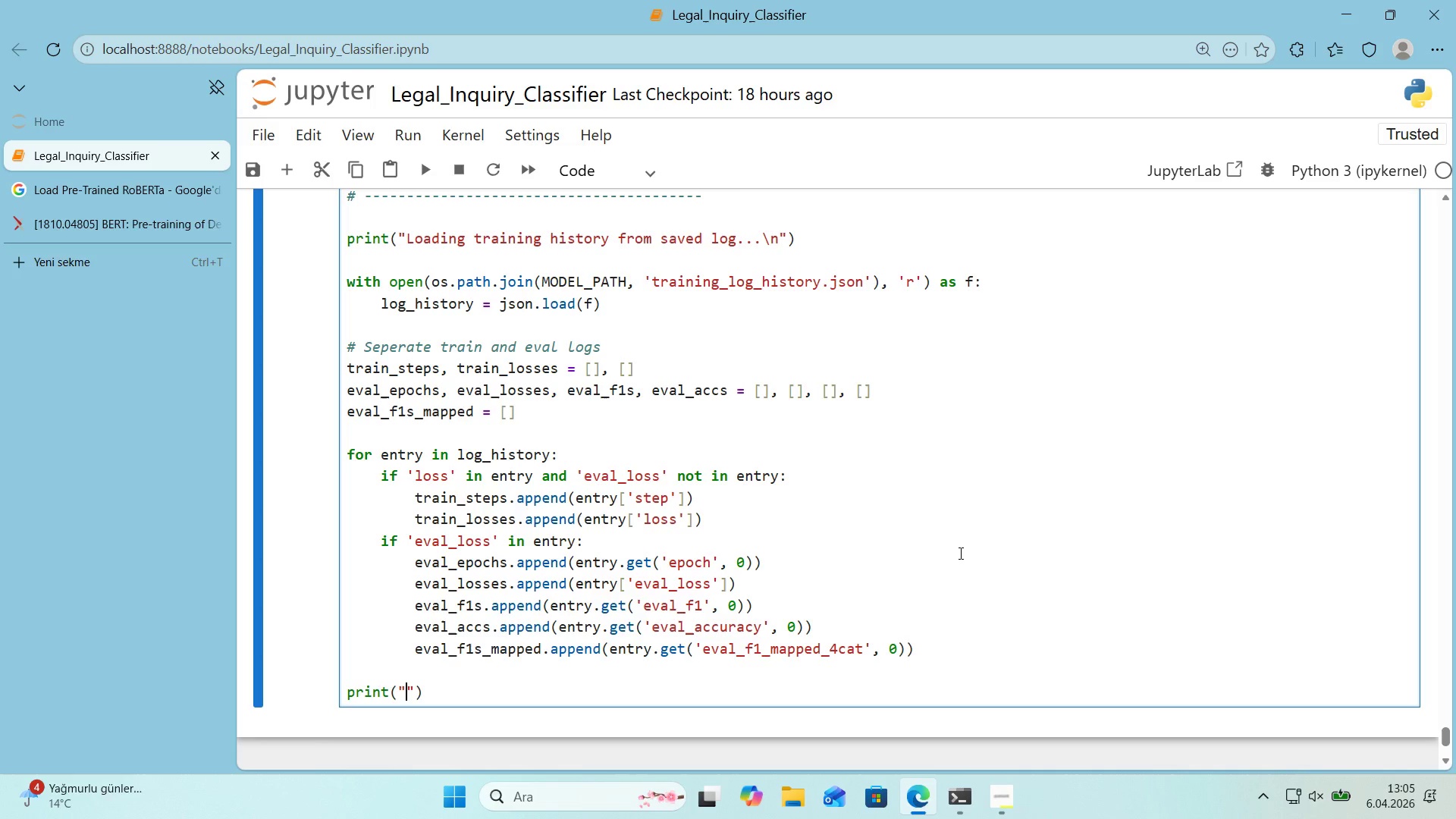 
type(Tra'n'ng Log Summary>)
 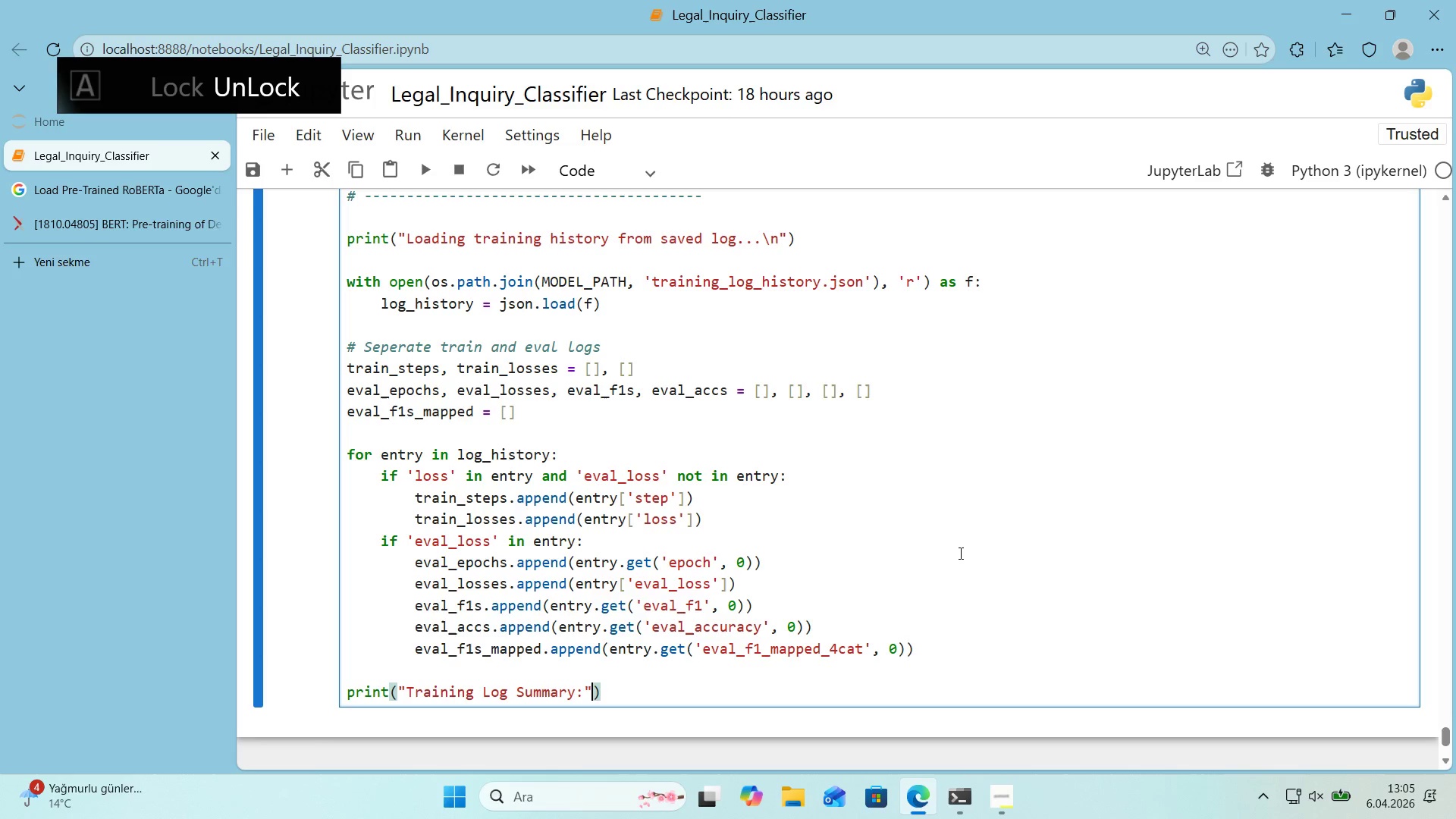 
 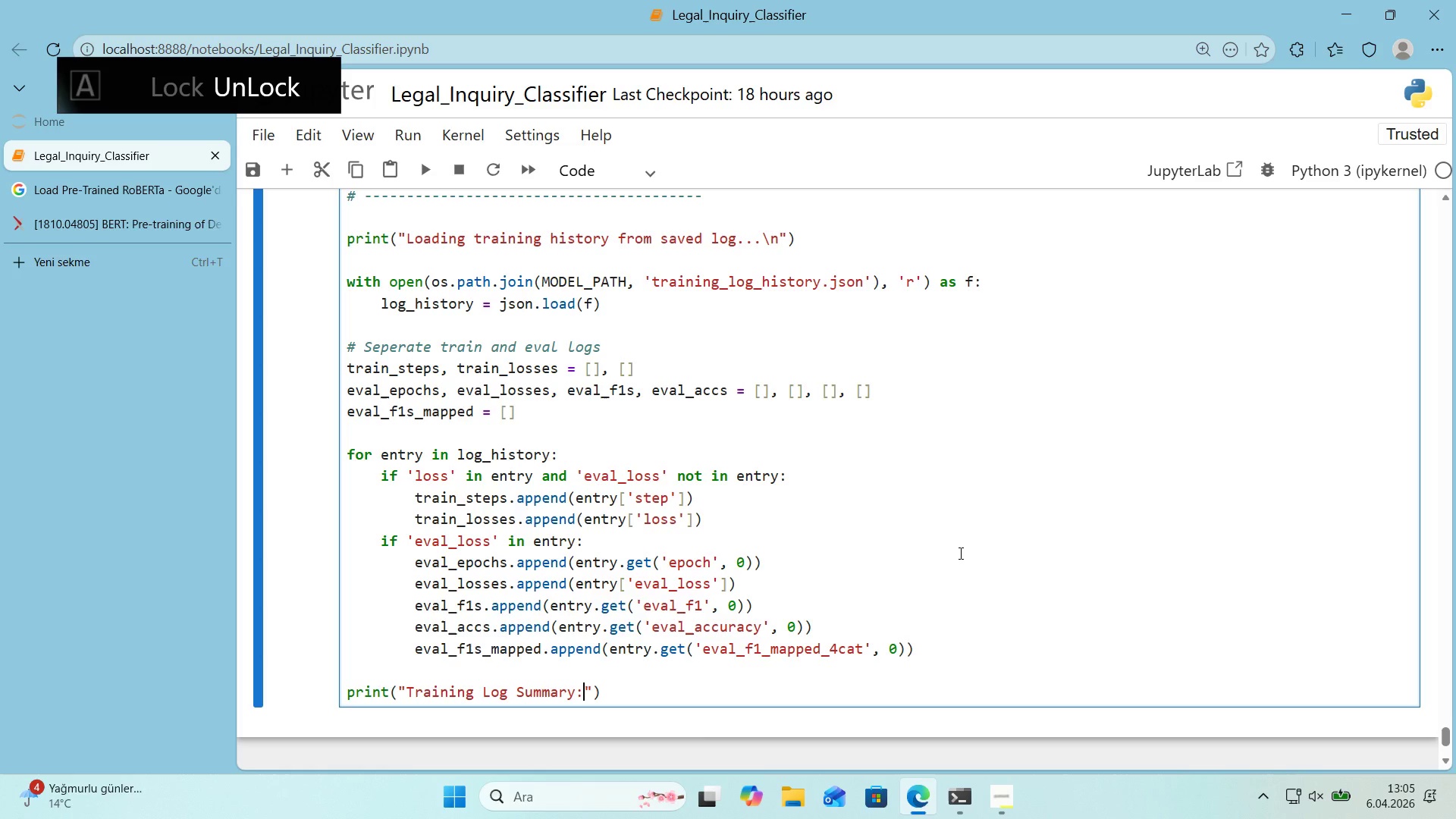 
key(ArrowRight)
 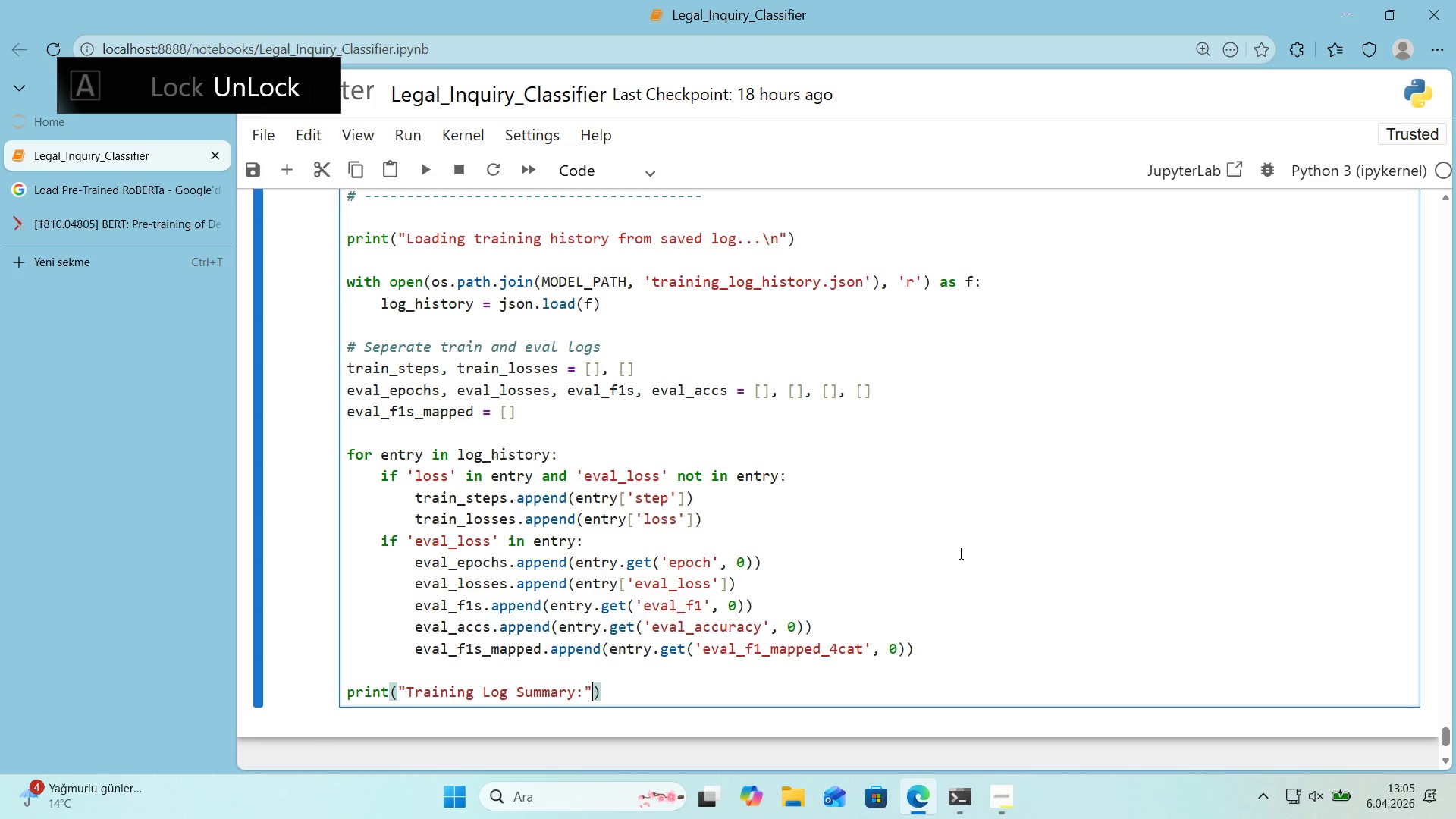 
key(ArrowRight)
 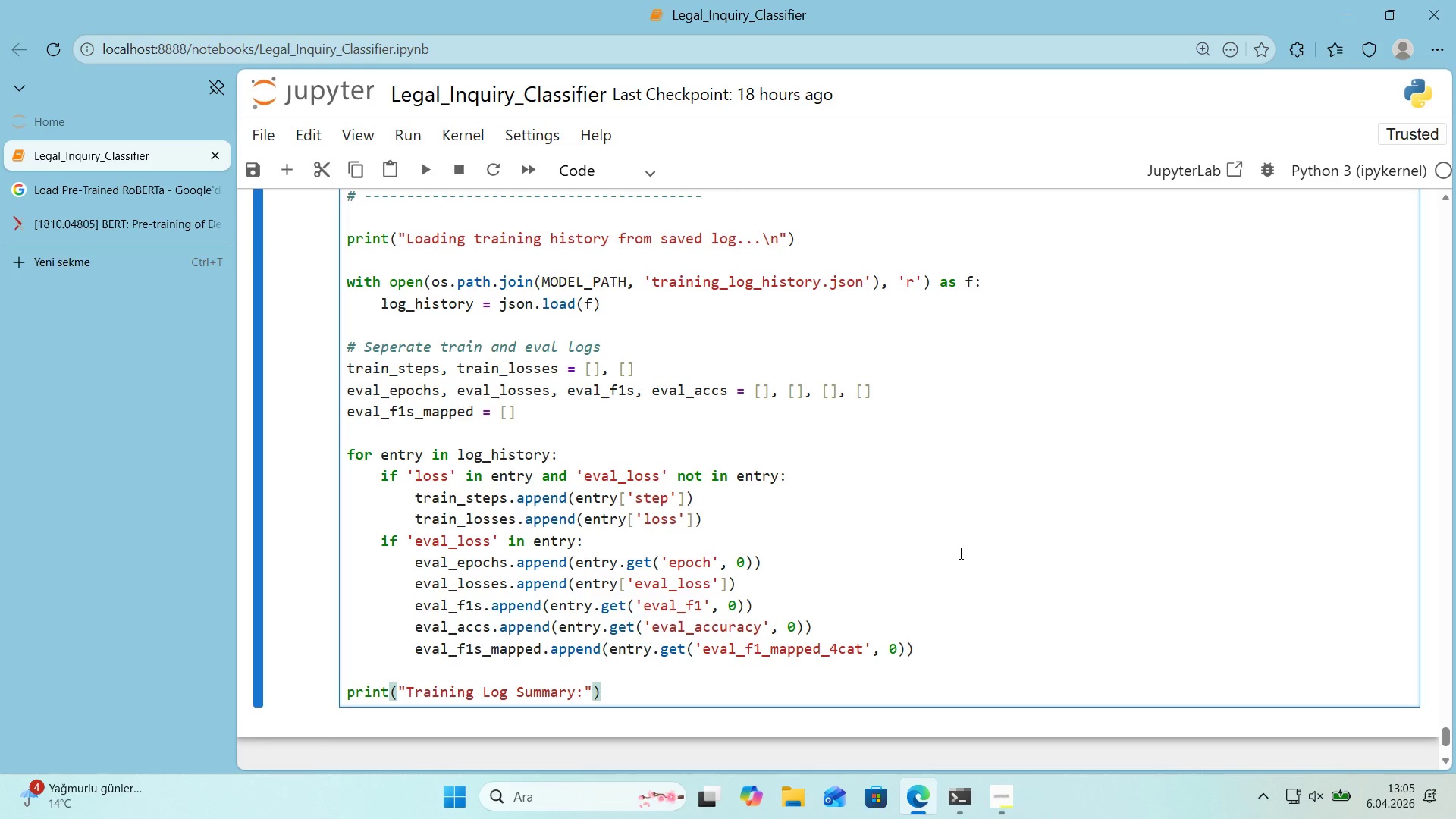 
key(Enter)
 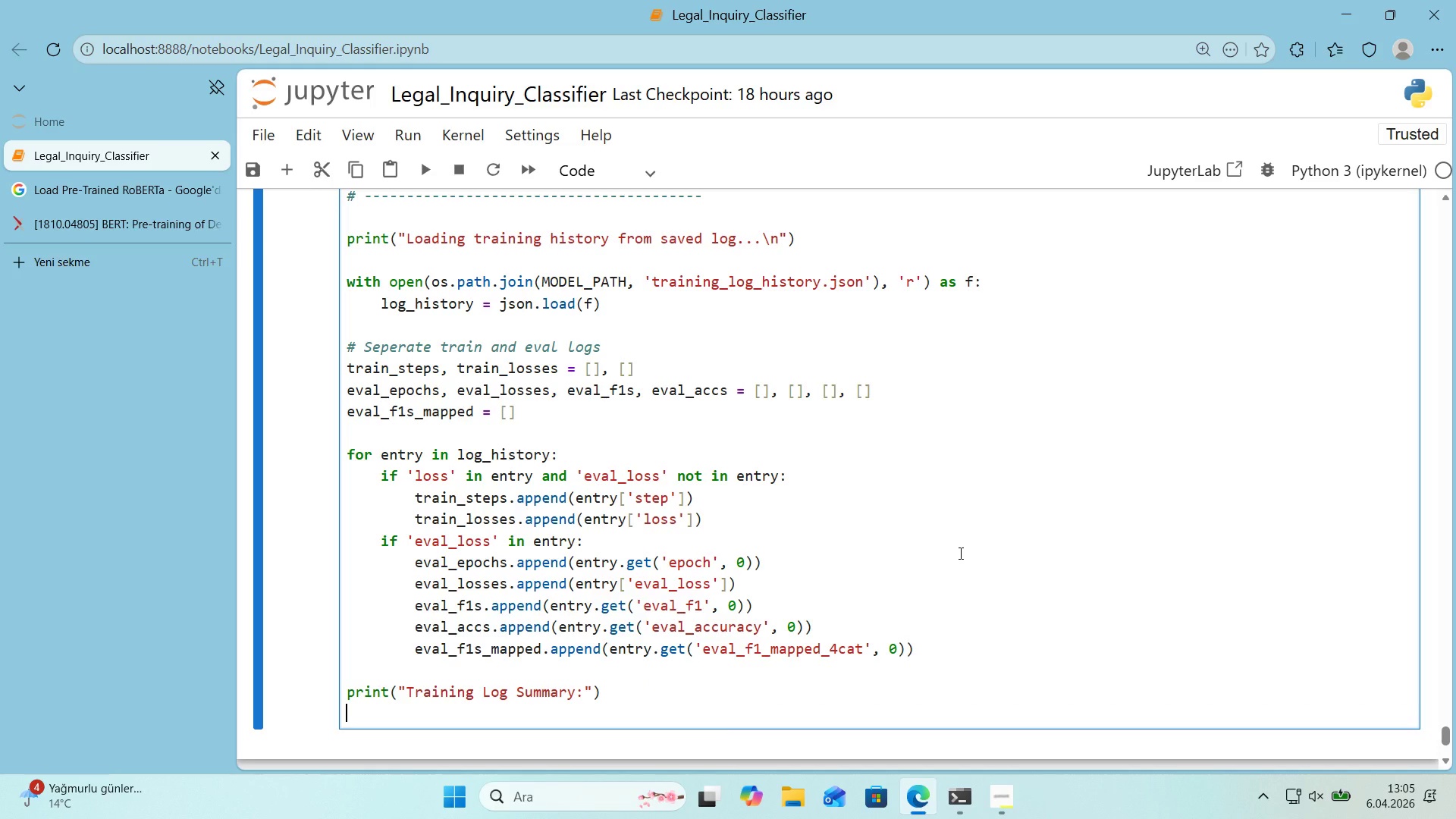 
type(pr'nt*()
 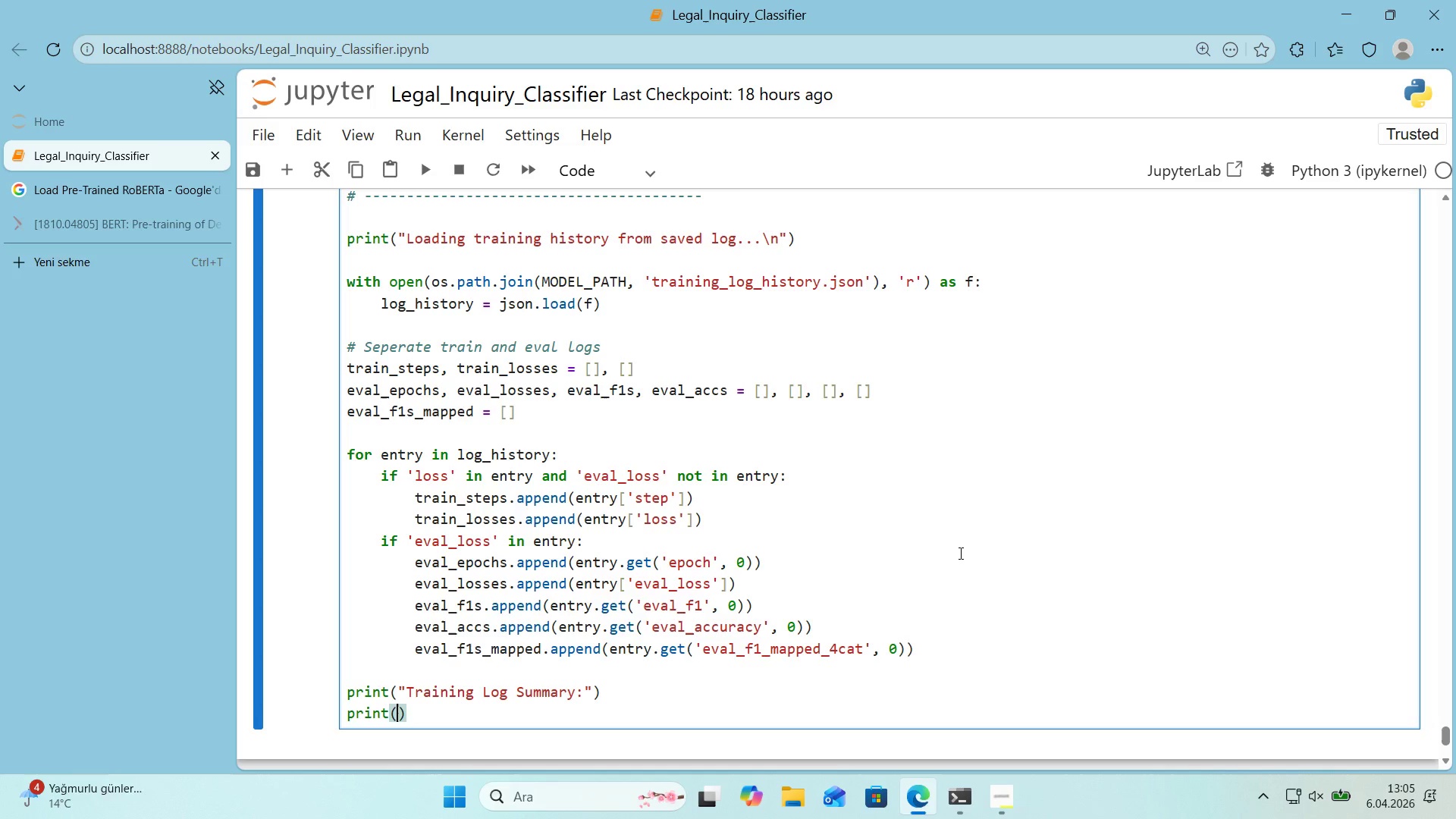 
 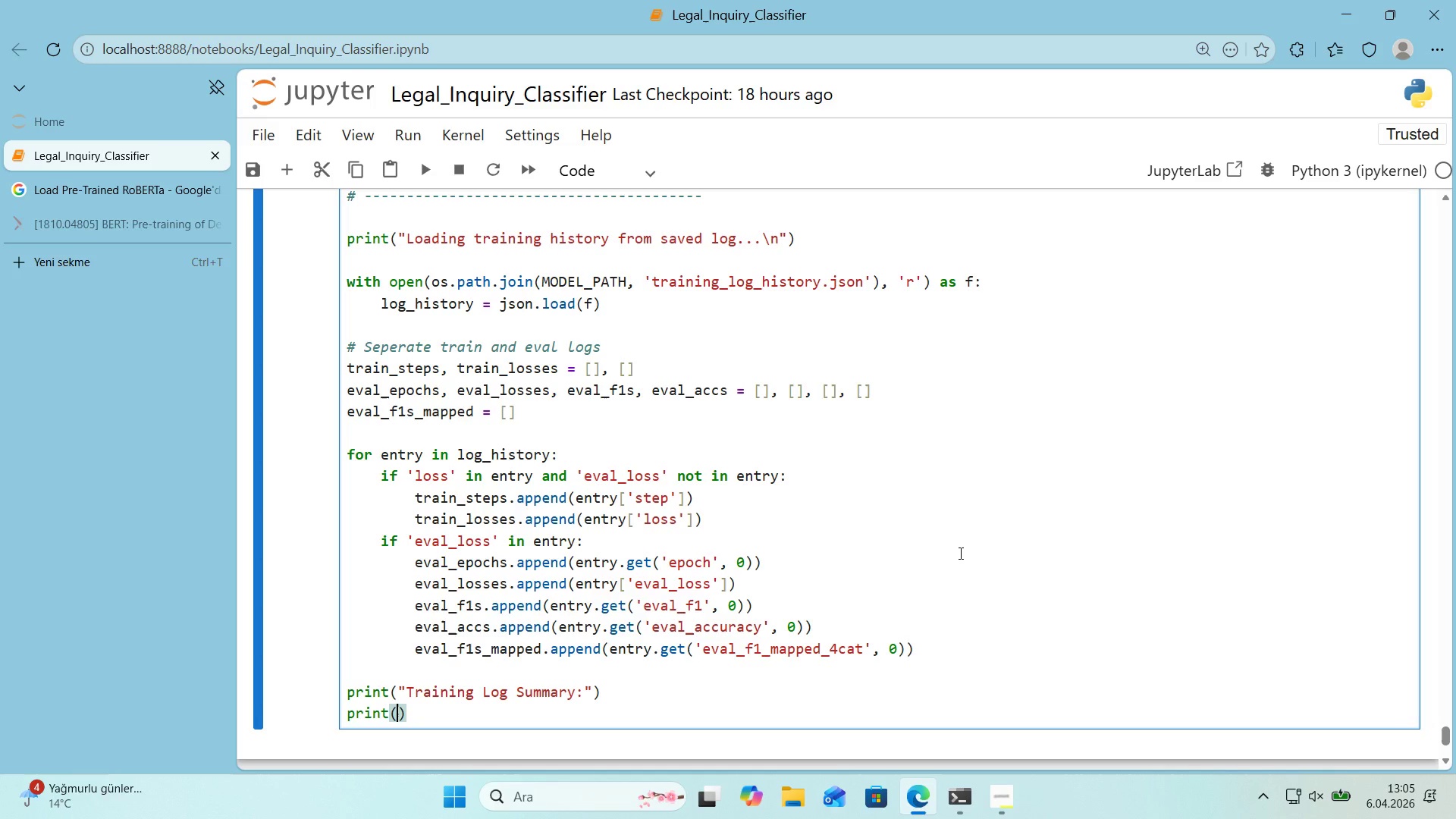 
key(ArrowLeft)
 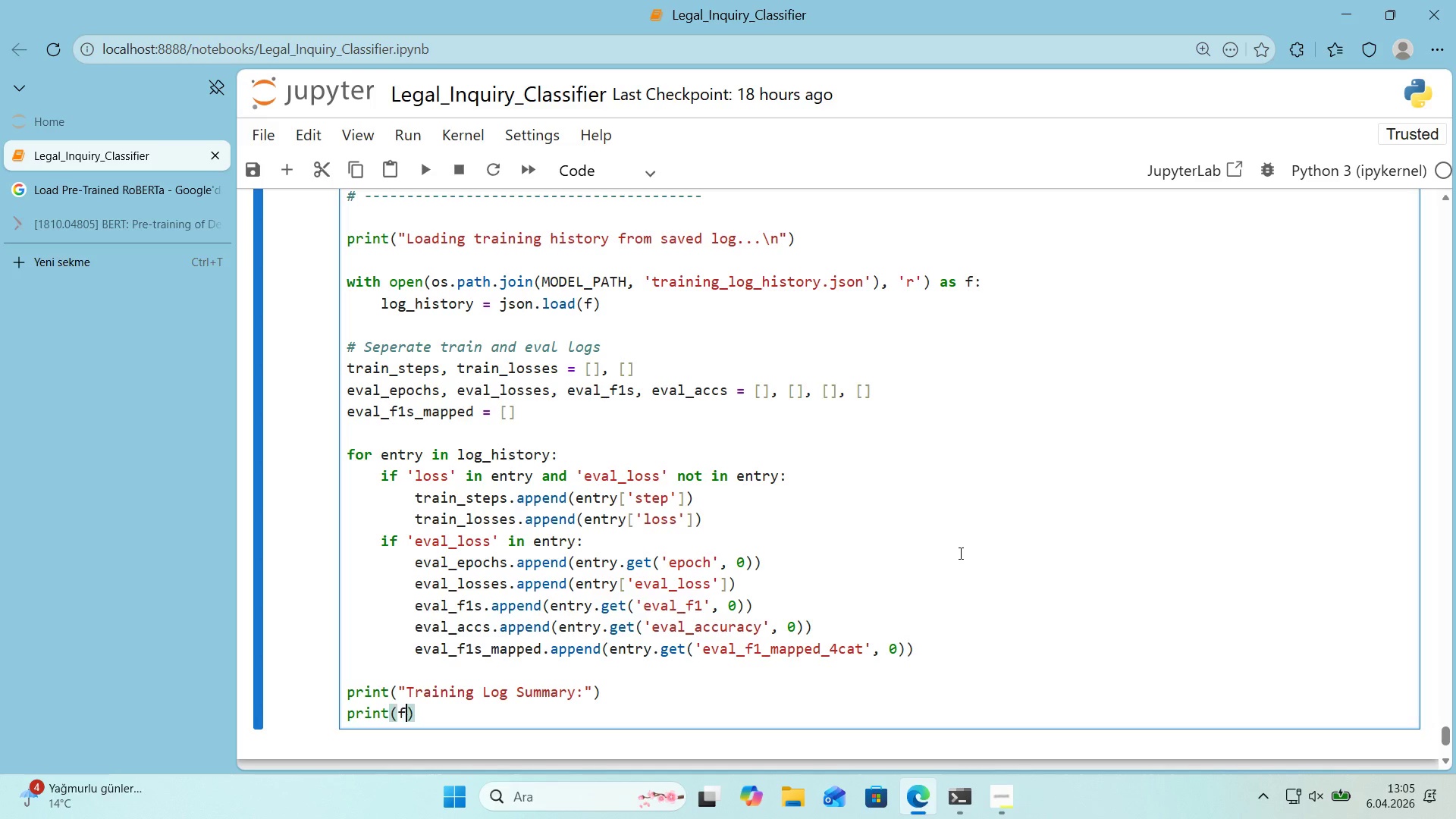 
key(F)
 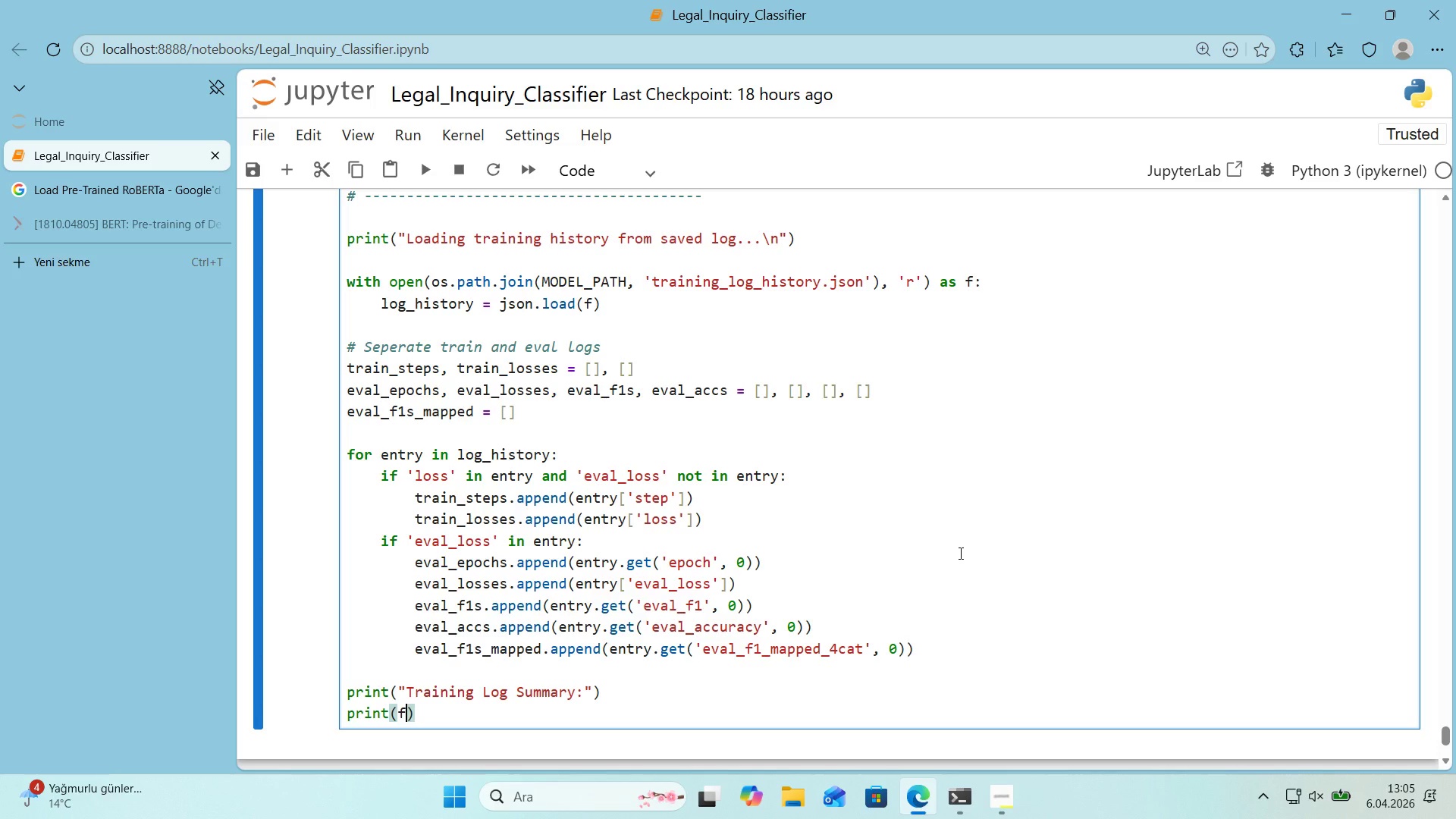 
key(Backquote)
 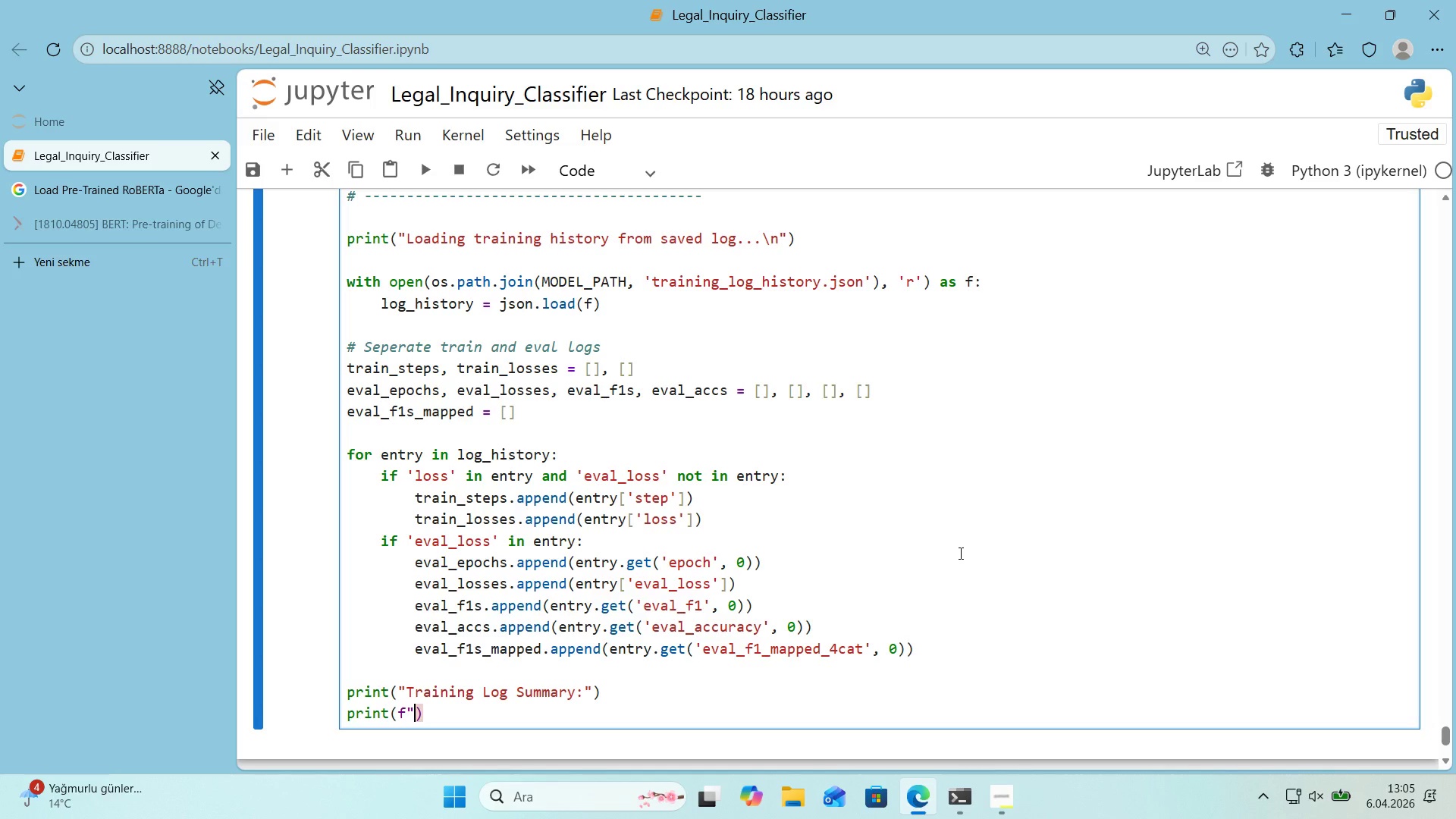 
key(Backquote)
 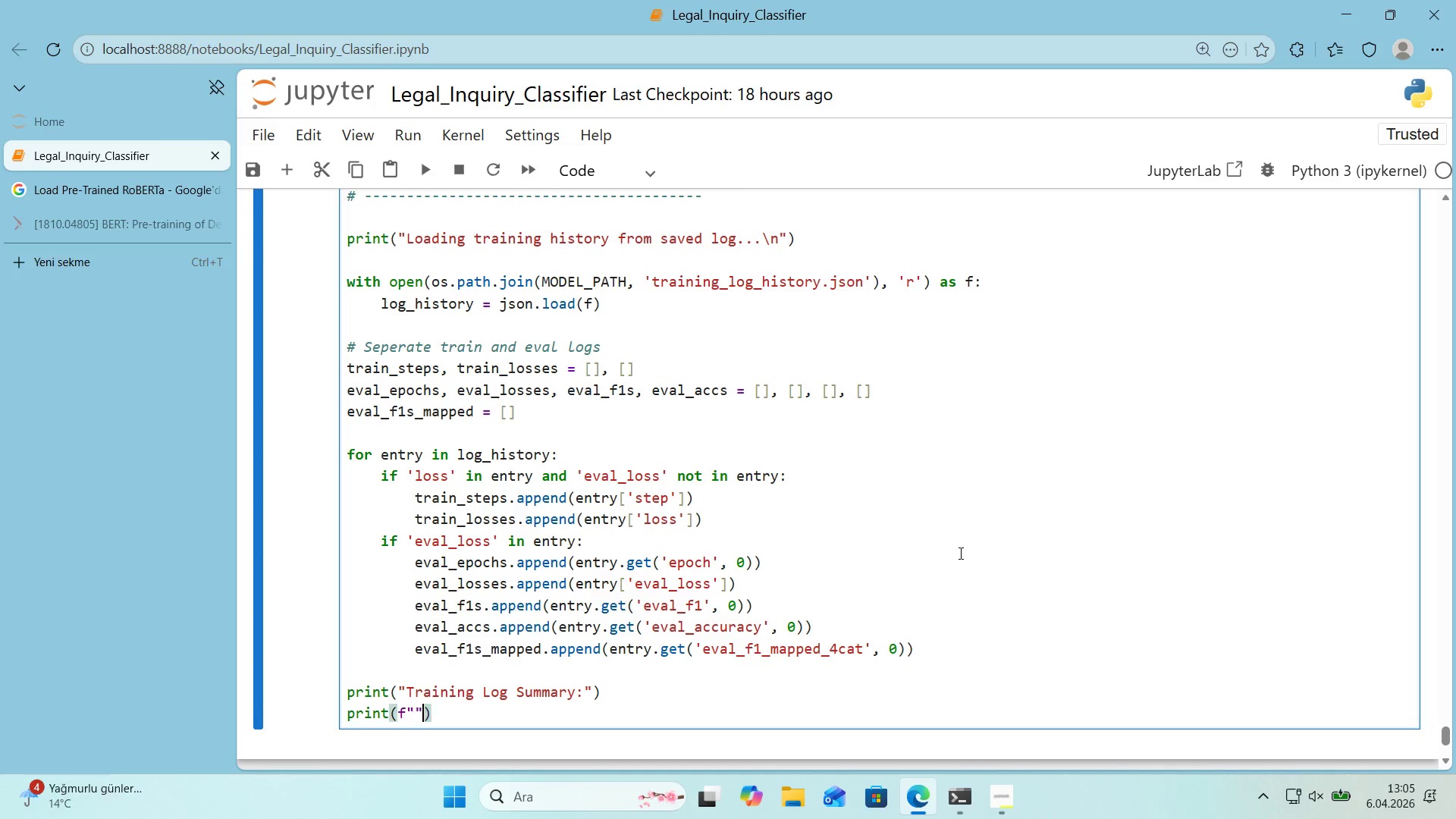 
key(ArrowLeft)
 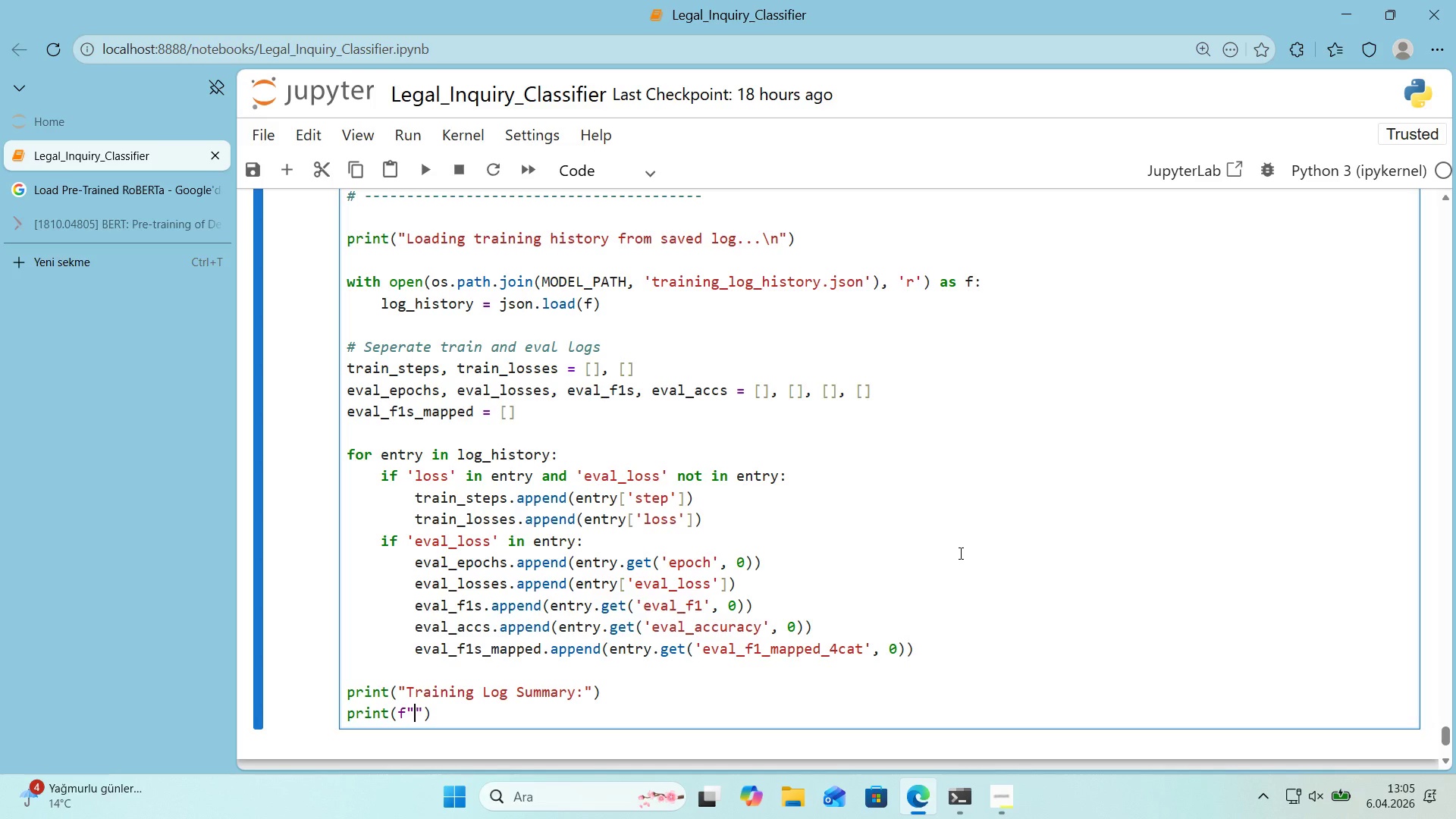 
type(  tOT)
key(Backspace)
key(Backspace)
key(Backspace)
type(Total tra'n'ng log entr'es> )
 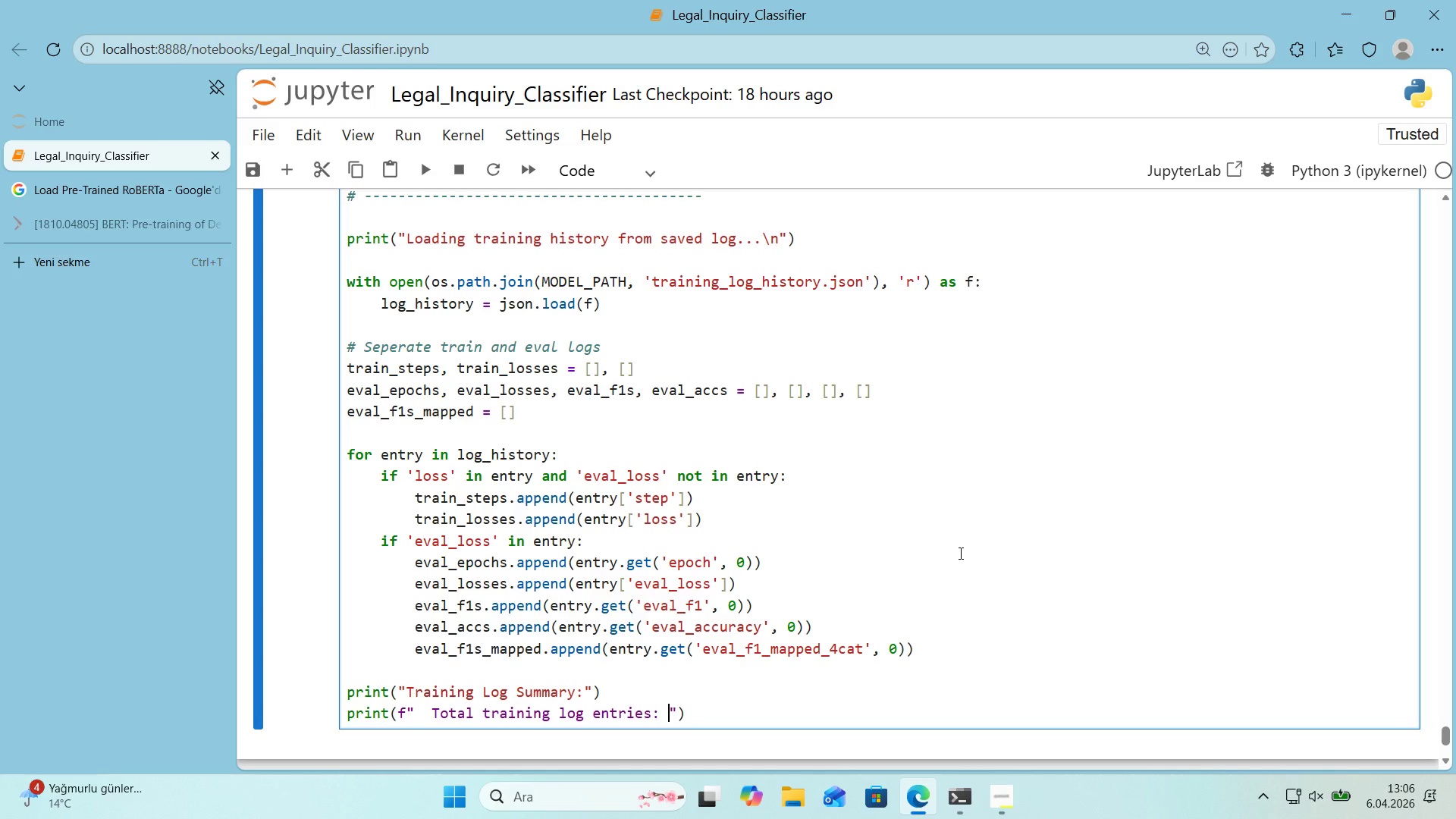 
key(Alt+Control+7)
 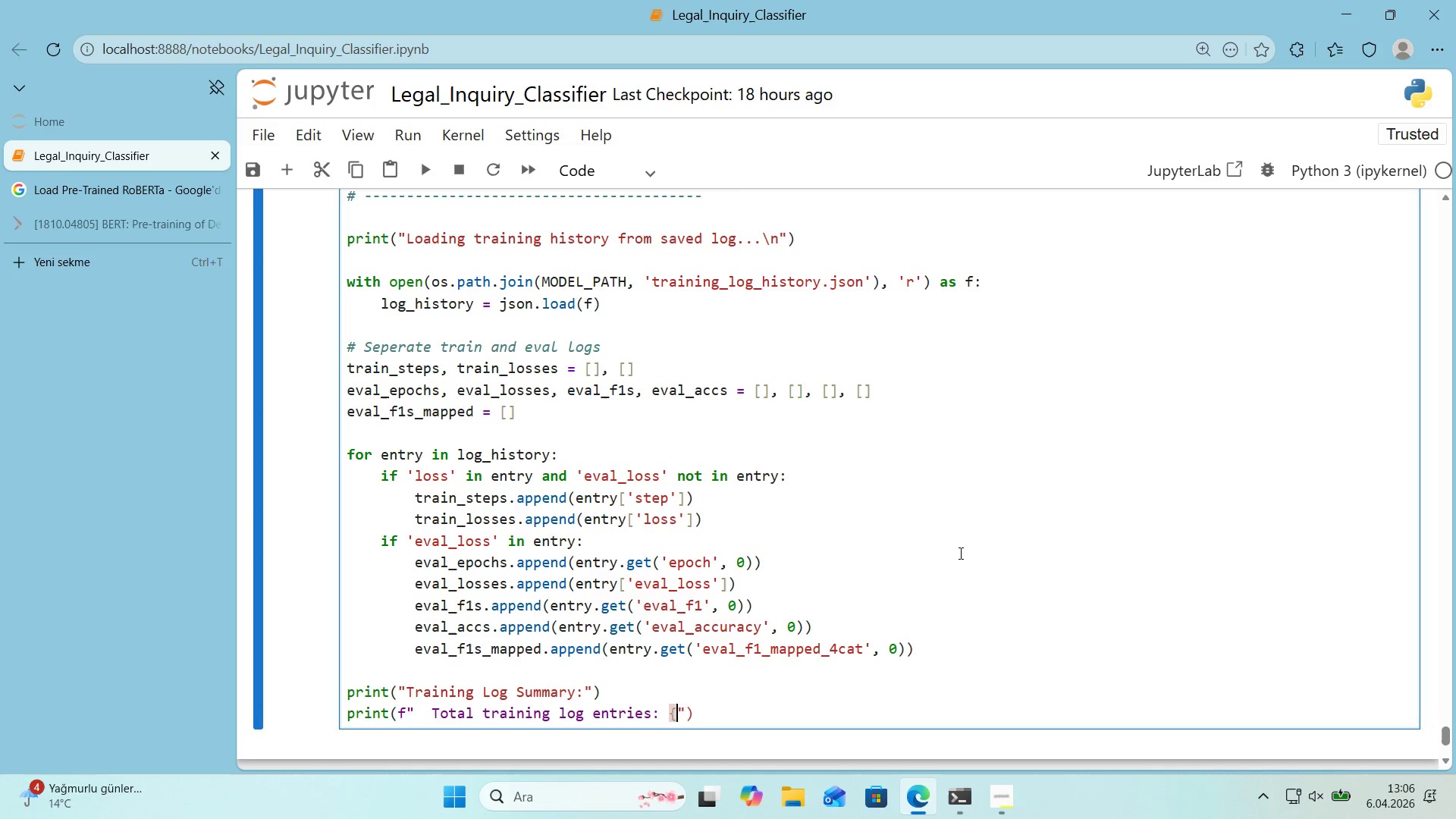 
key(Alt+Control+0)
 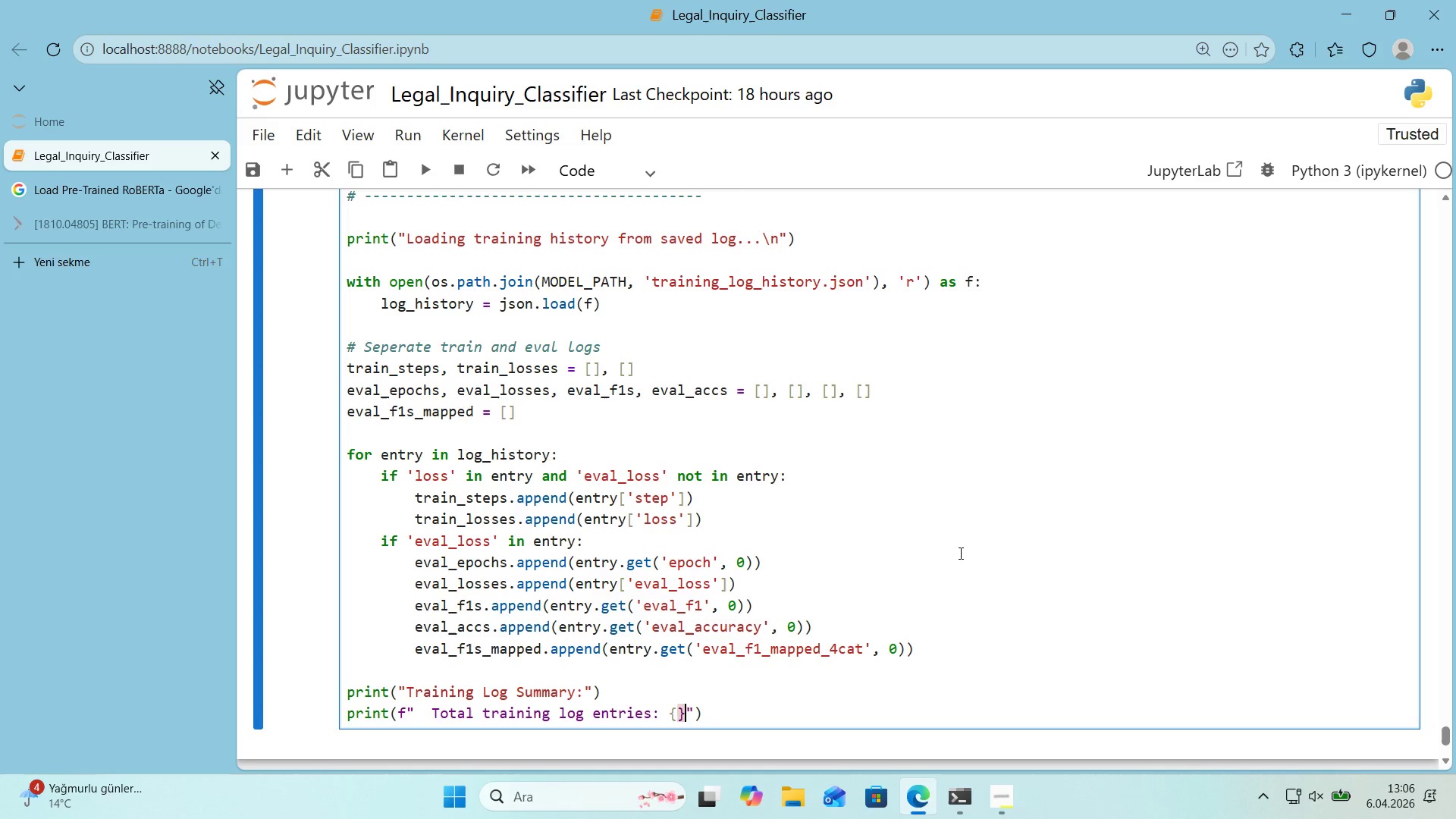 
key(ArrowLeft)
 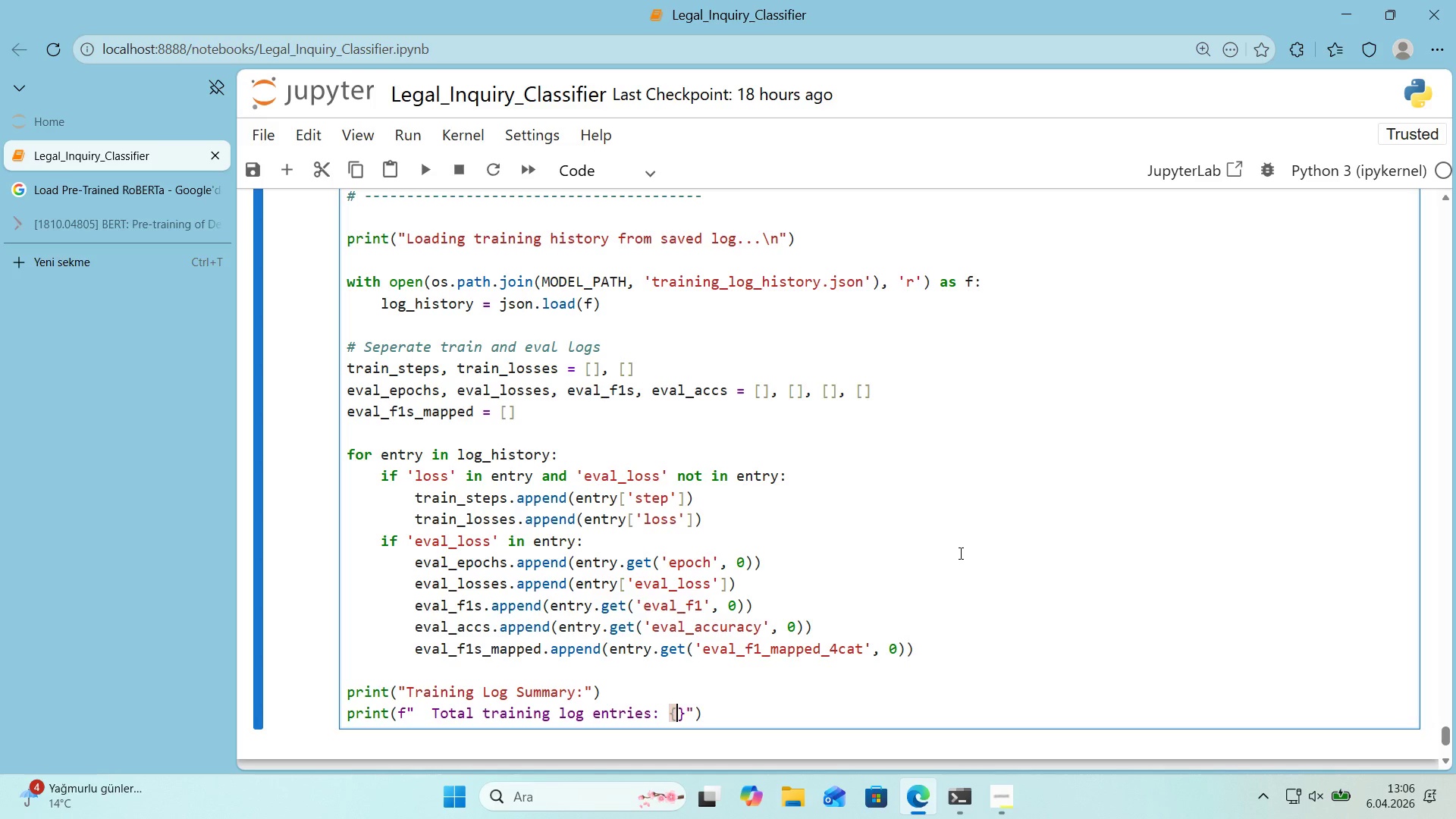 
type(len*()
 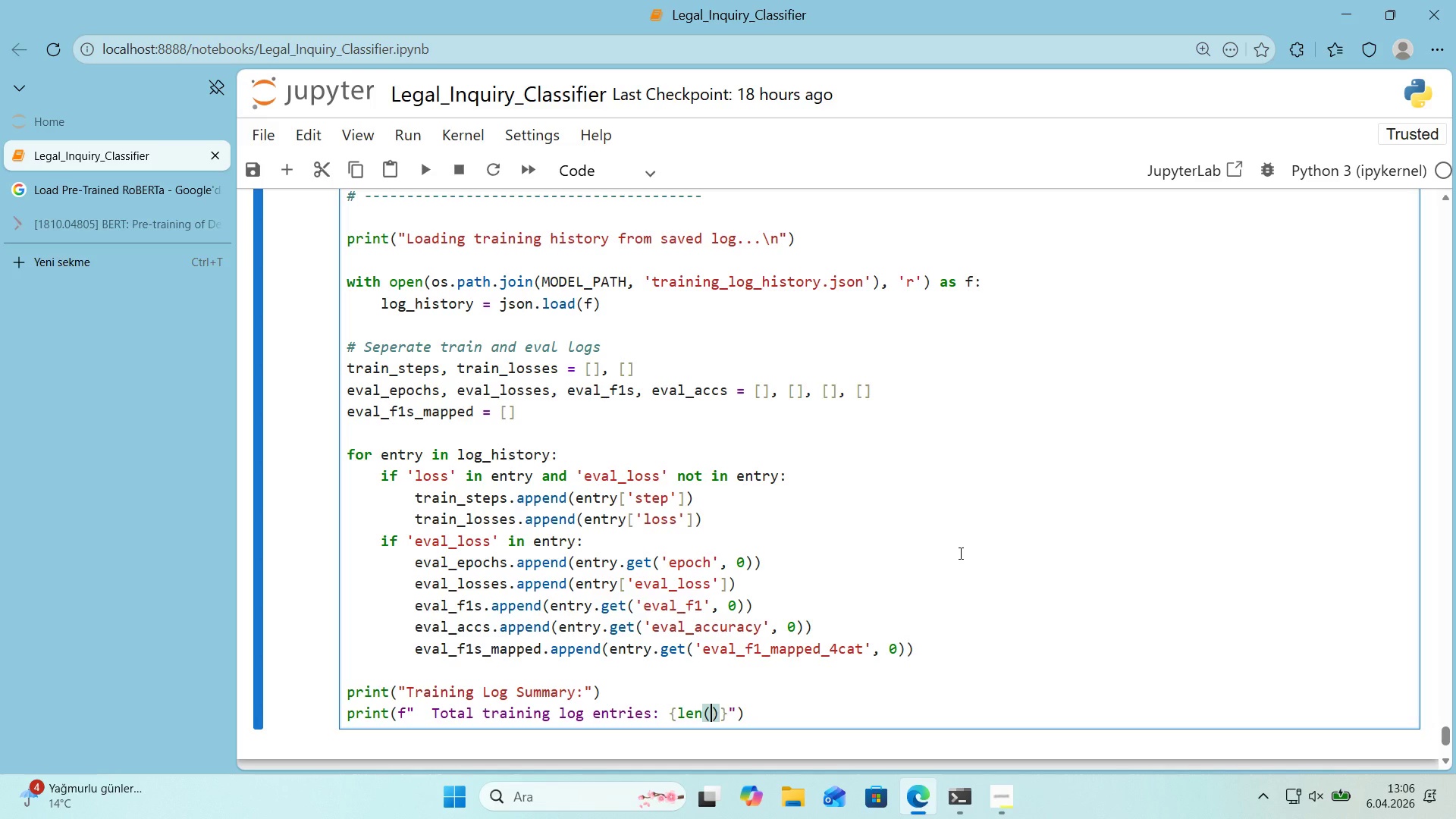 
 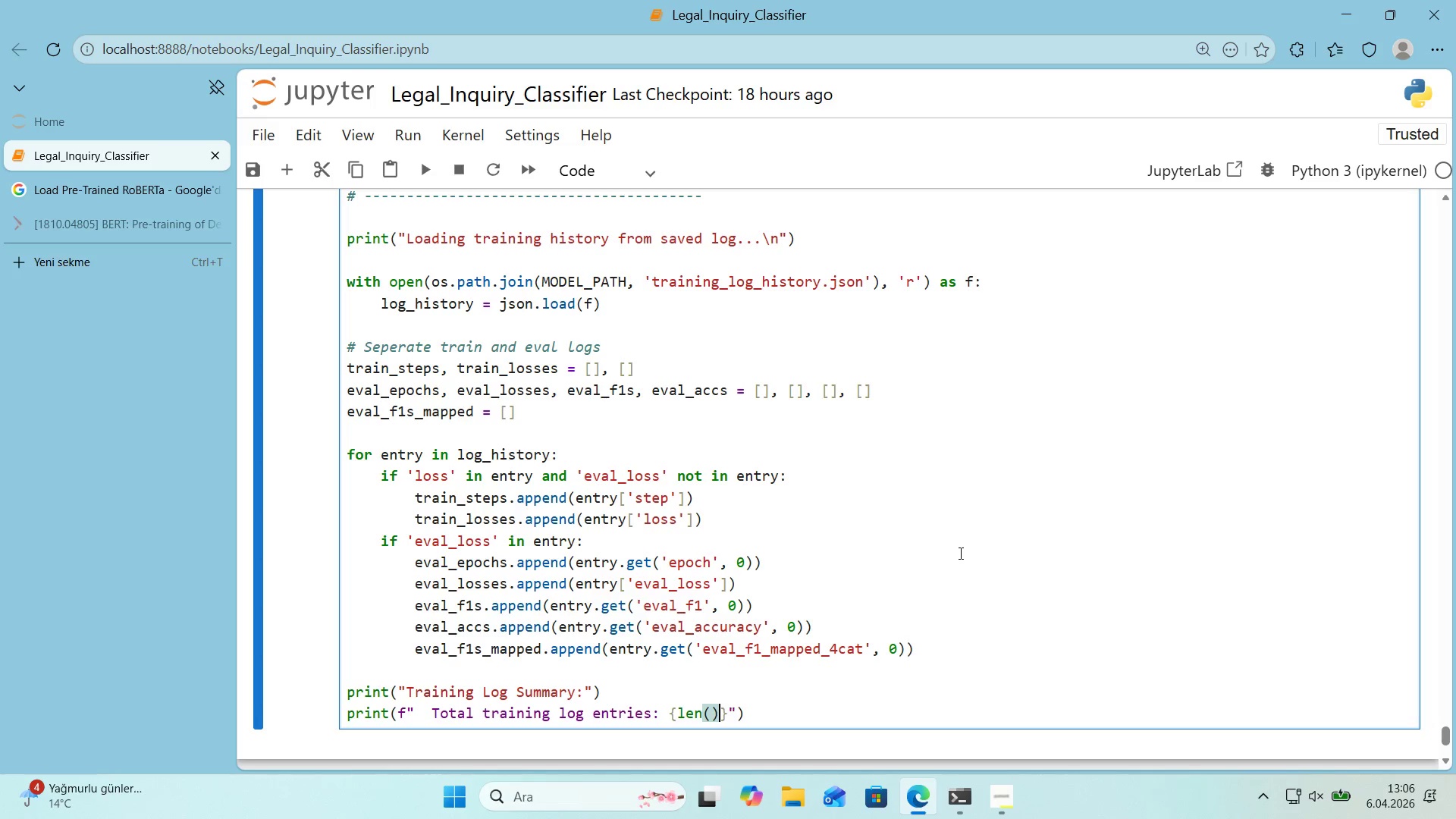 
key(ArrowLeft)
 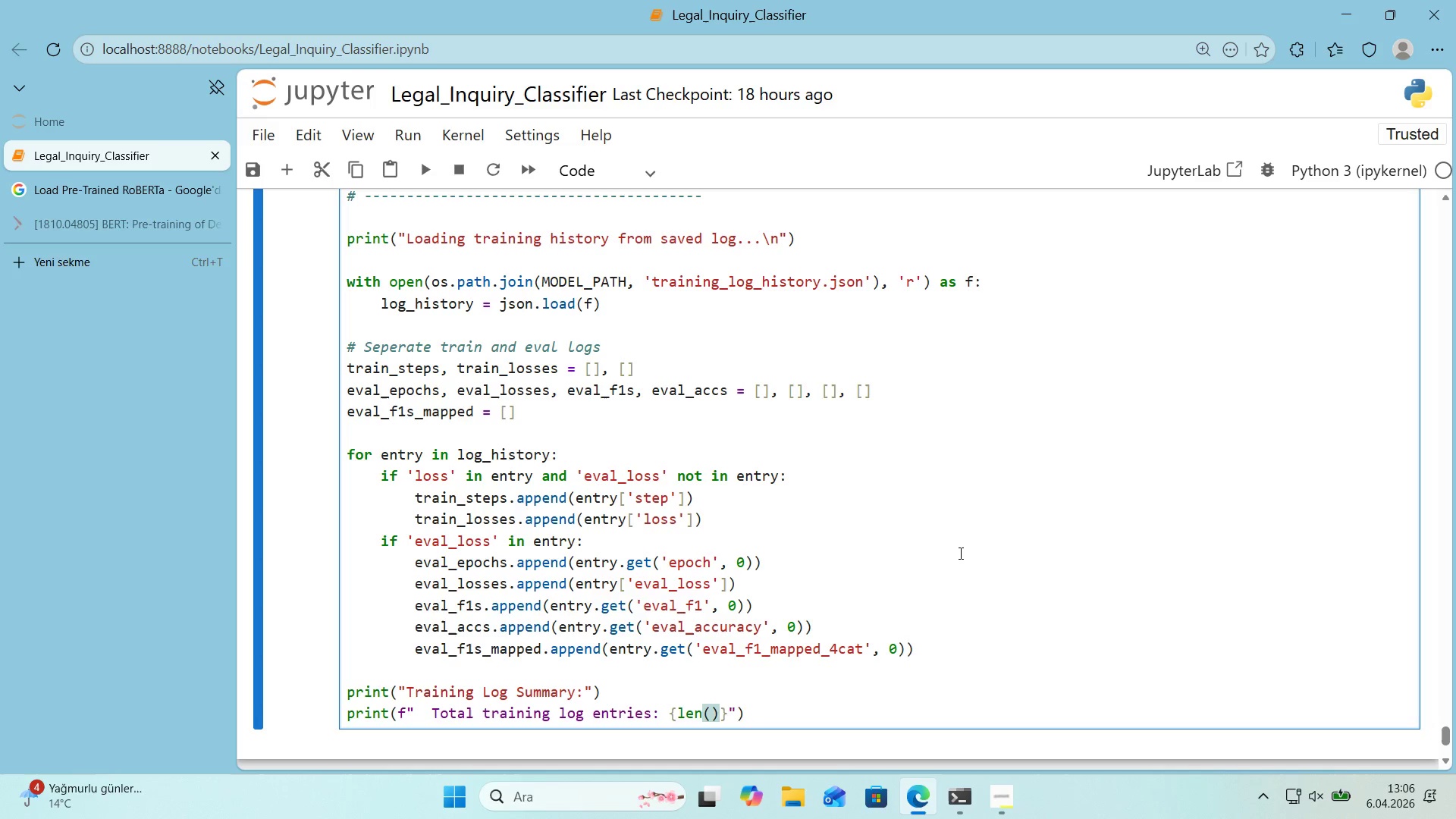 
type(tra'n_steps)
 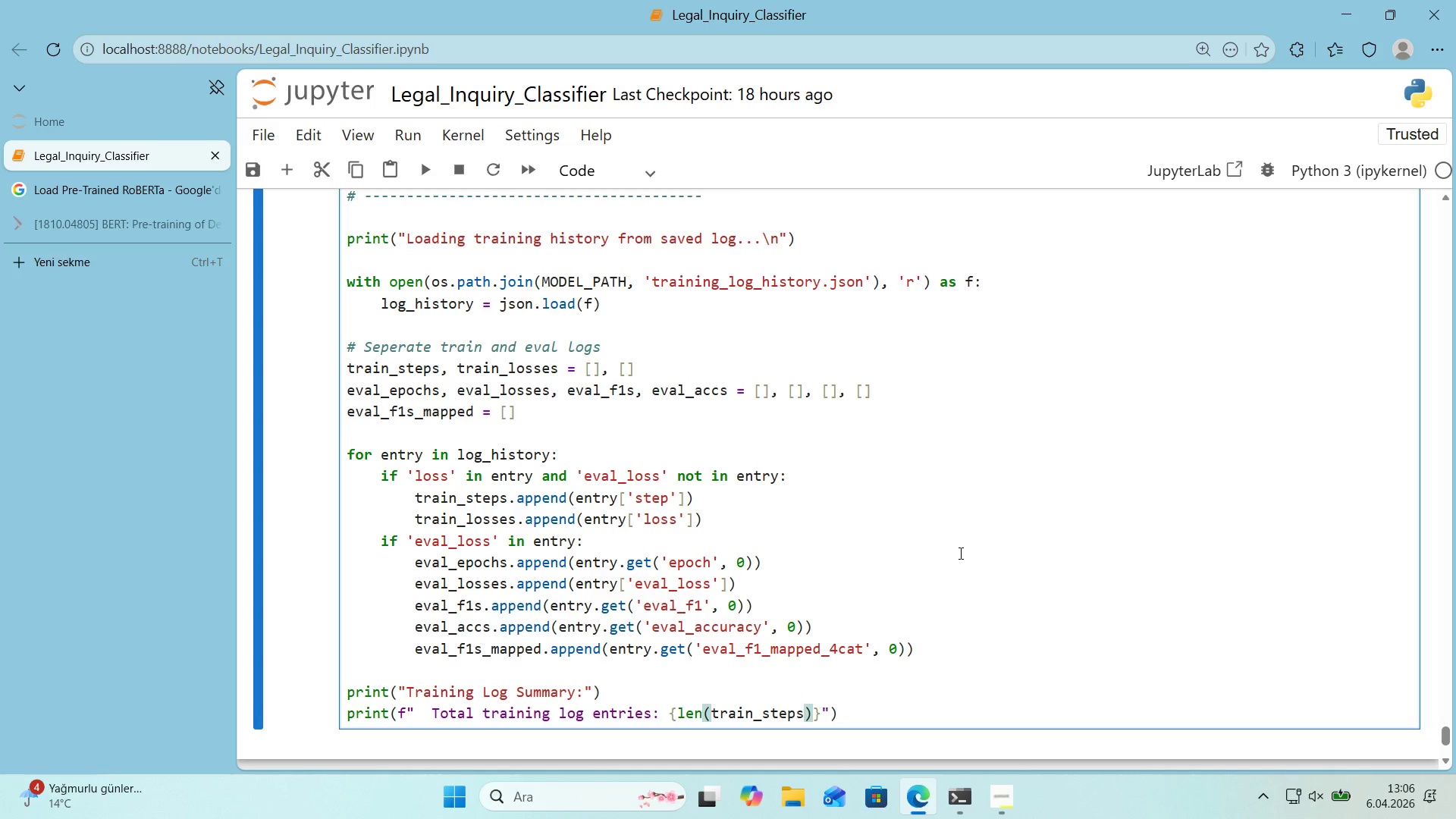 
key(ArrowRight)
 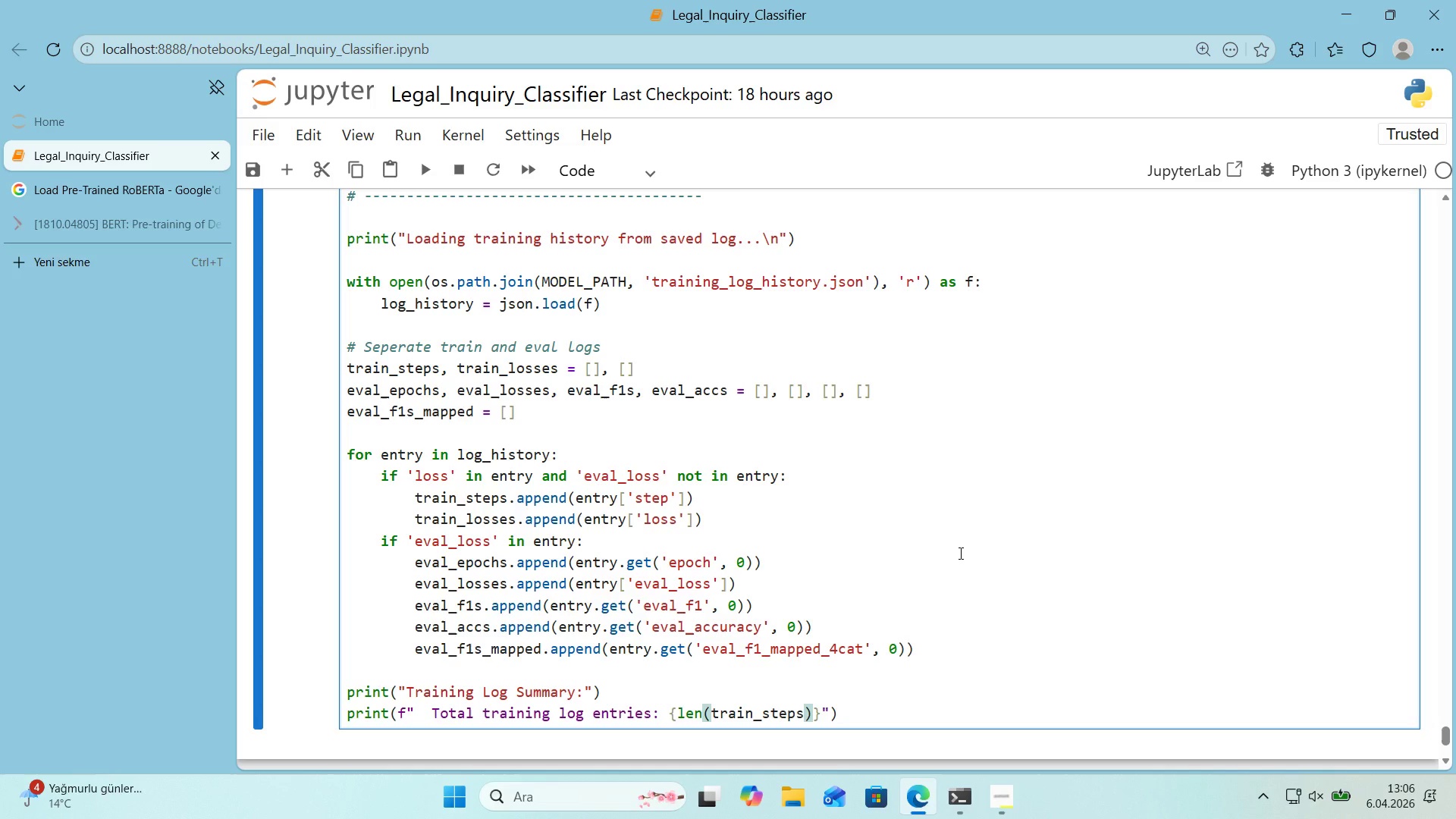 
key(ArrowRight)
 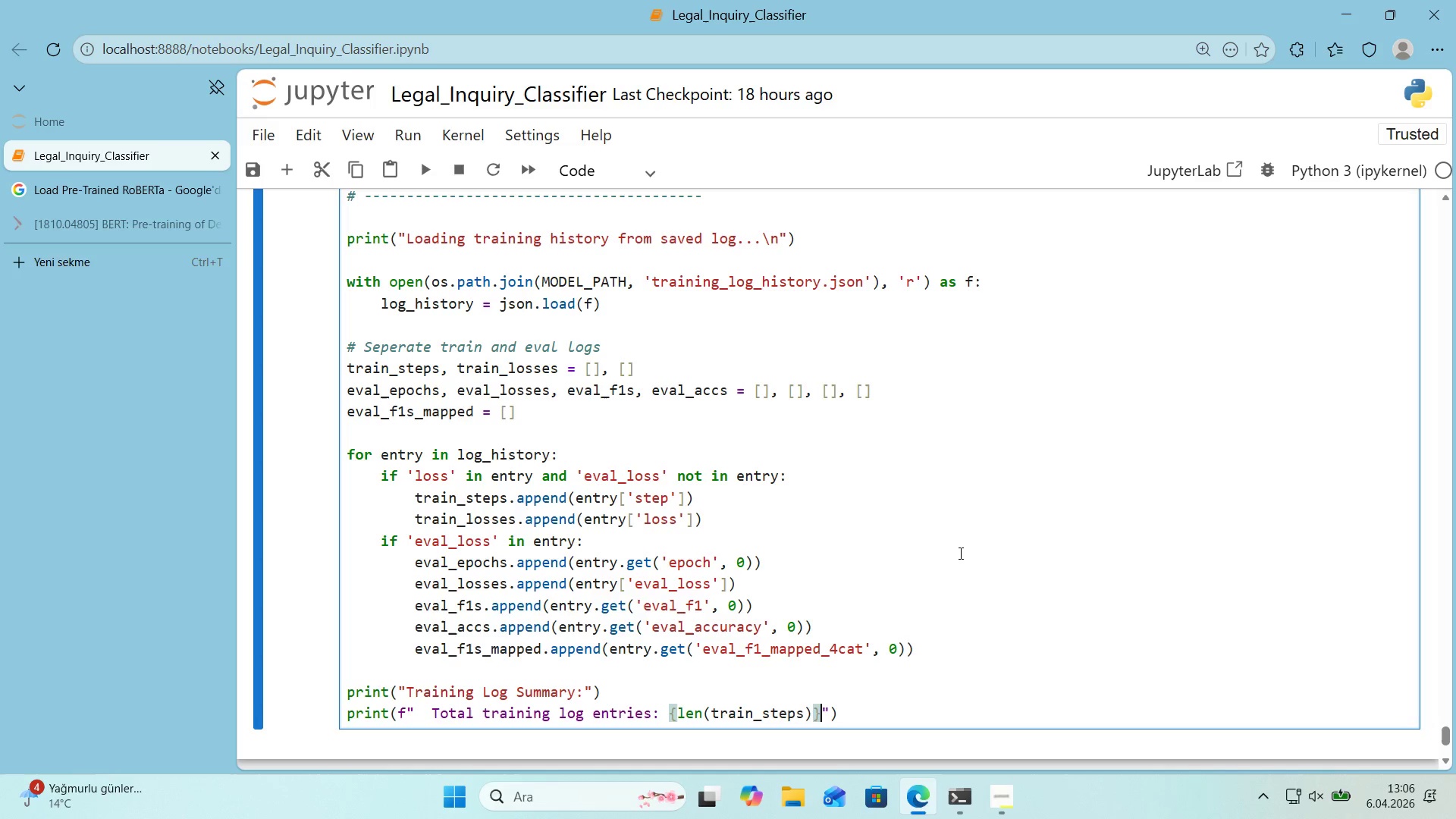 
key(ArrowRight)
 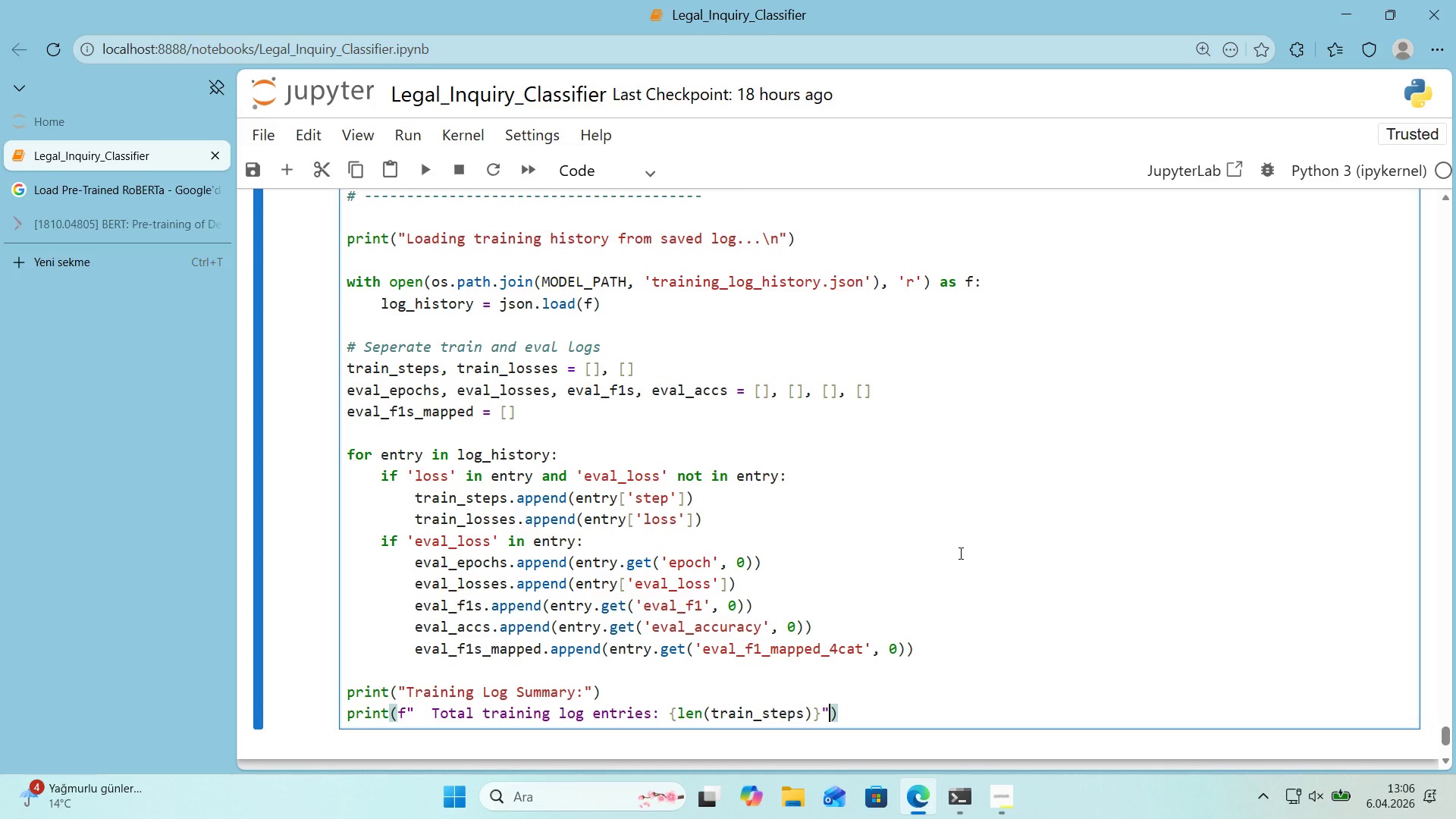 
key(ArrowRight)
 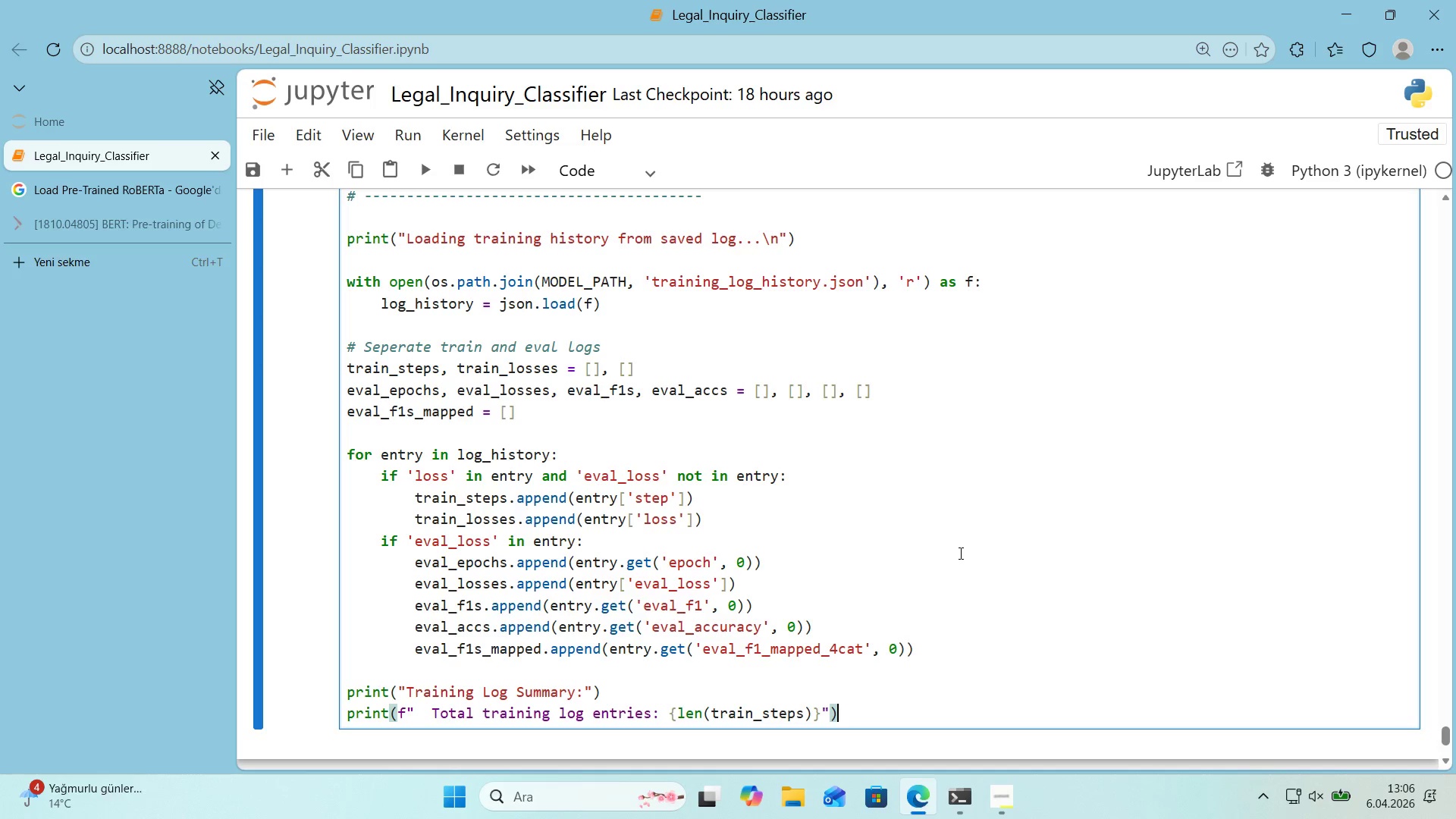 
key(Enter)
 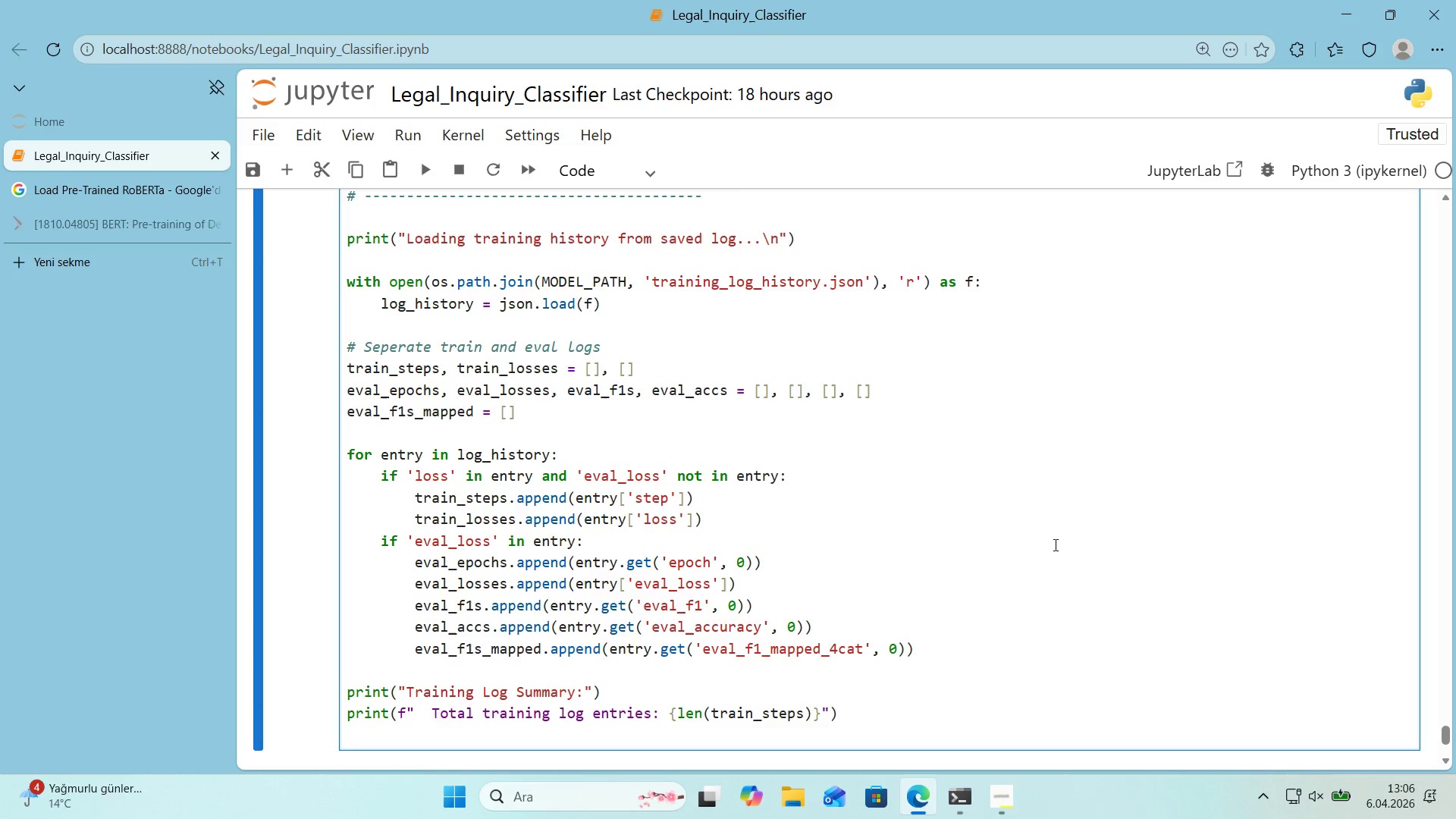 
scroll: coordinate [1138, 500], scroll_direction: down, amount: 1.0
 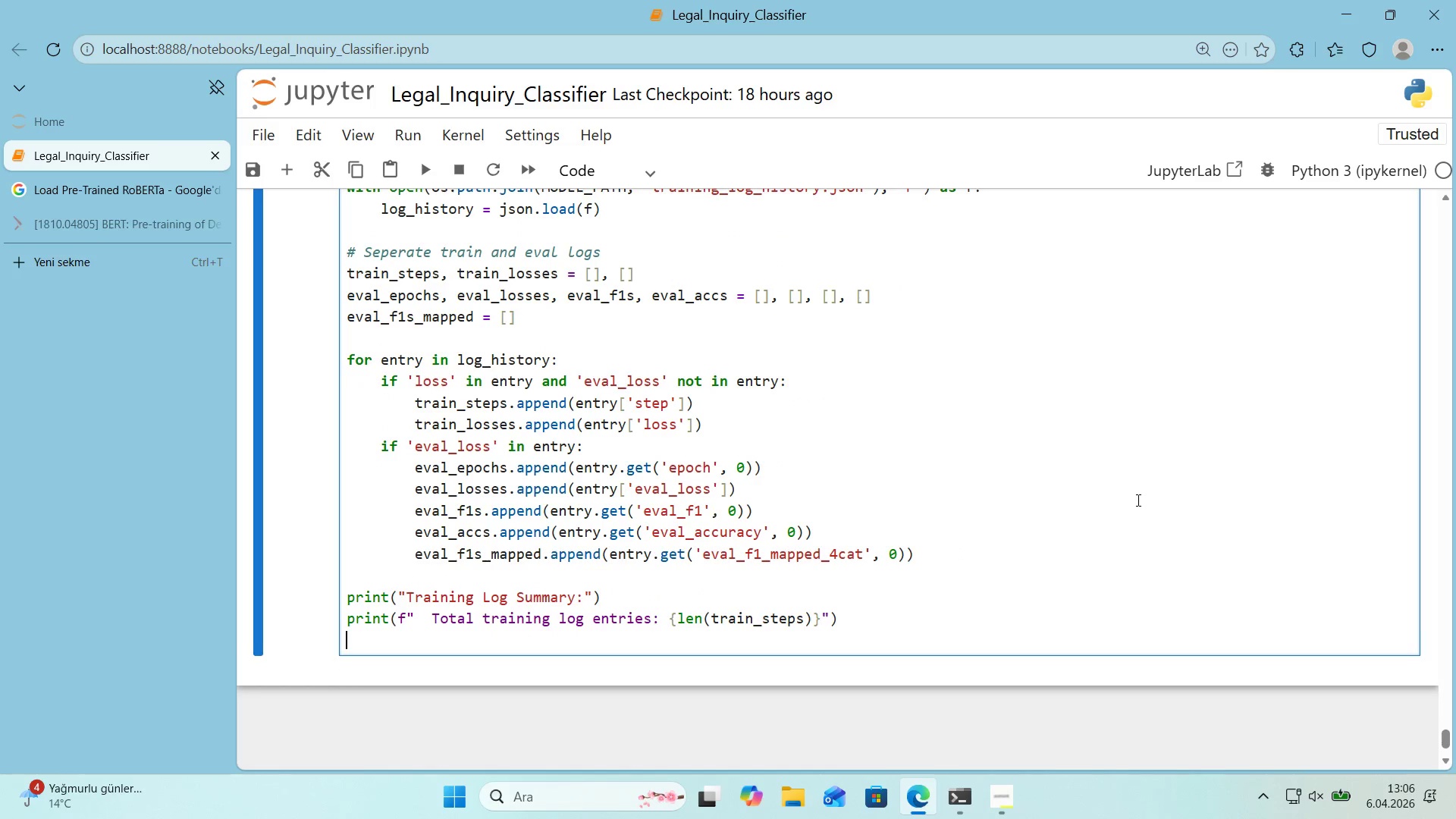 
type(pr'nt*()
 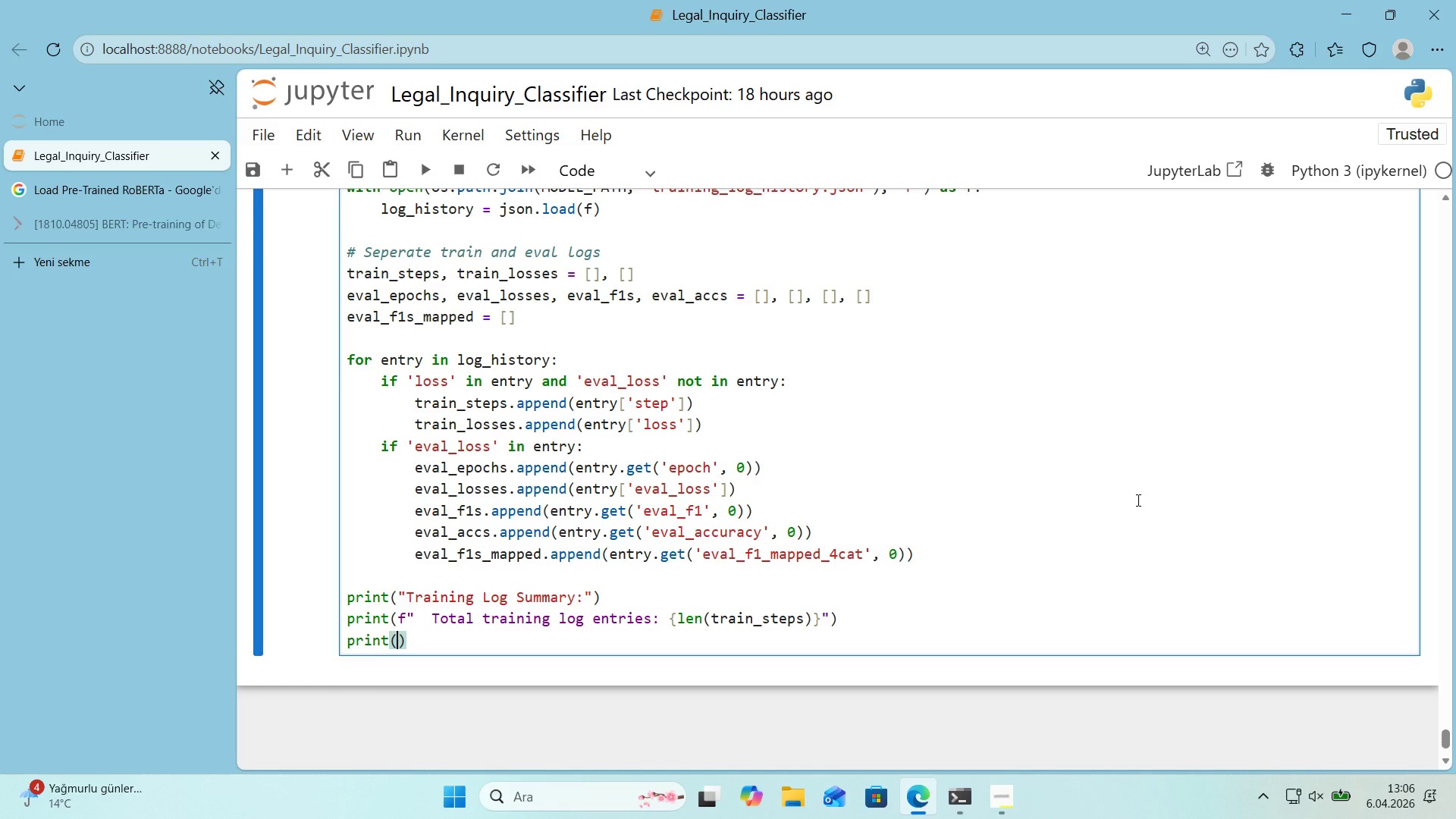 
 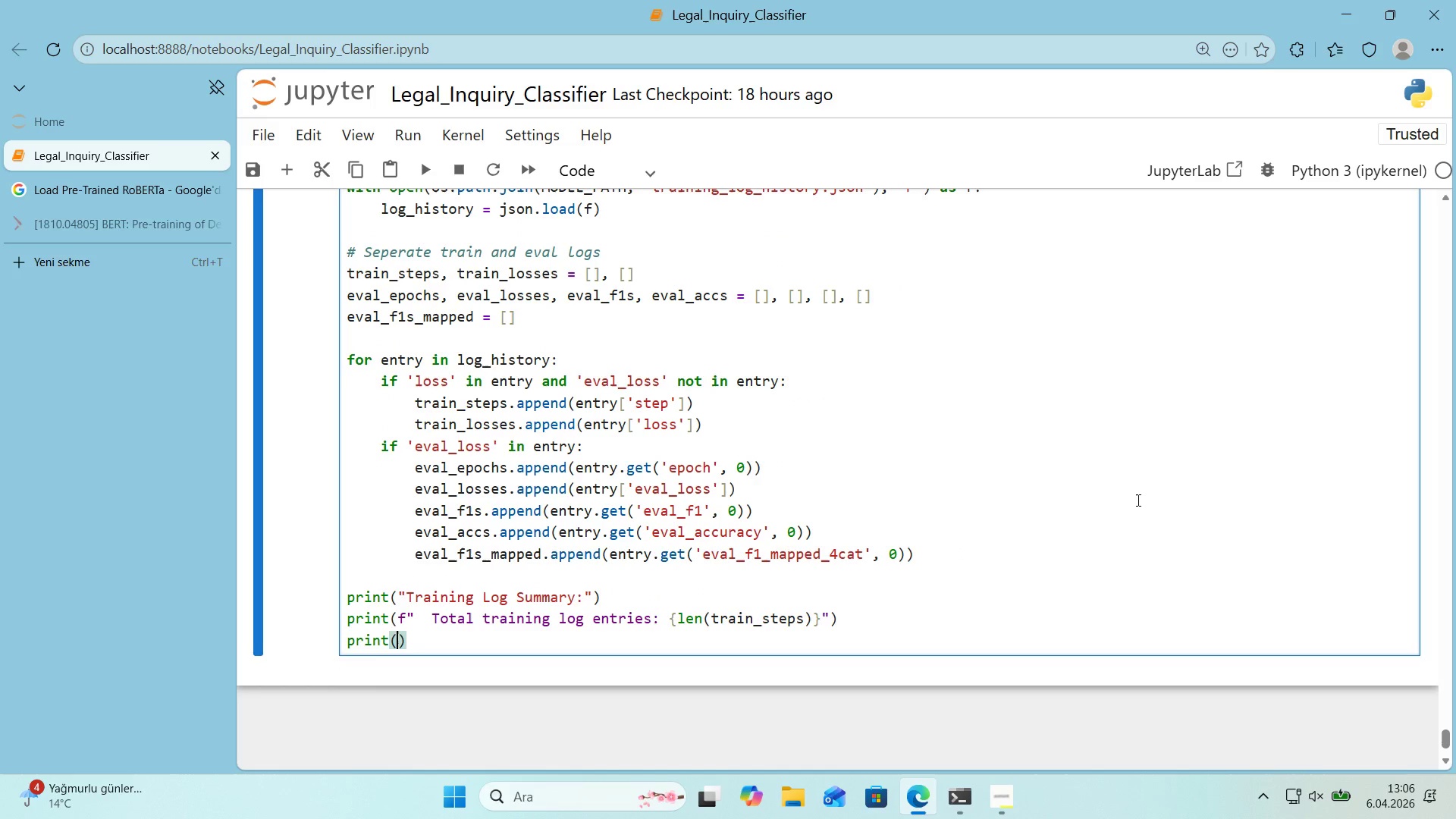 
key(ArrowLeft)
 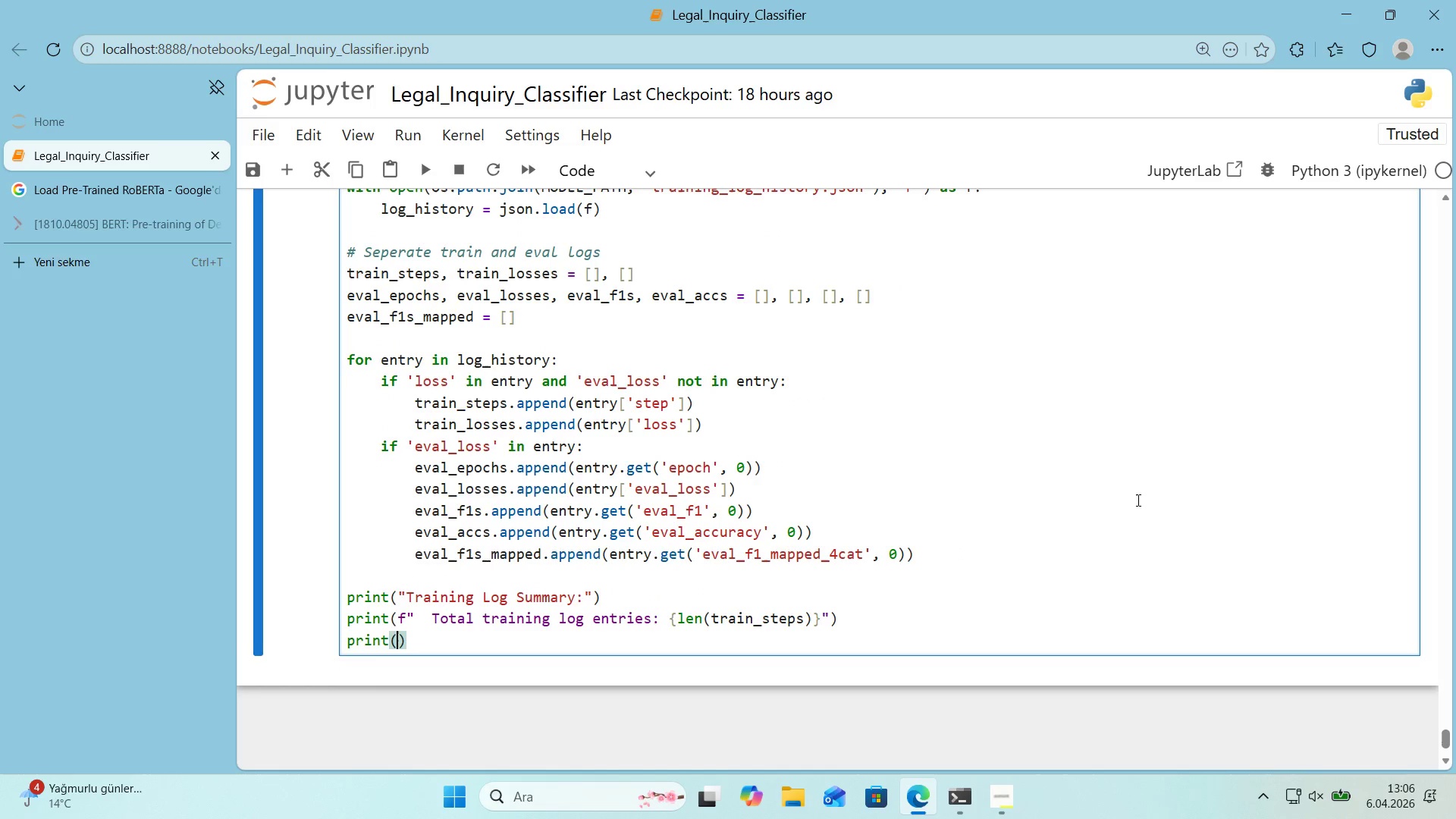 
key(F)
 